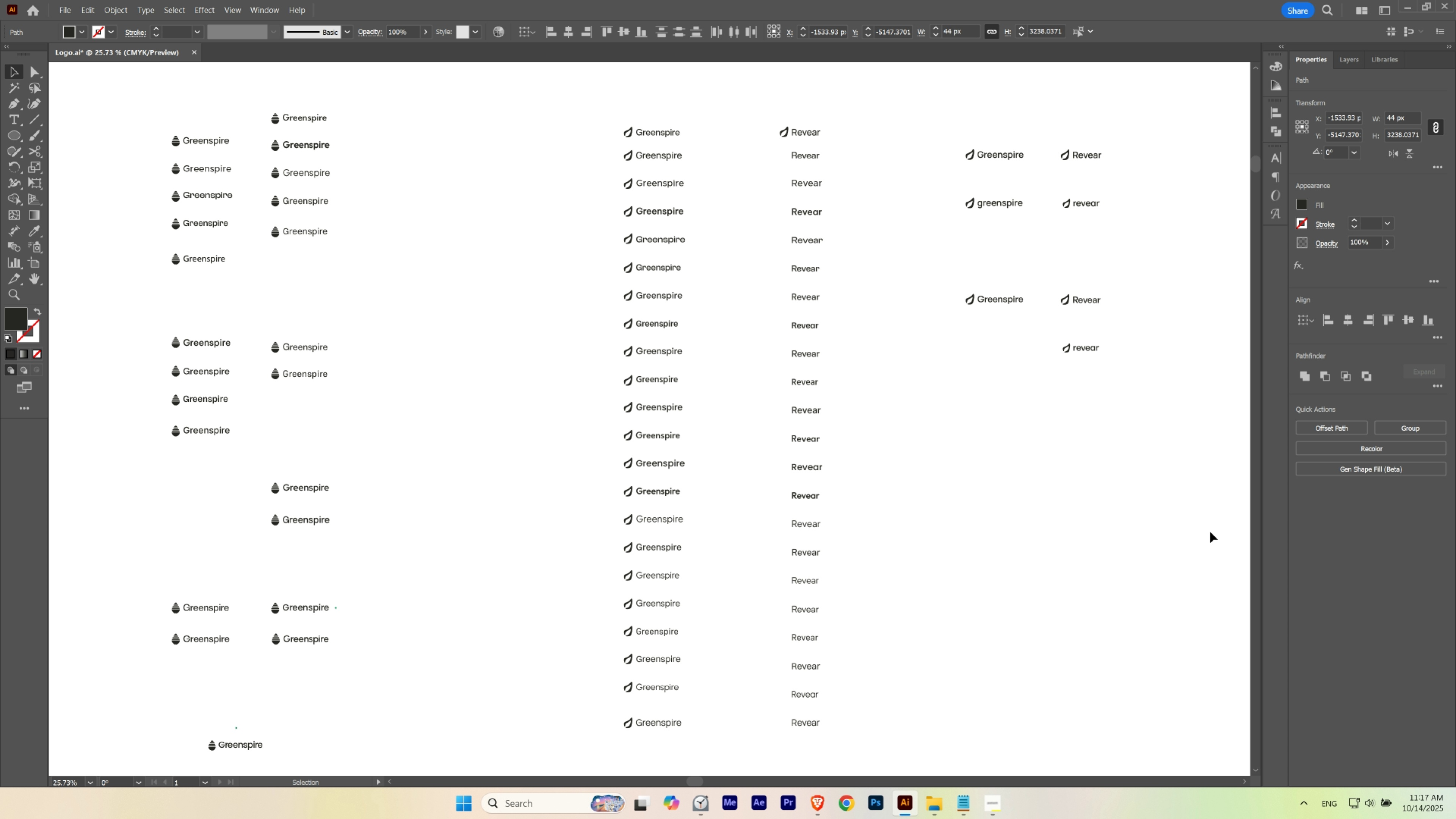 
hold_key(key=ArrowLeft, duration=0.35)
 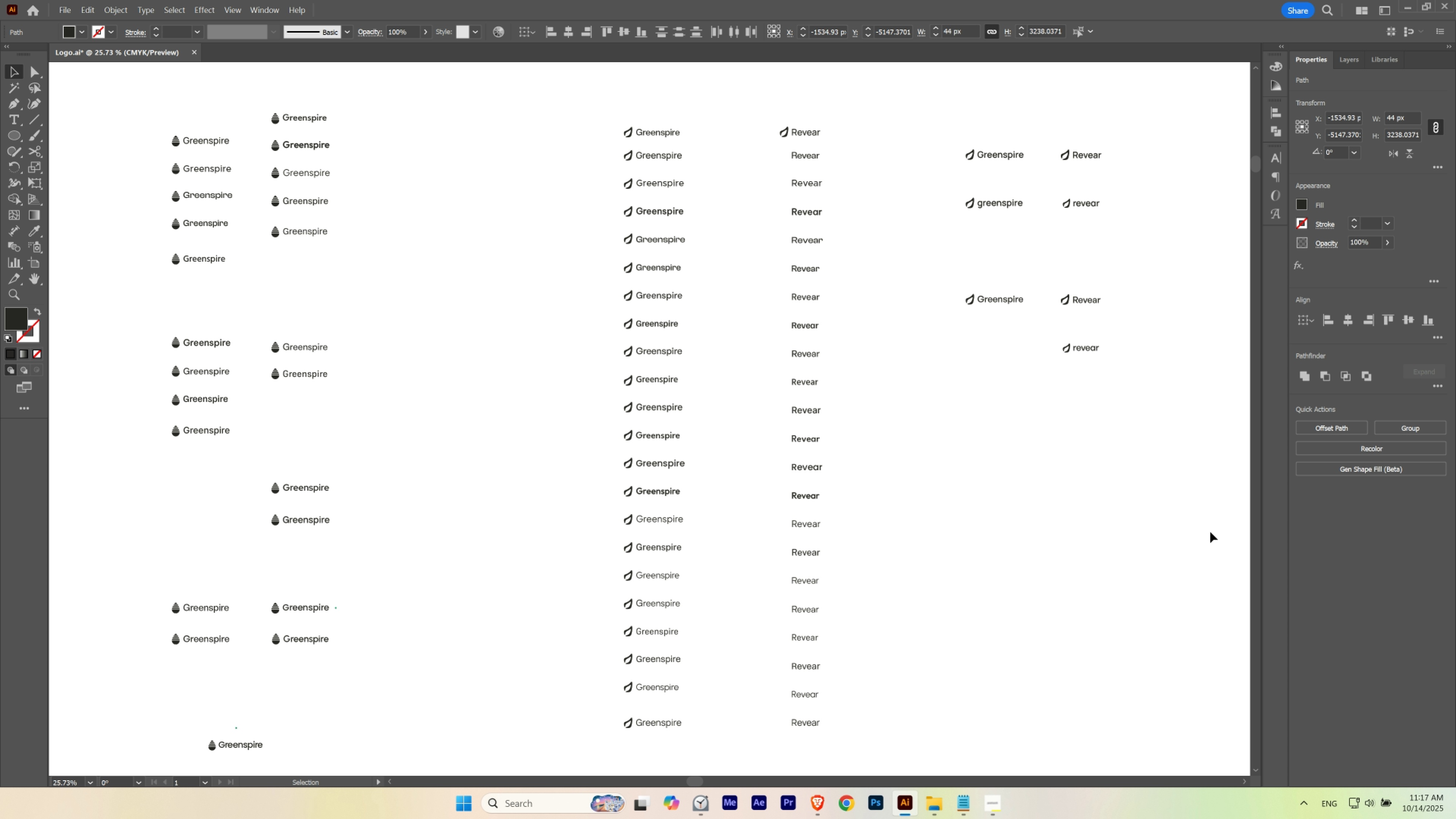 
key(ArrowRight)
 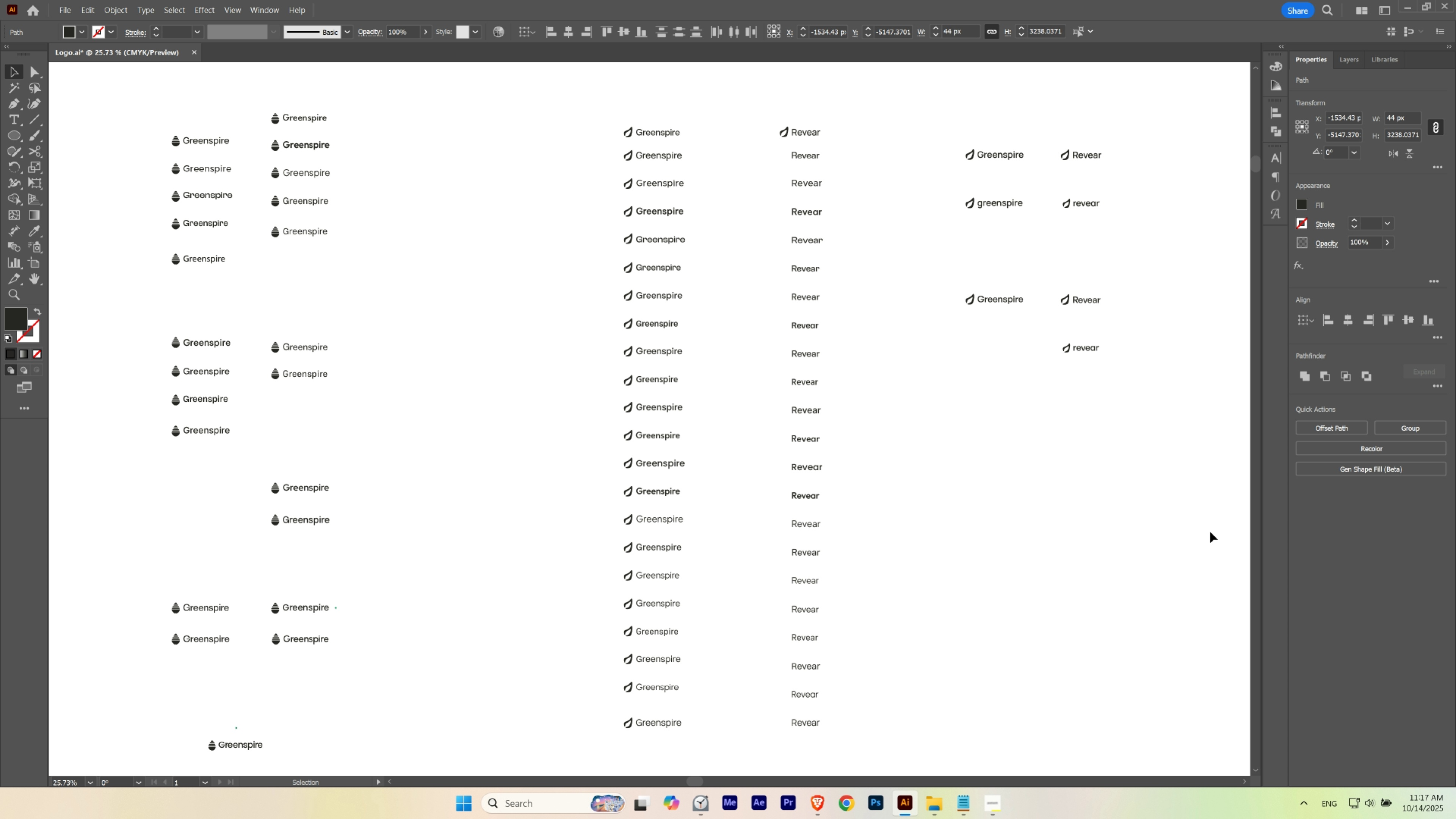 
key(ArrowLeft)
 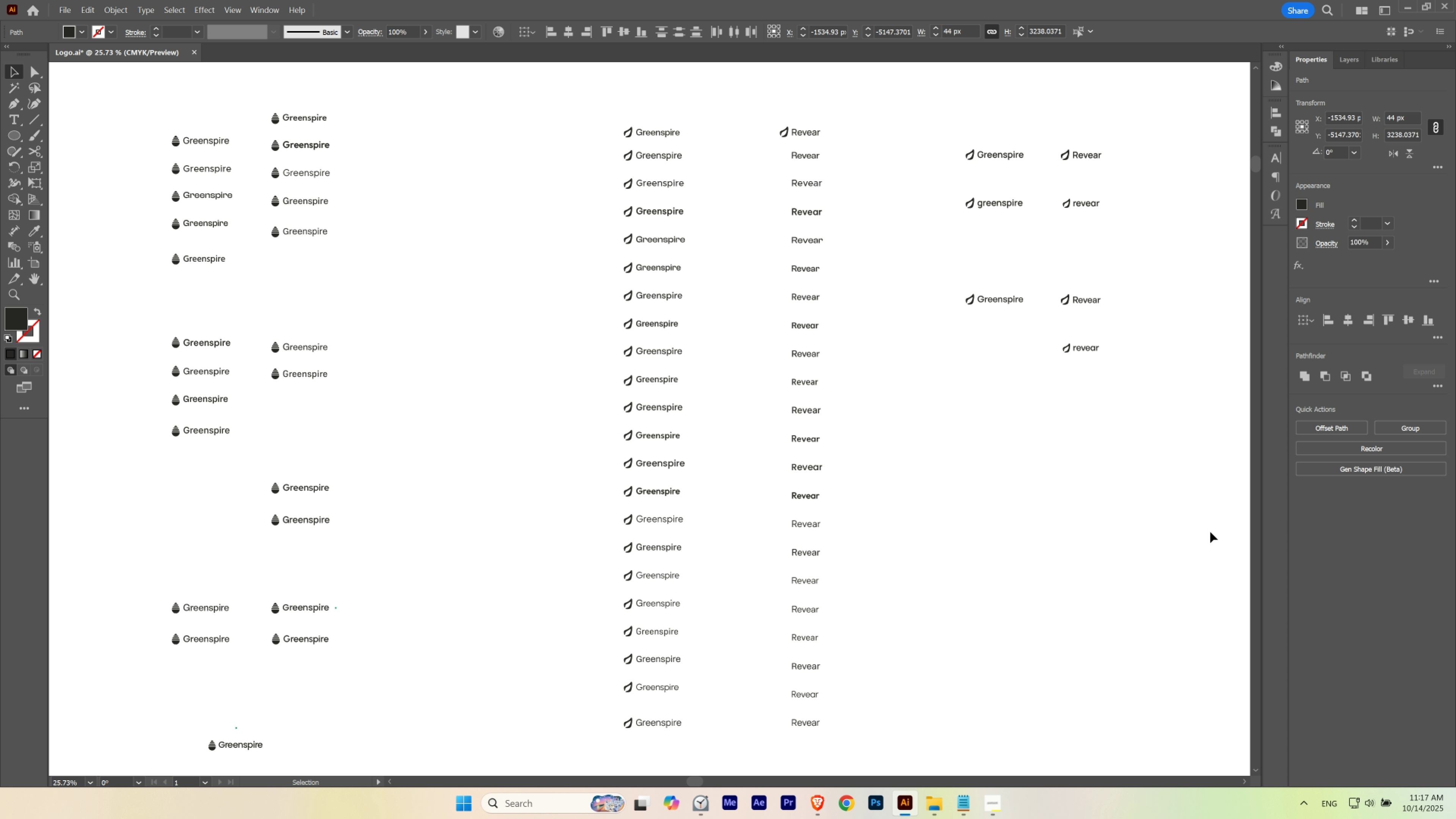 
key(ArrowLeft)
 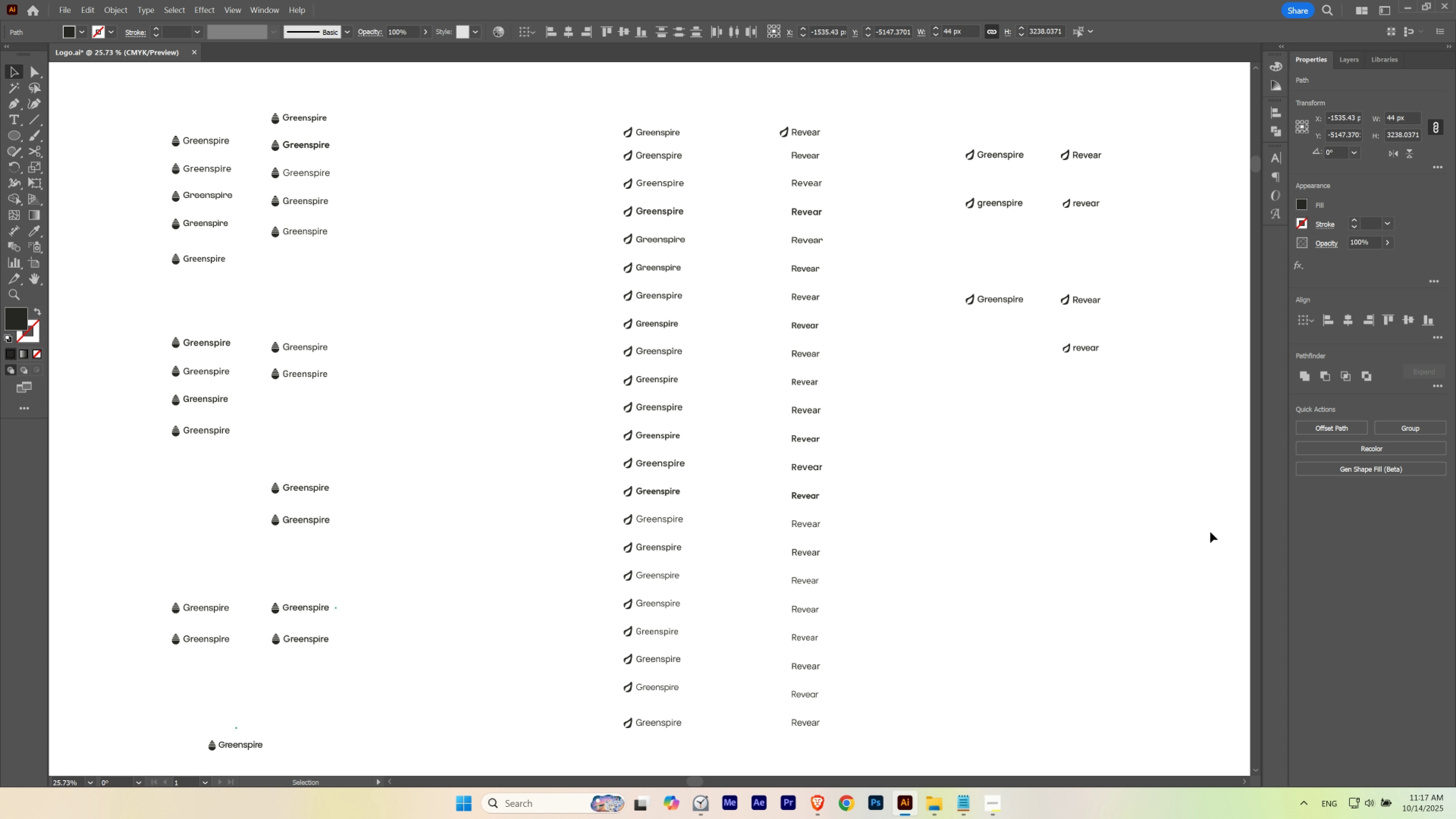 
key(ArrowLeft)
 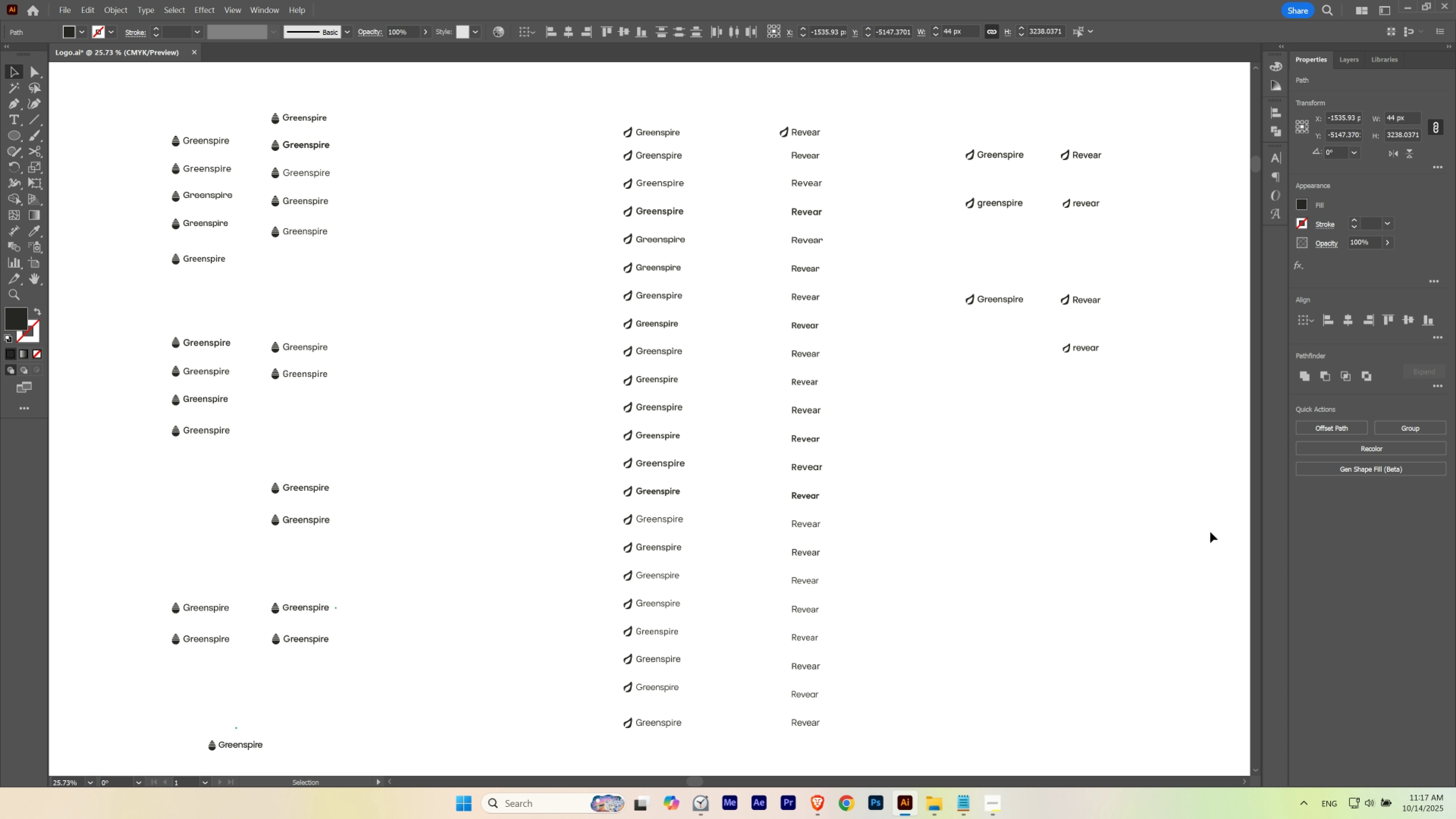 
key(ArrowRight)
 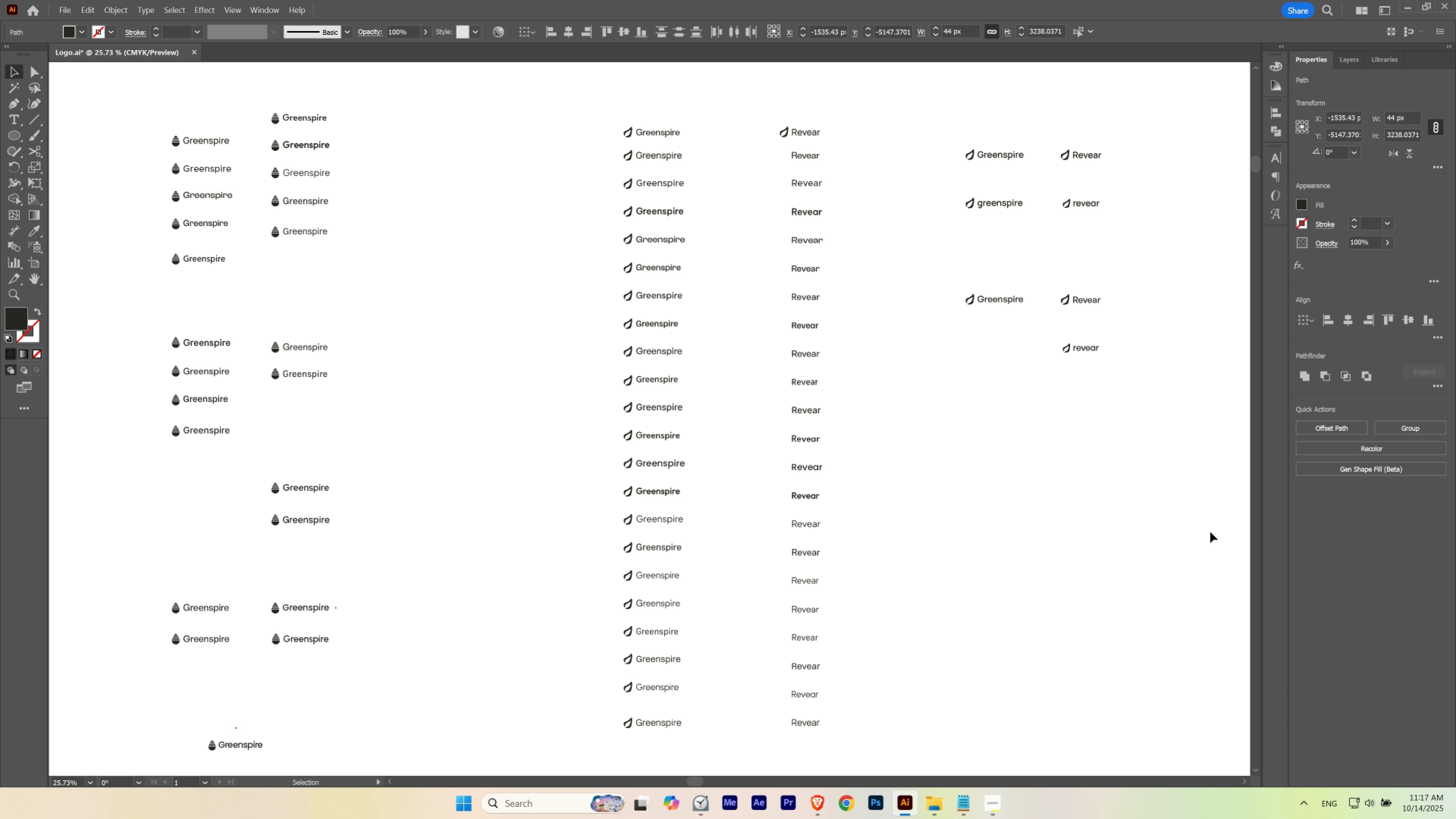 
key(ArrowLeft)
 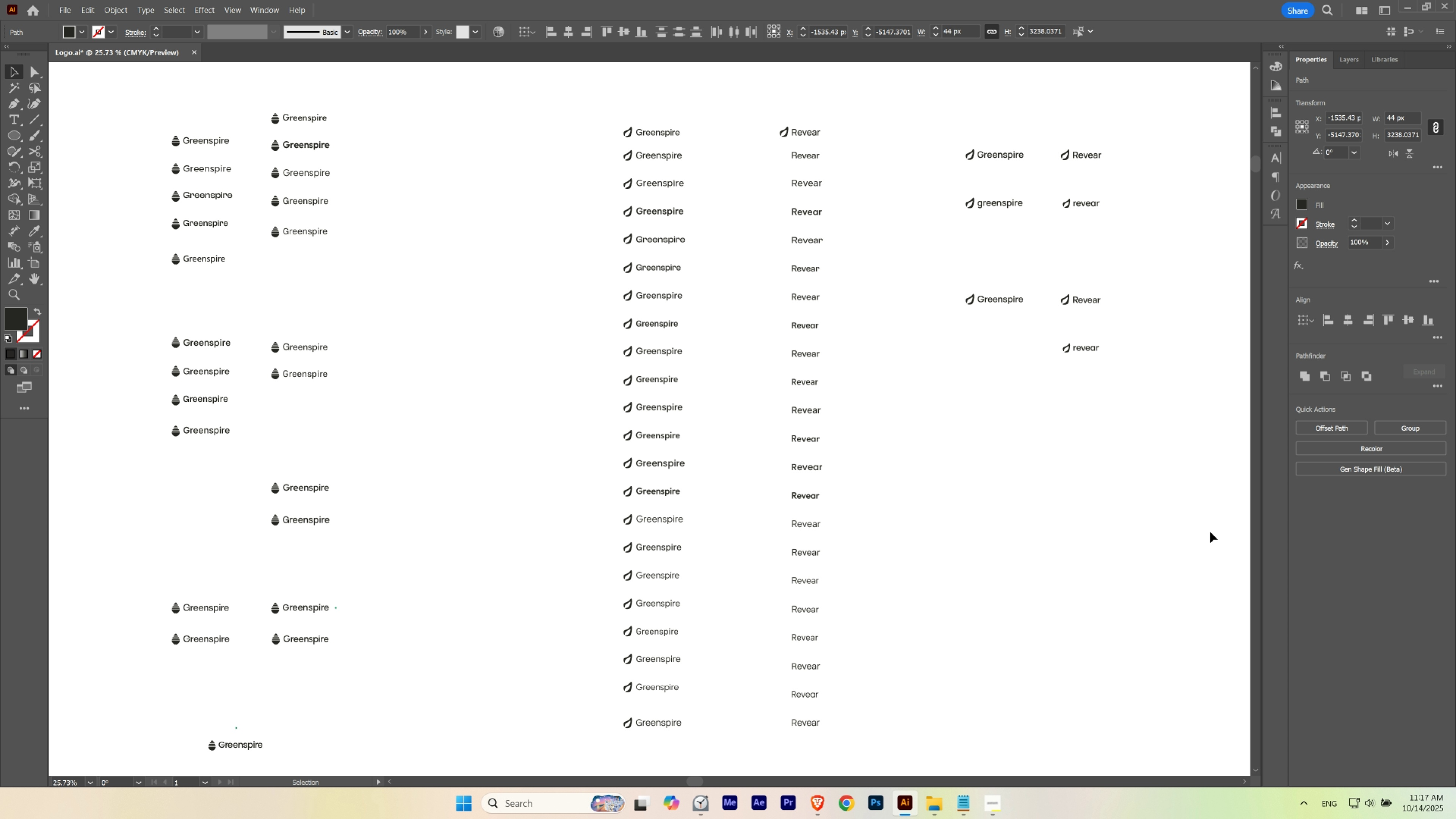 
key(ArrowLeft)
 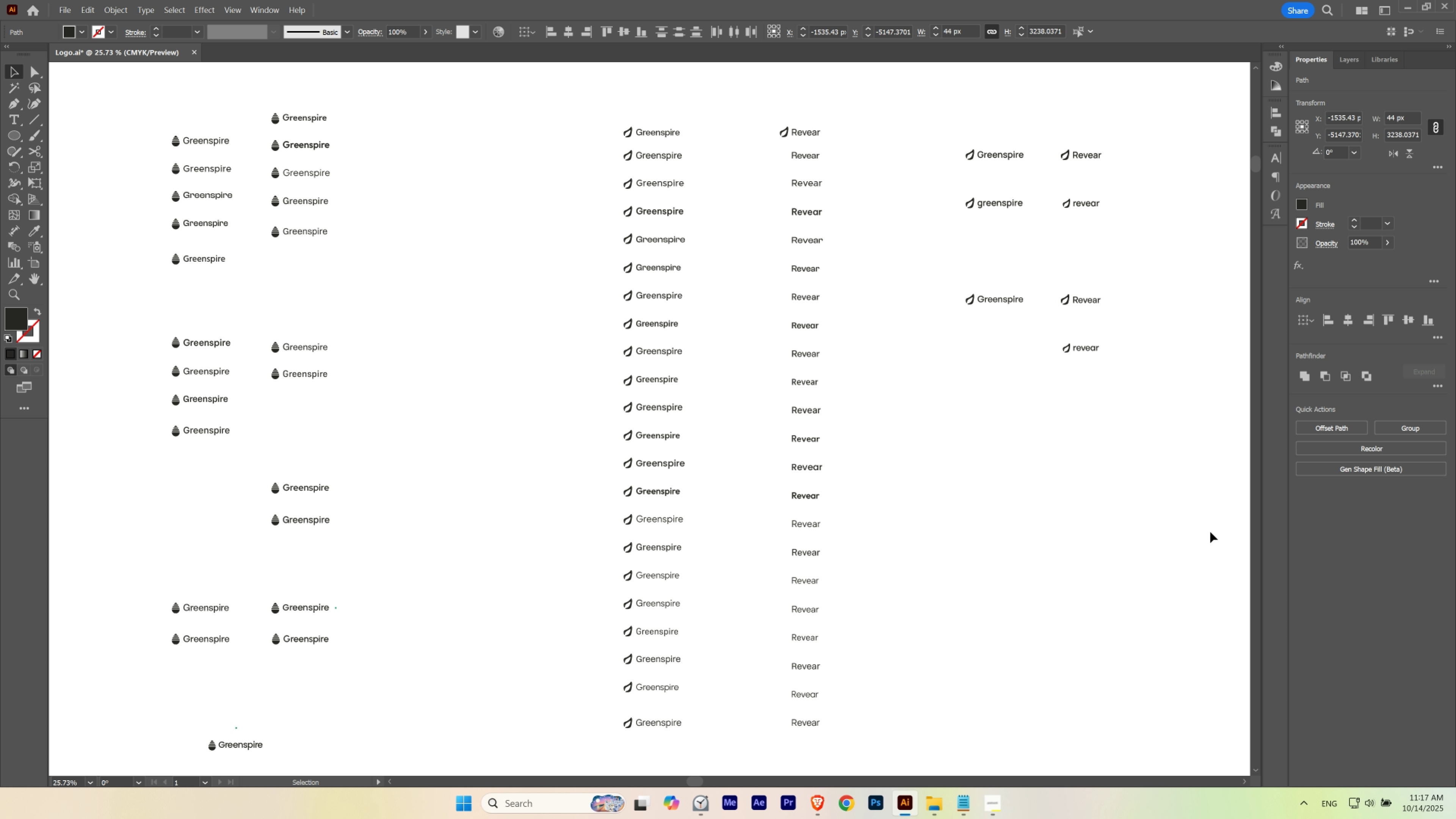 
key(ArrowRight)
 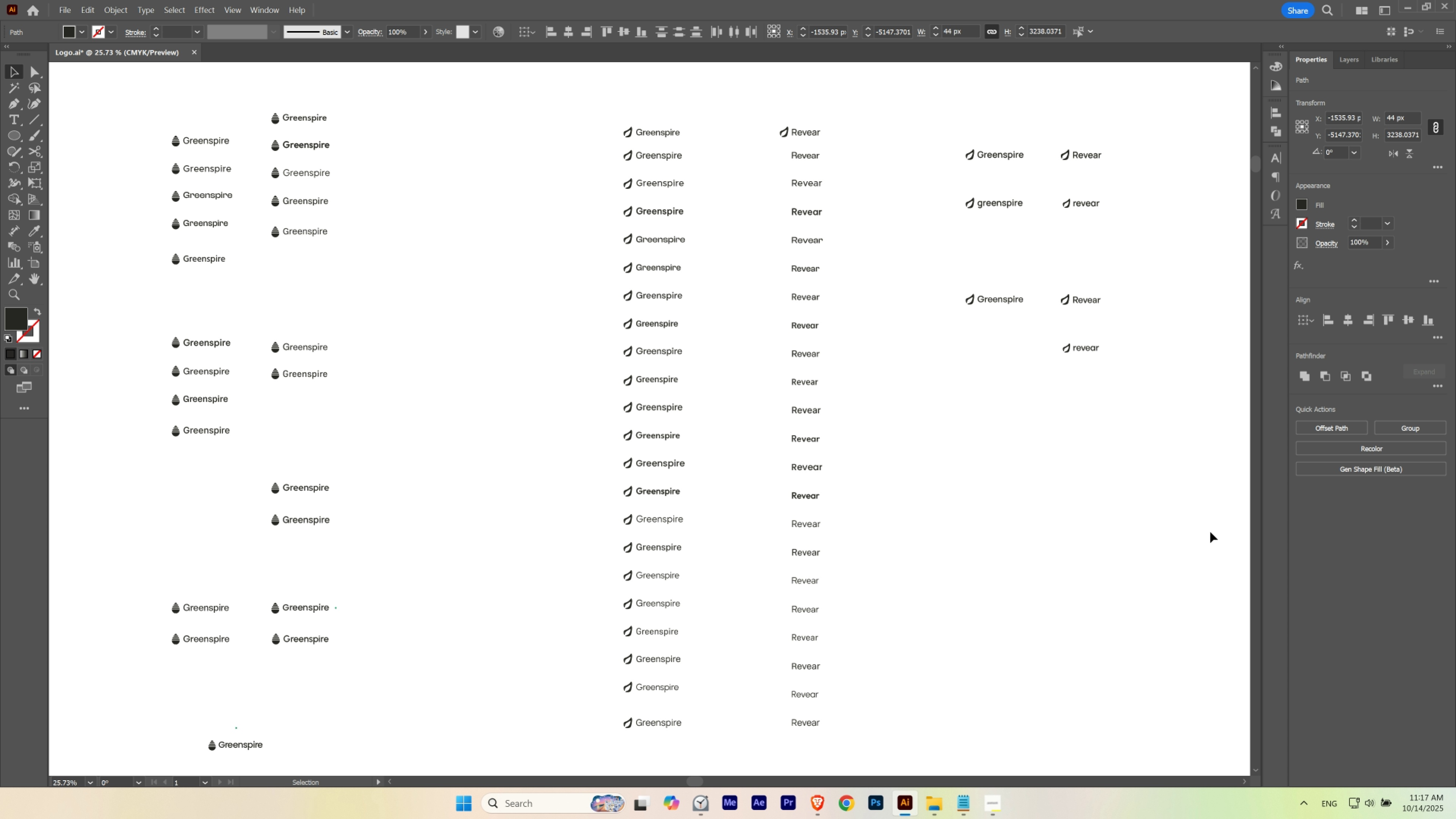 
key(ArrowDown)
 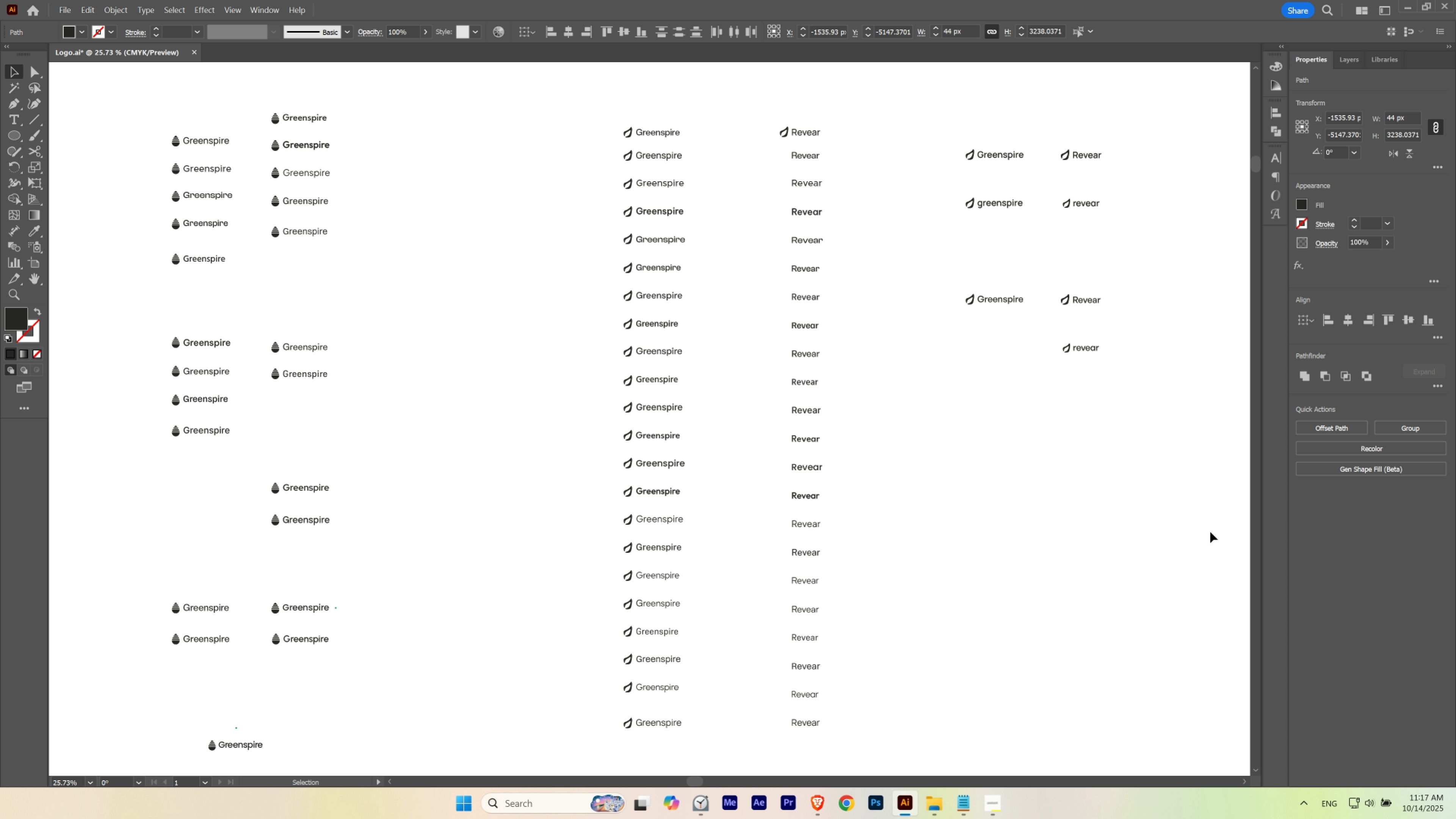 
key(ArrowDown)
 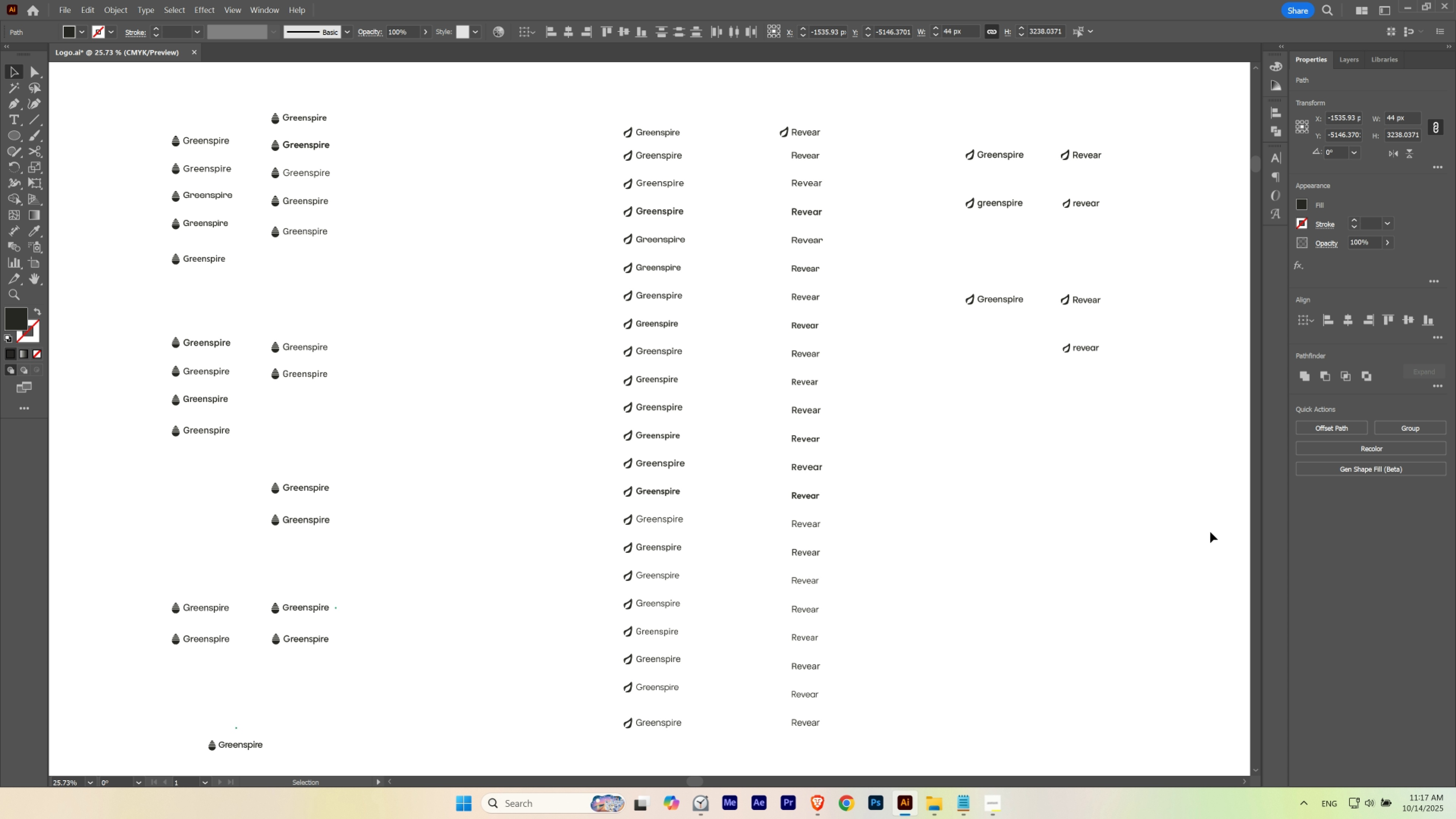 
key(ArrowRight)
 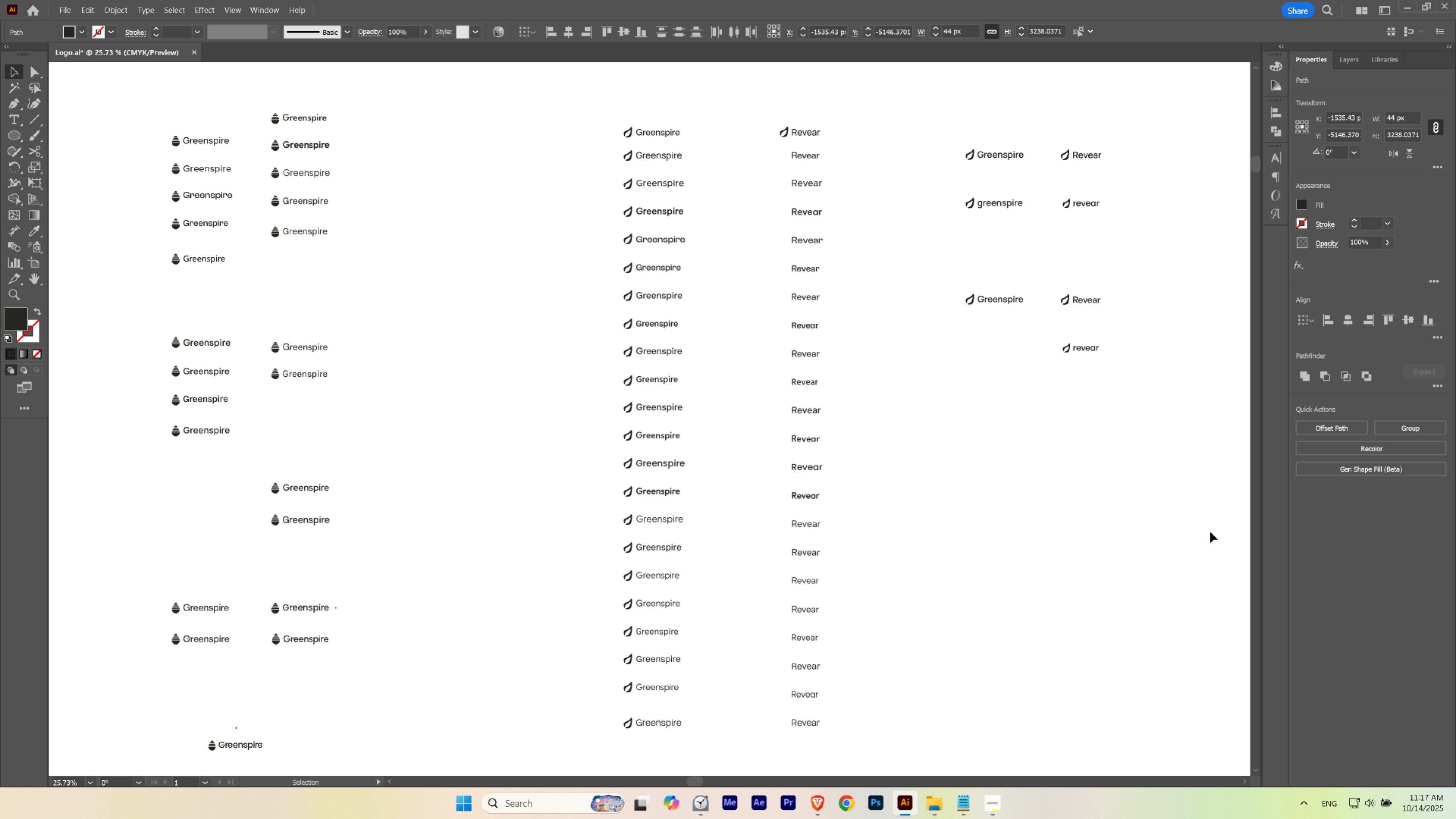 
key(ArrowLeft)
 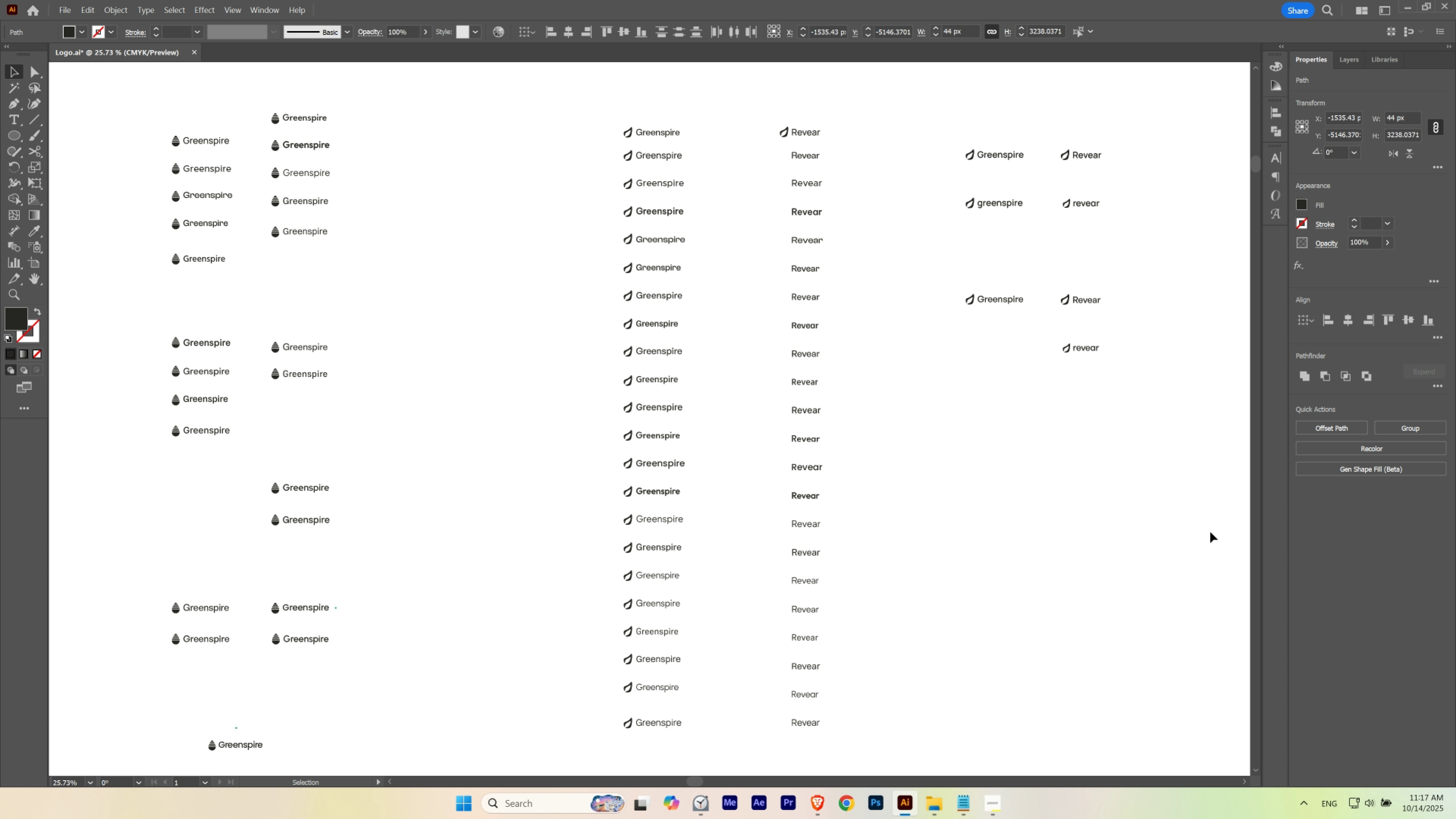 
key(ArrowRight)
 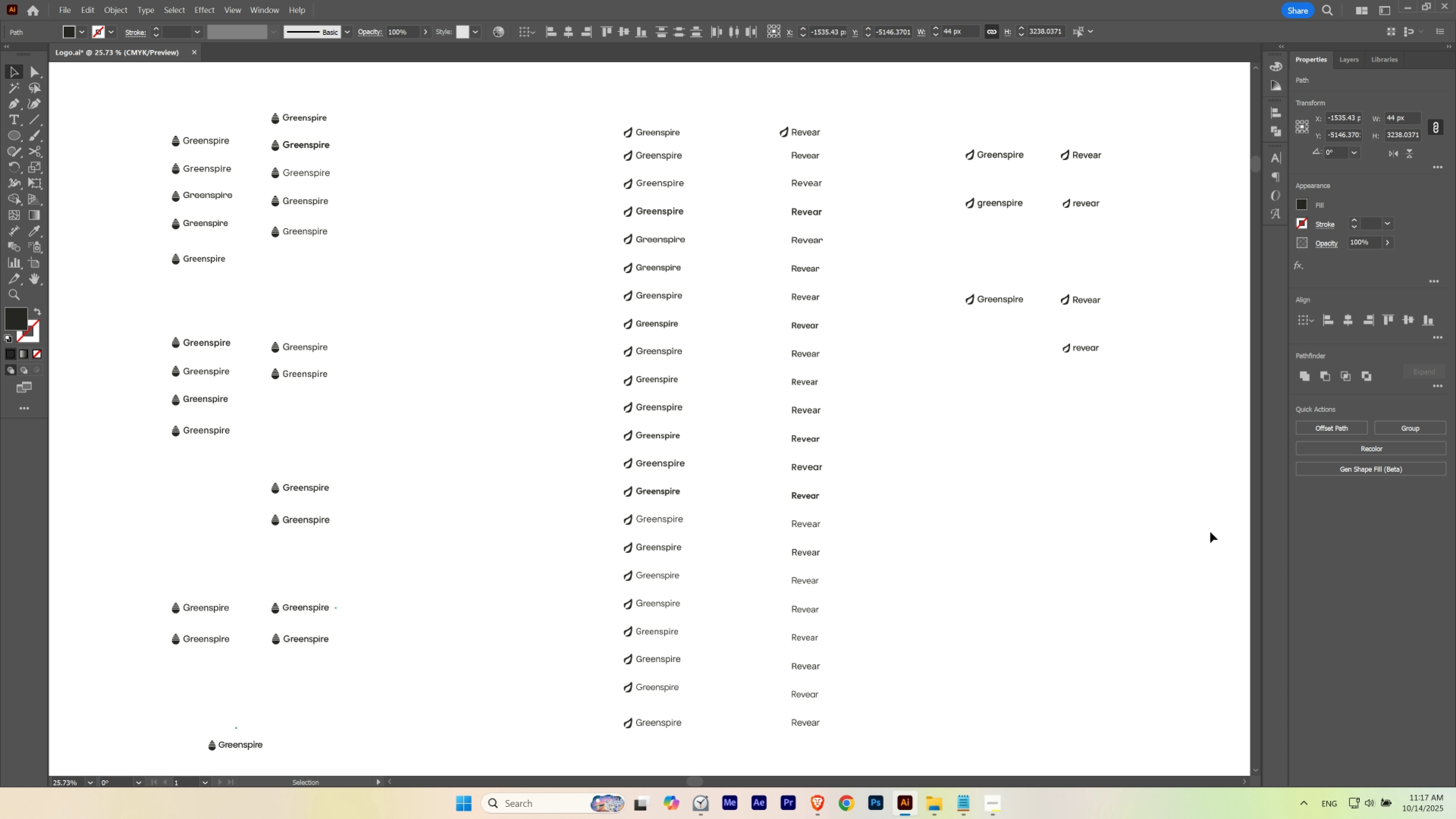 
key(ArrowRight)
 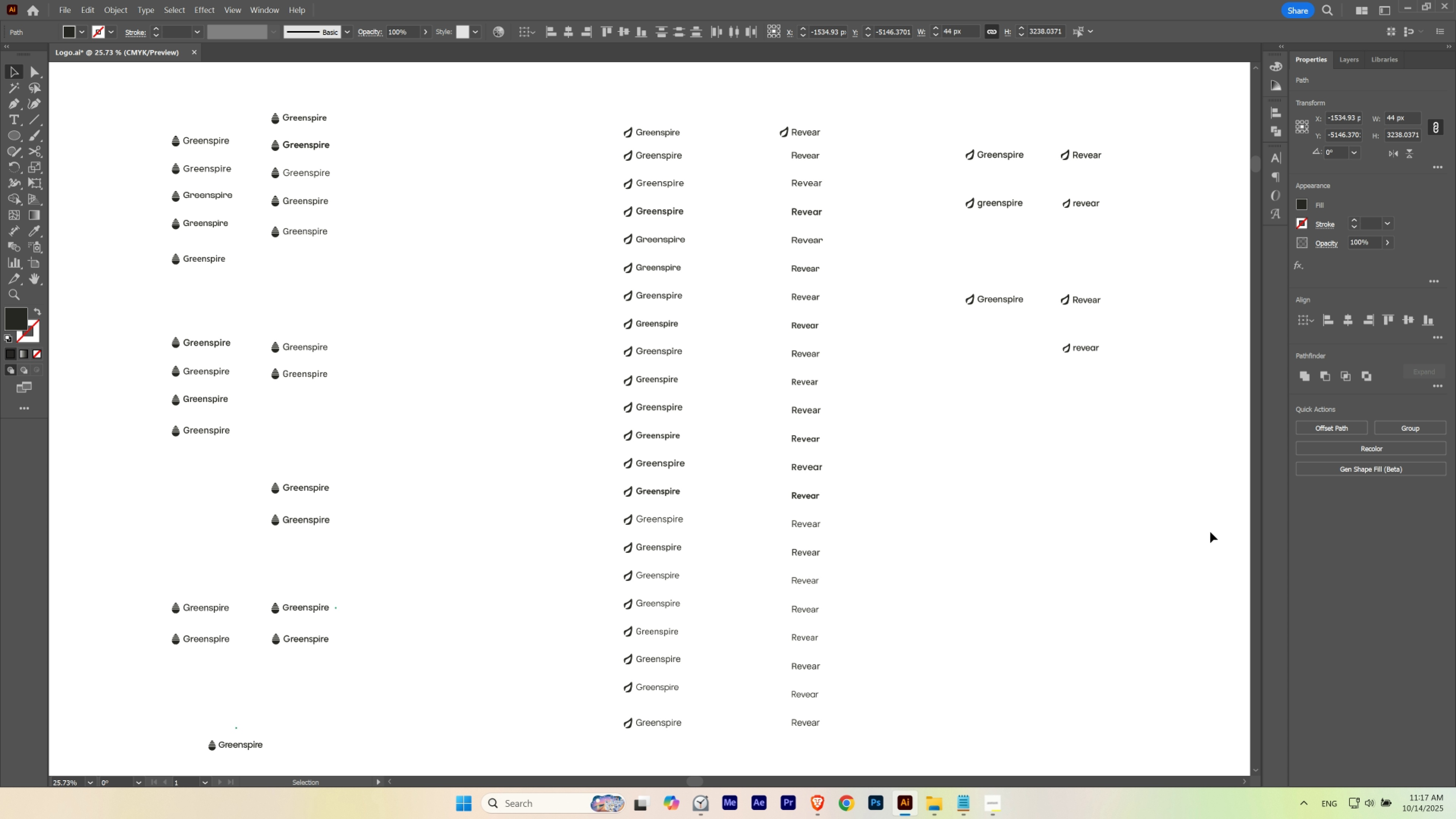 
key(ArrowLeft)
 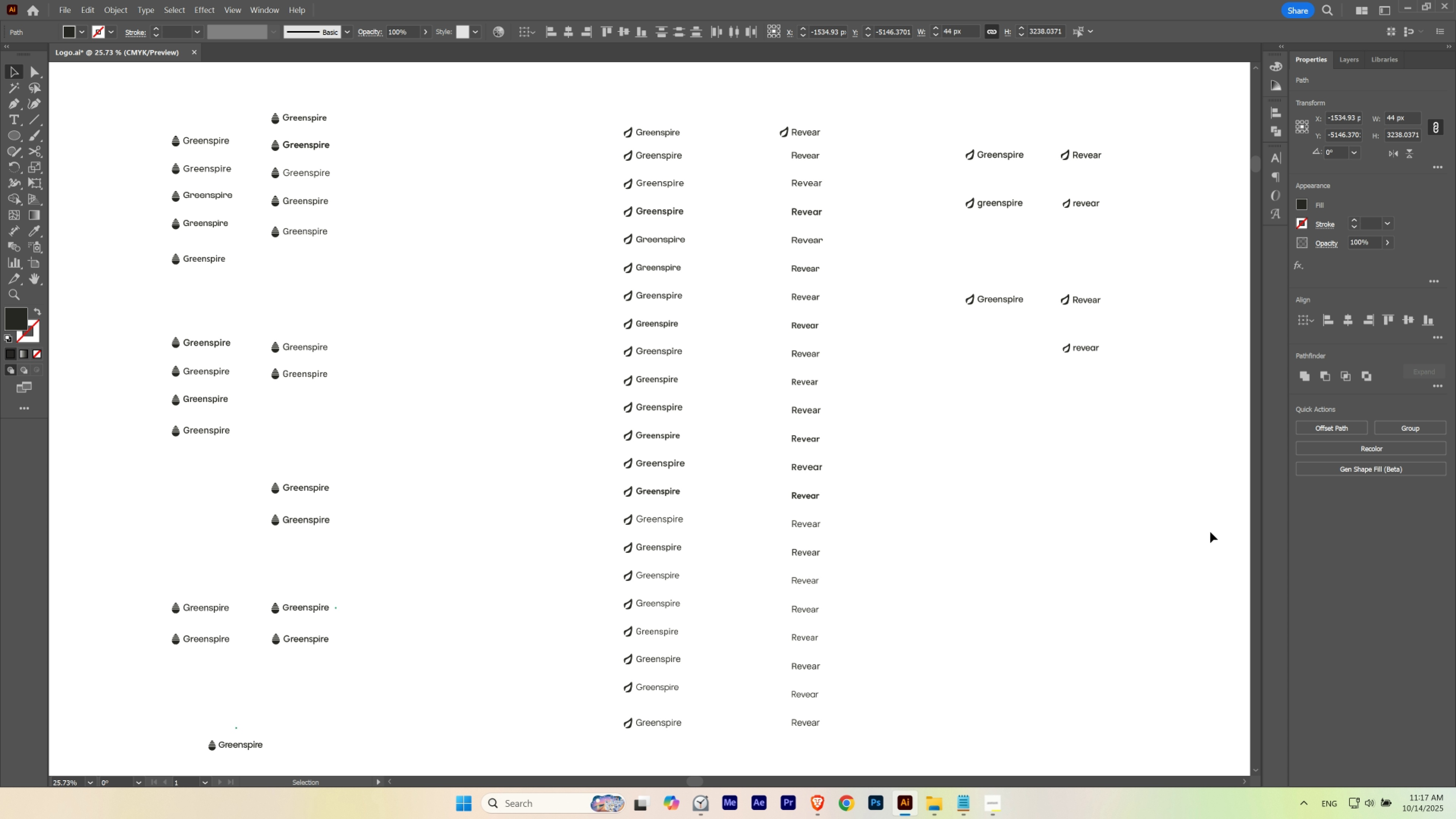 
key(ArrowRight)
 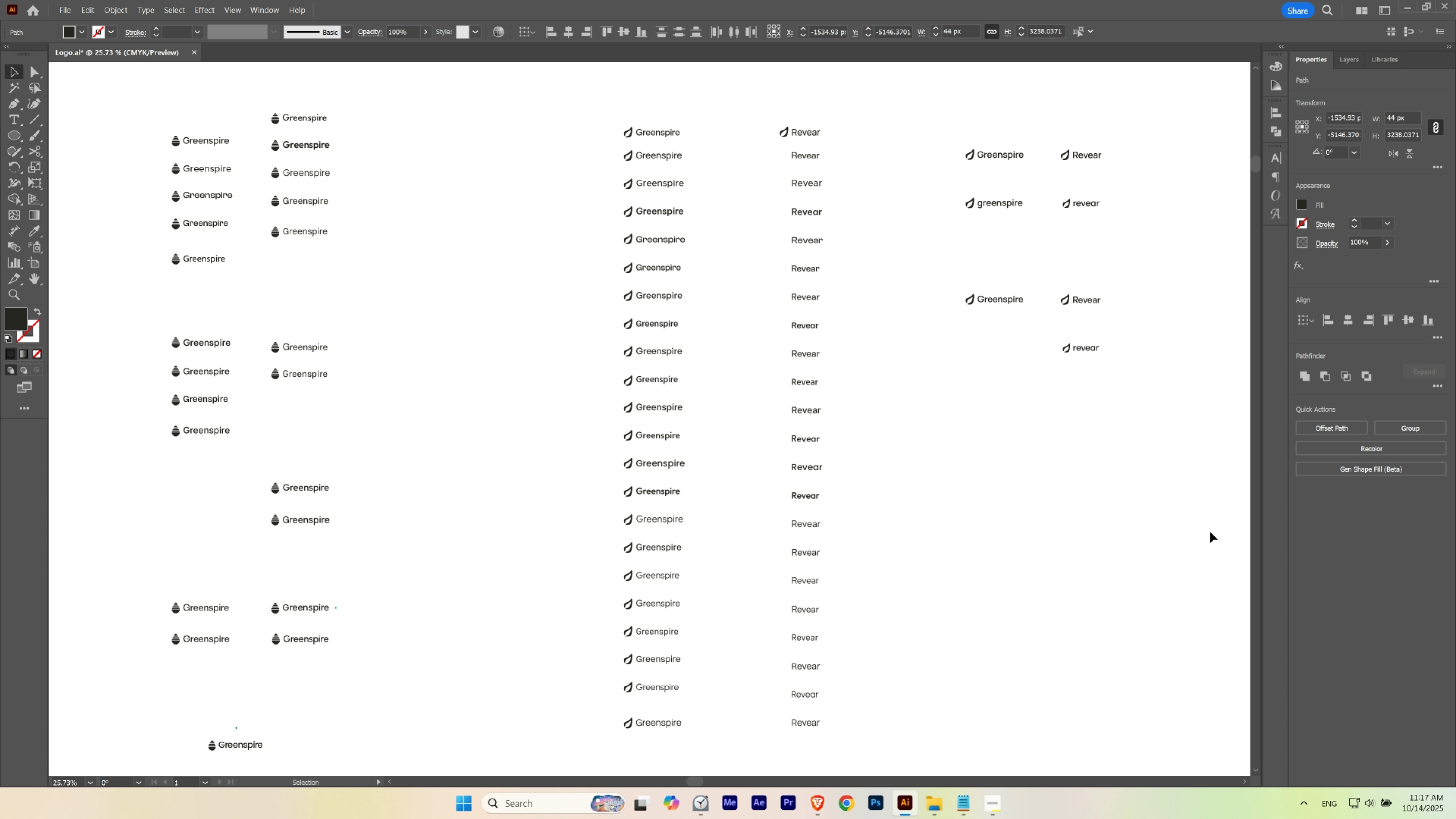 
key(ArrowRight)
 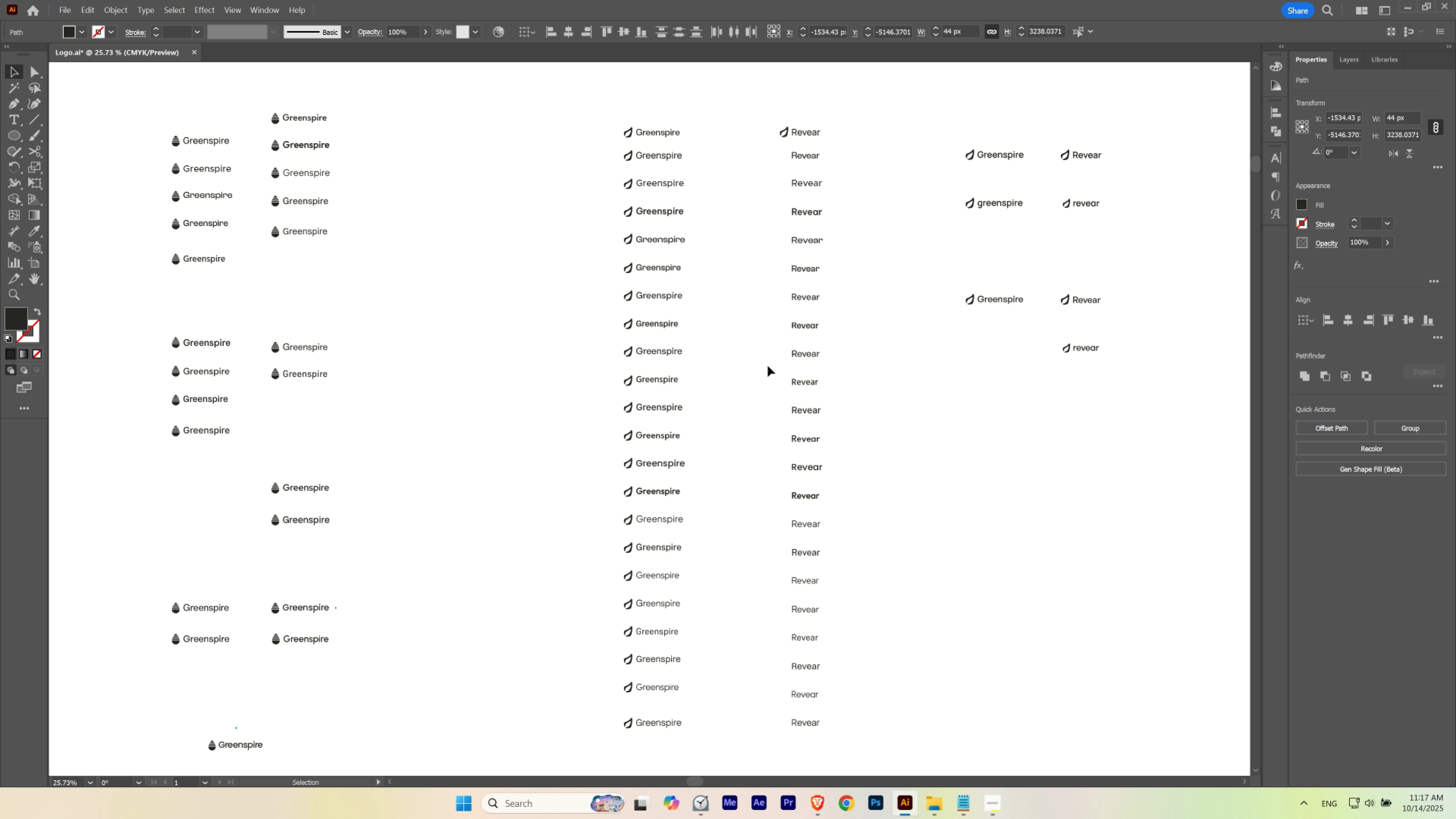 
left_click([766, 365])
 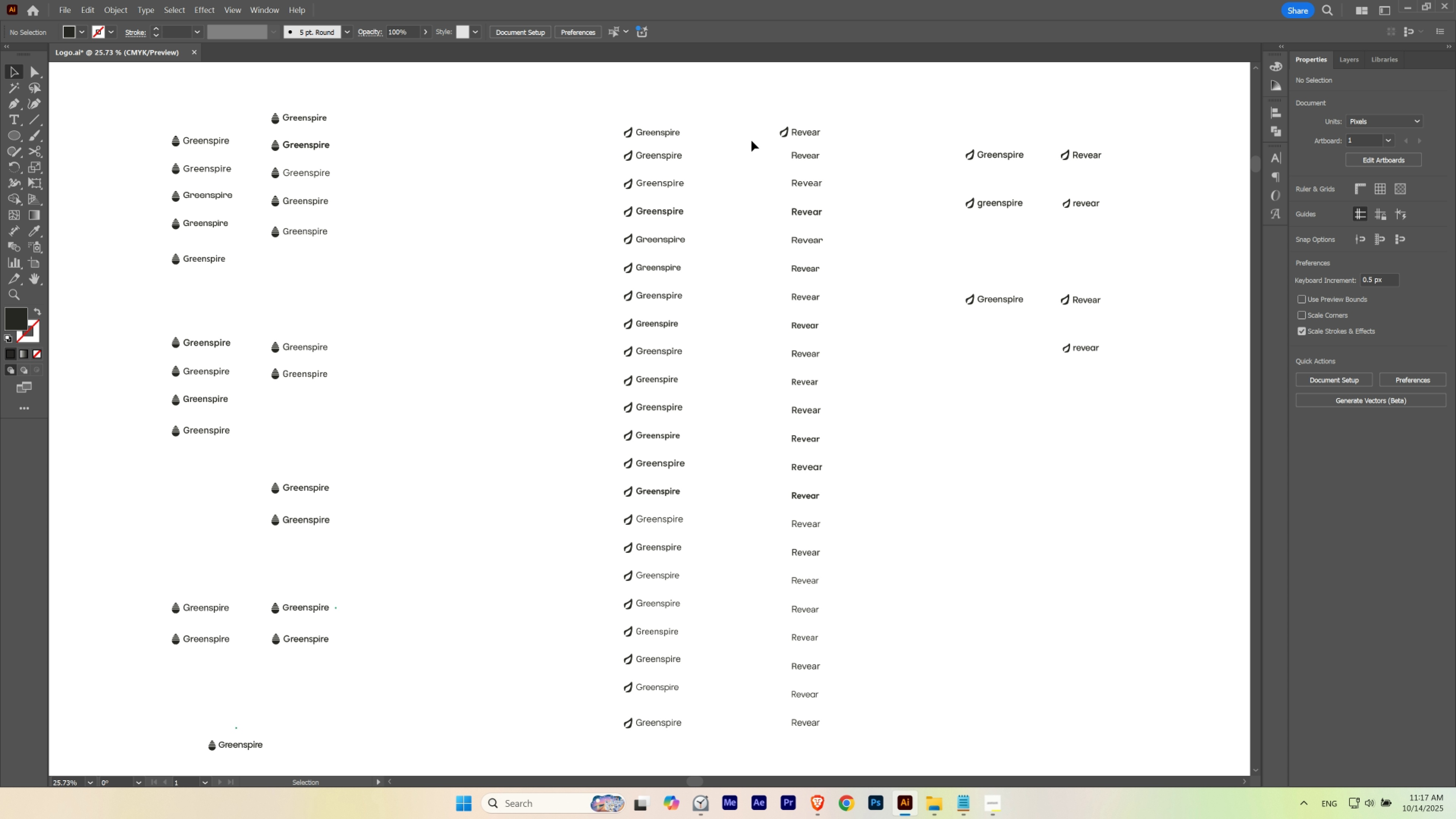 
hold_key(key=ControlLeft, duration=0.8)
 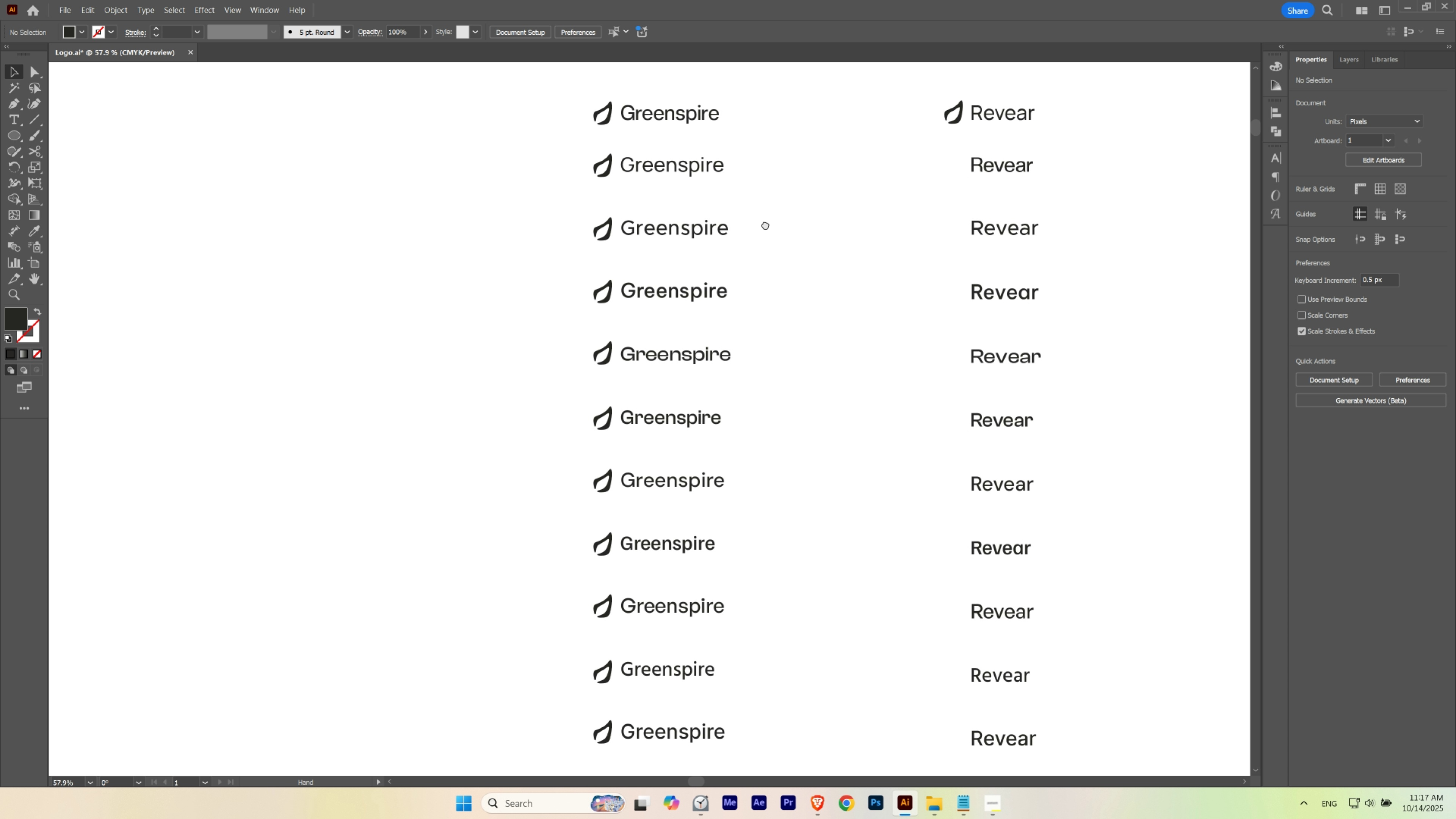 
hold_key(key=Space, duration=1.51)
 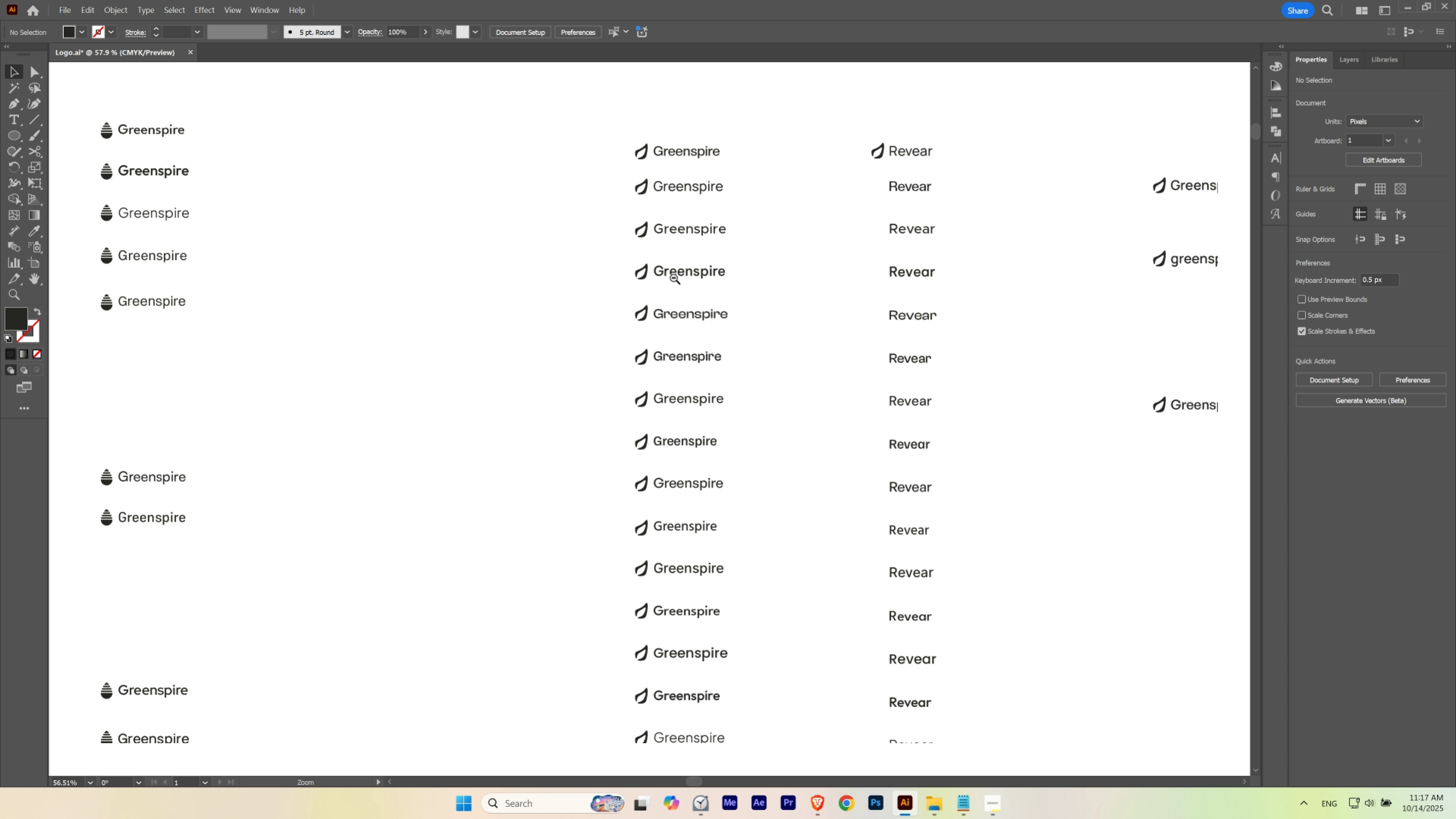 
hold_key(key=Space, duration=1.76)
 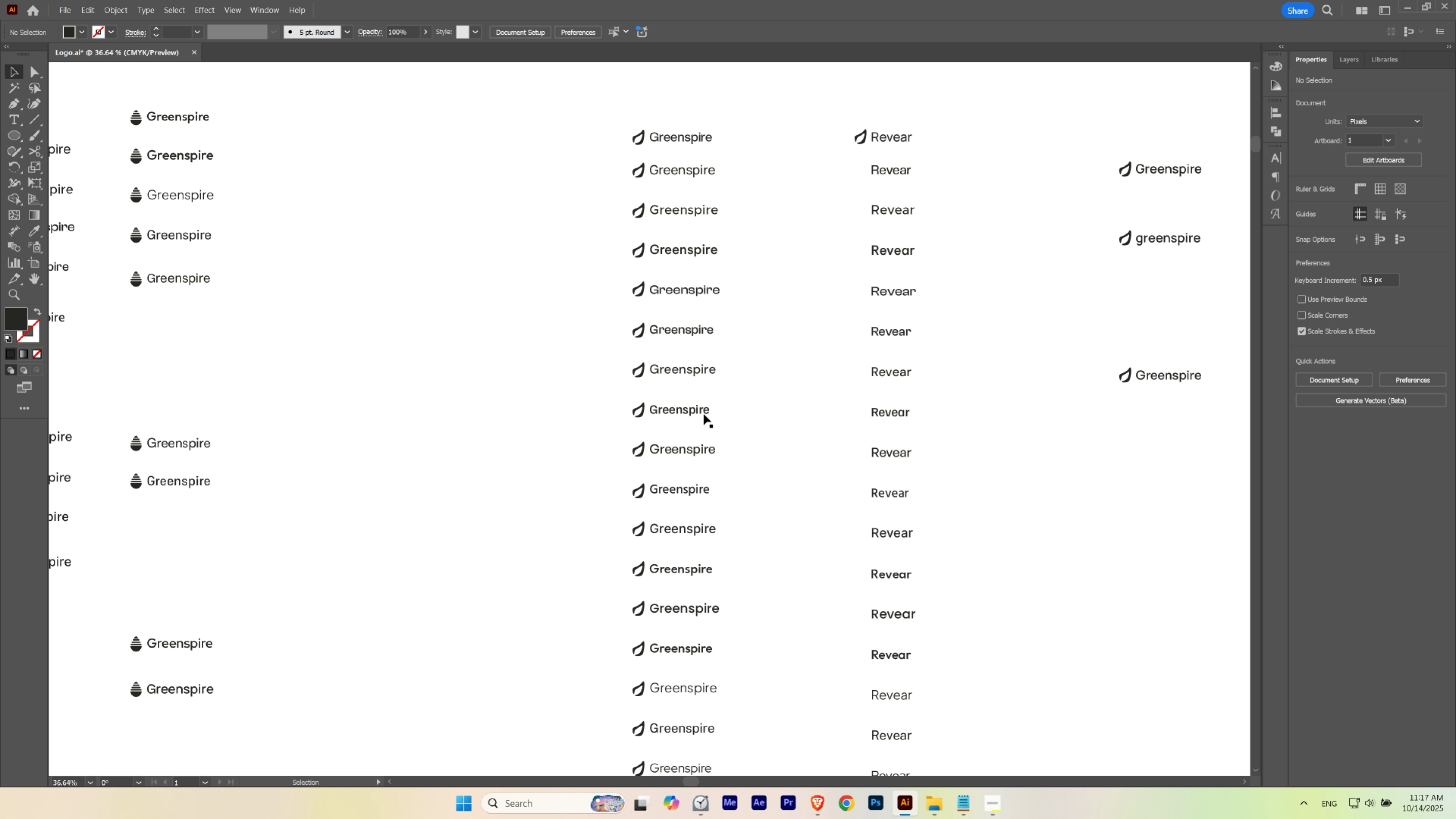 
hold_key(key=ControlLeft, duration=0.61)
 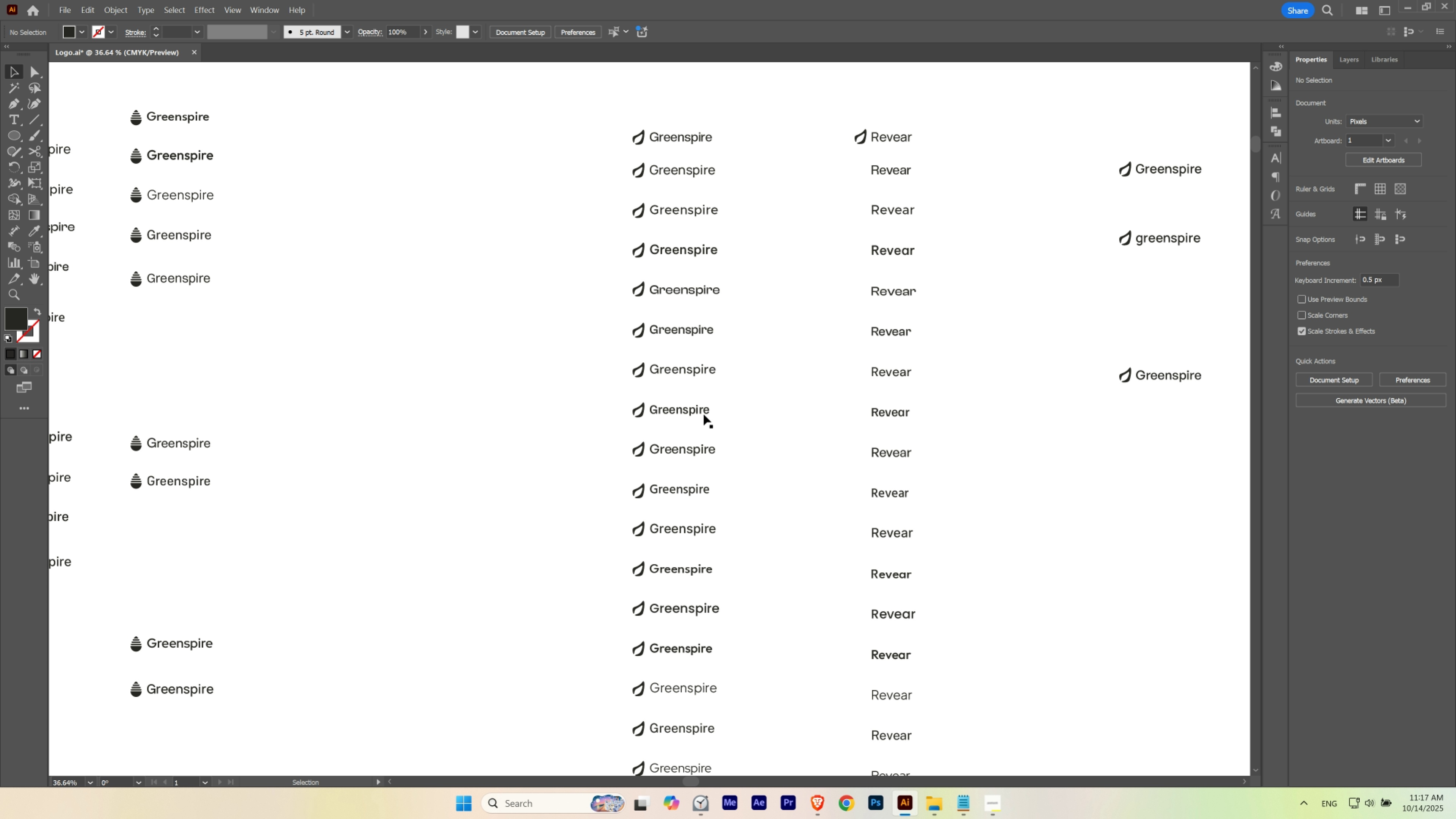 
left_click([704, 410])
 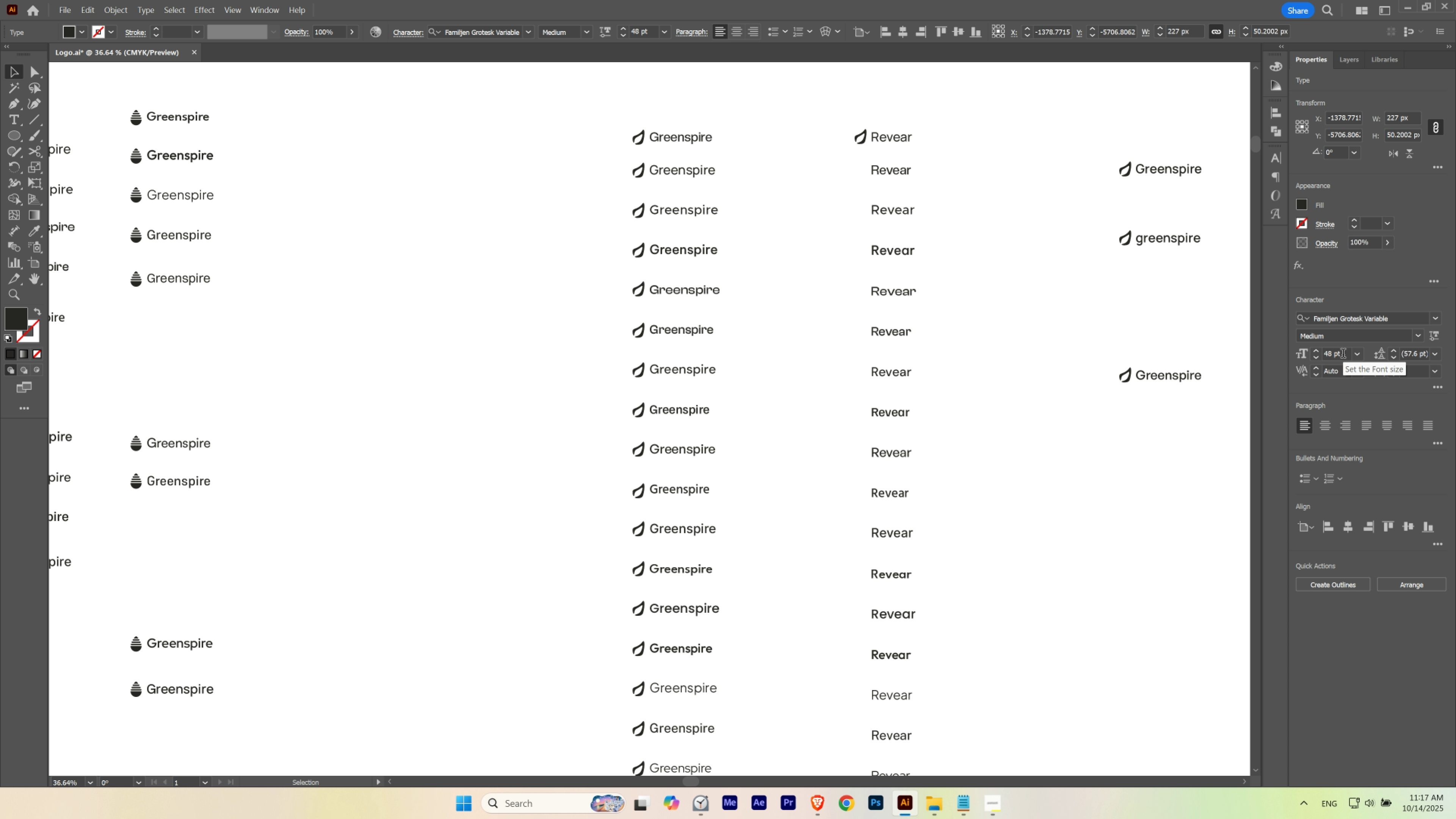 
scroll: coordinate [1343, 354], scroll_direction: up, amount: 2.0
 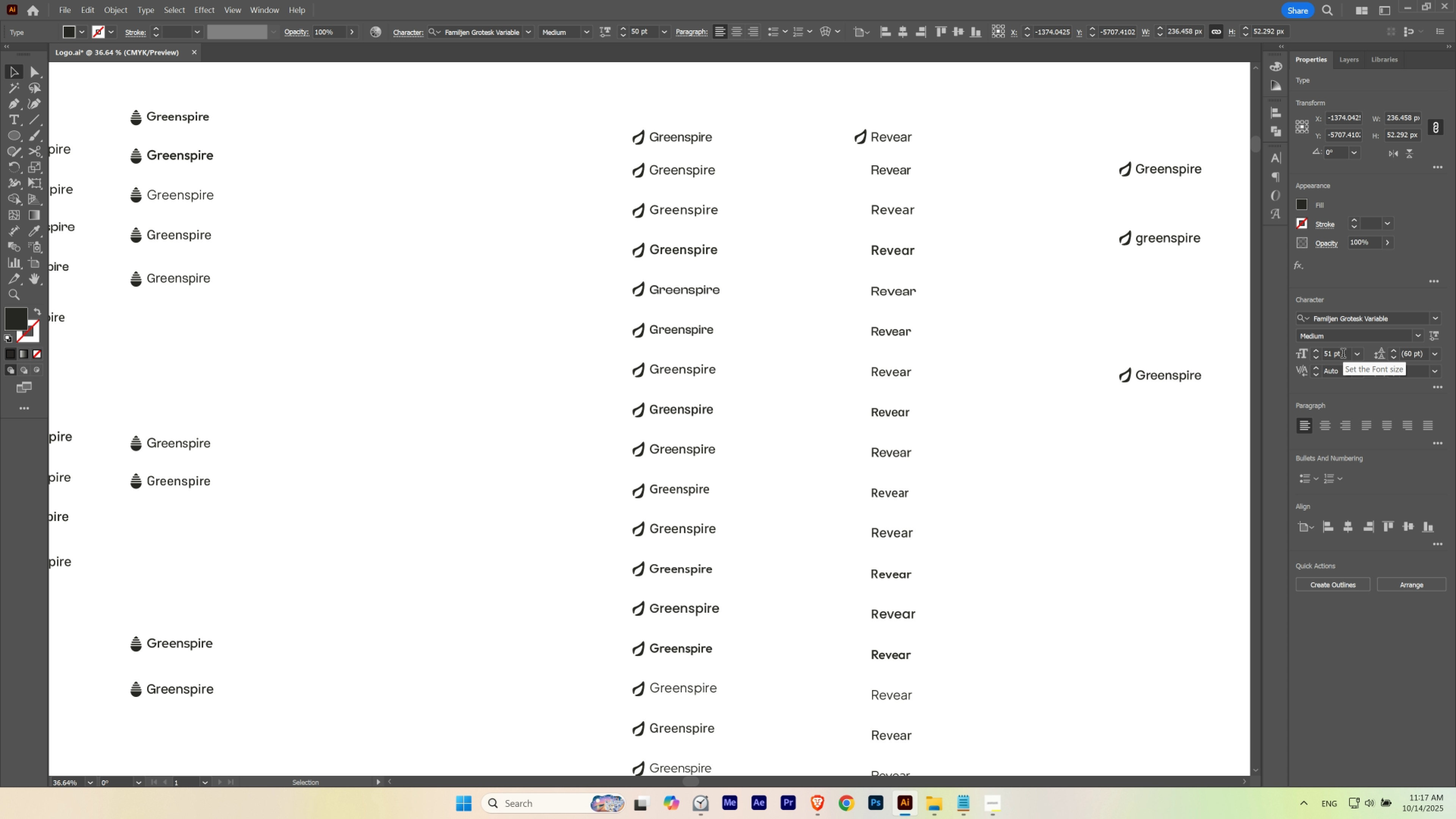 
scroll: coordinate [1343, 354], scroll_direction: none, amount: 0.0
 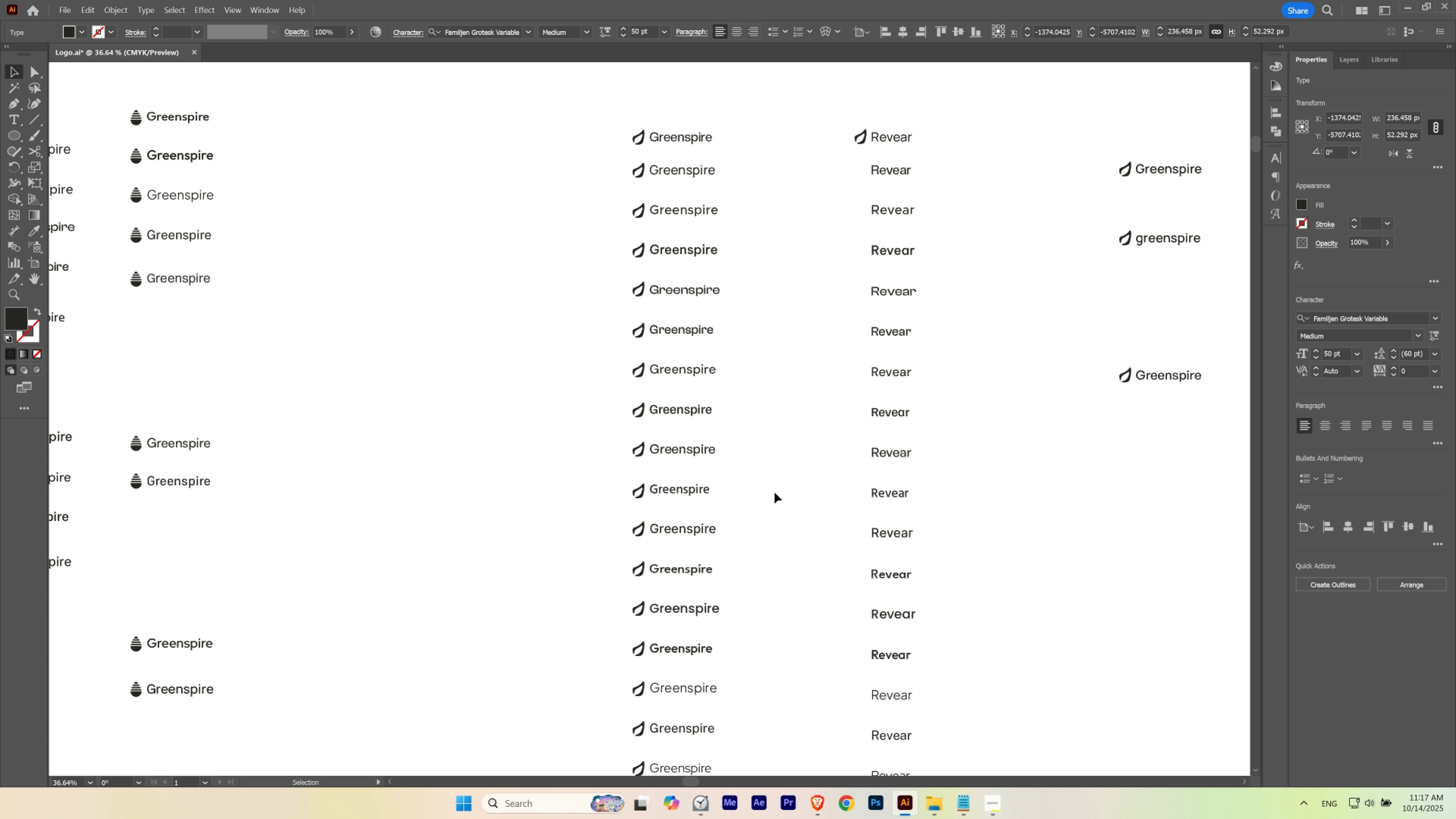 
left_click([774, 492])
 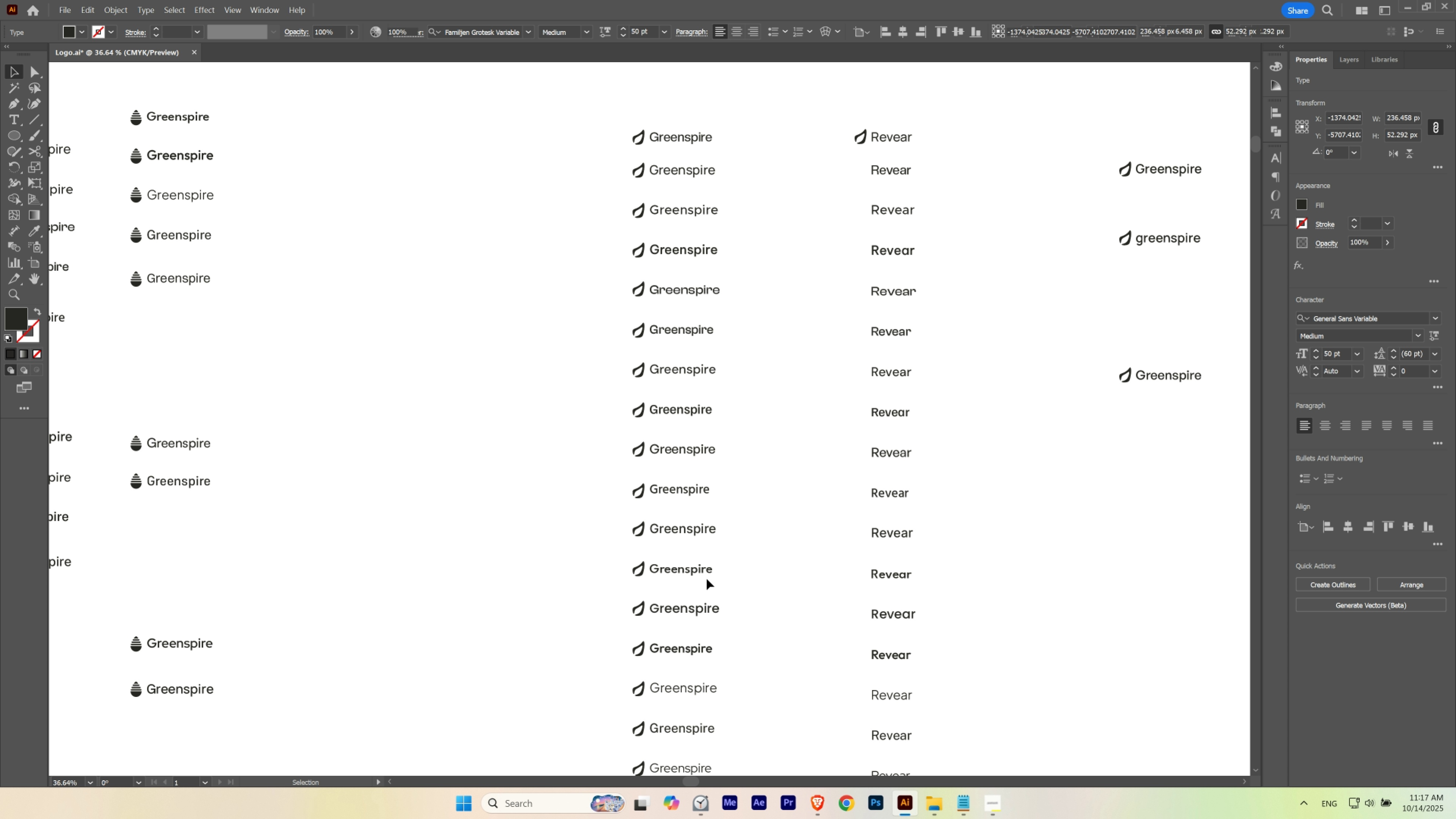 
hold_key(key=Space, duration=1.53)
 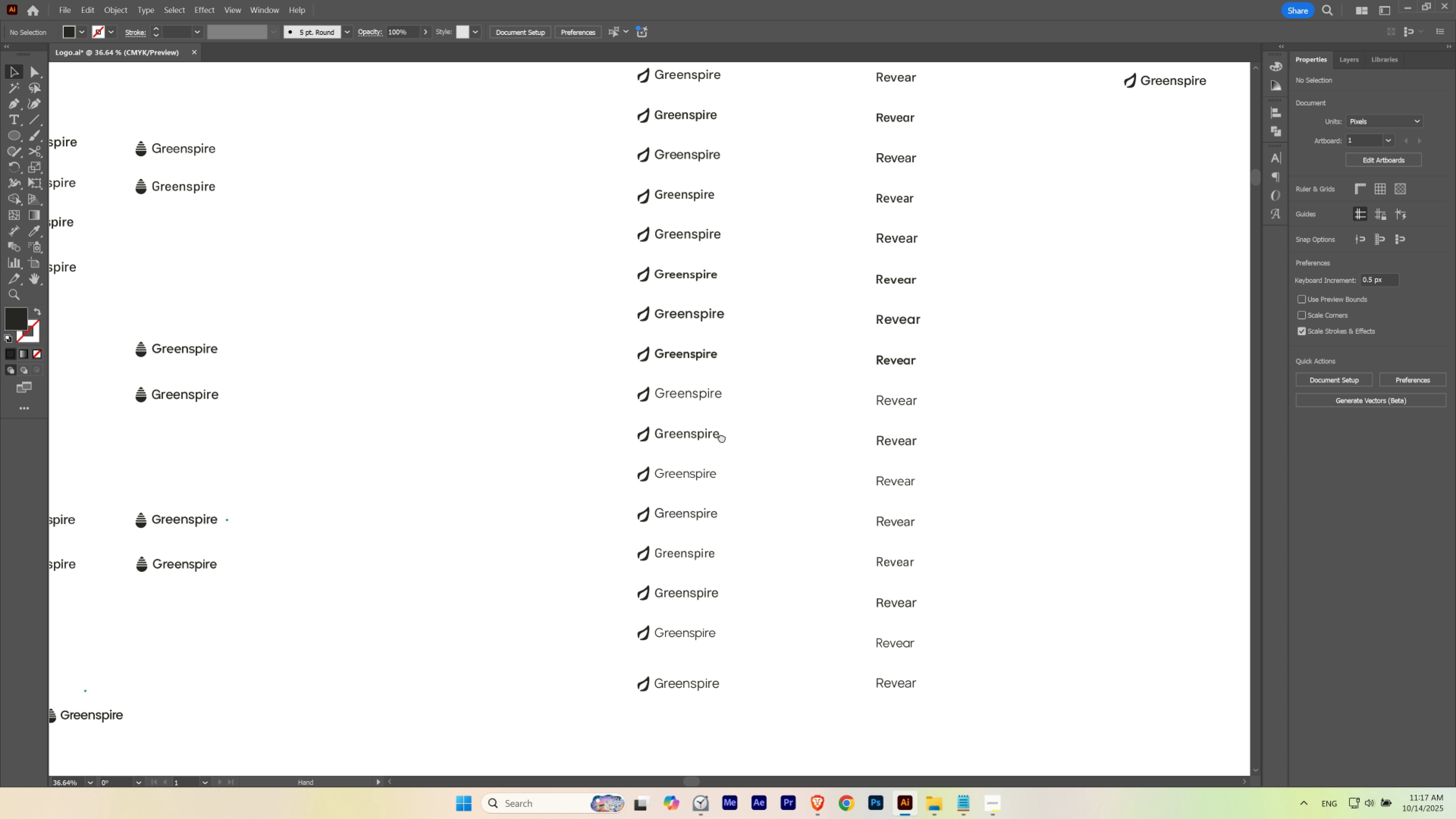 
key(Space)
 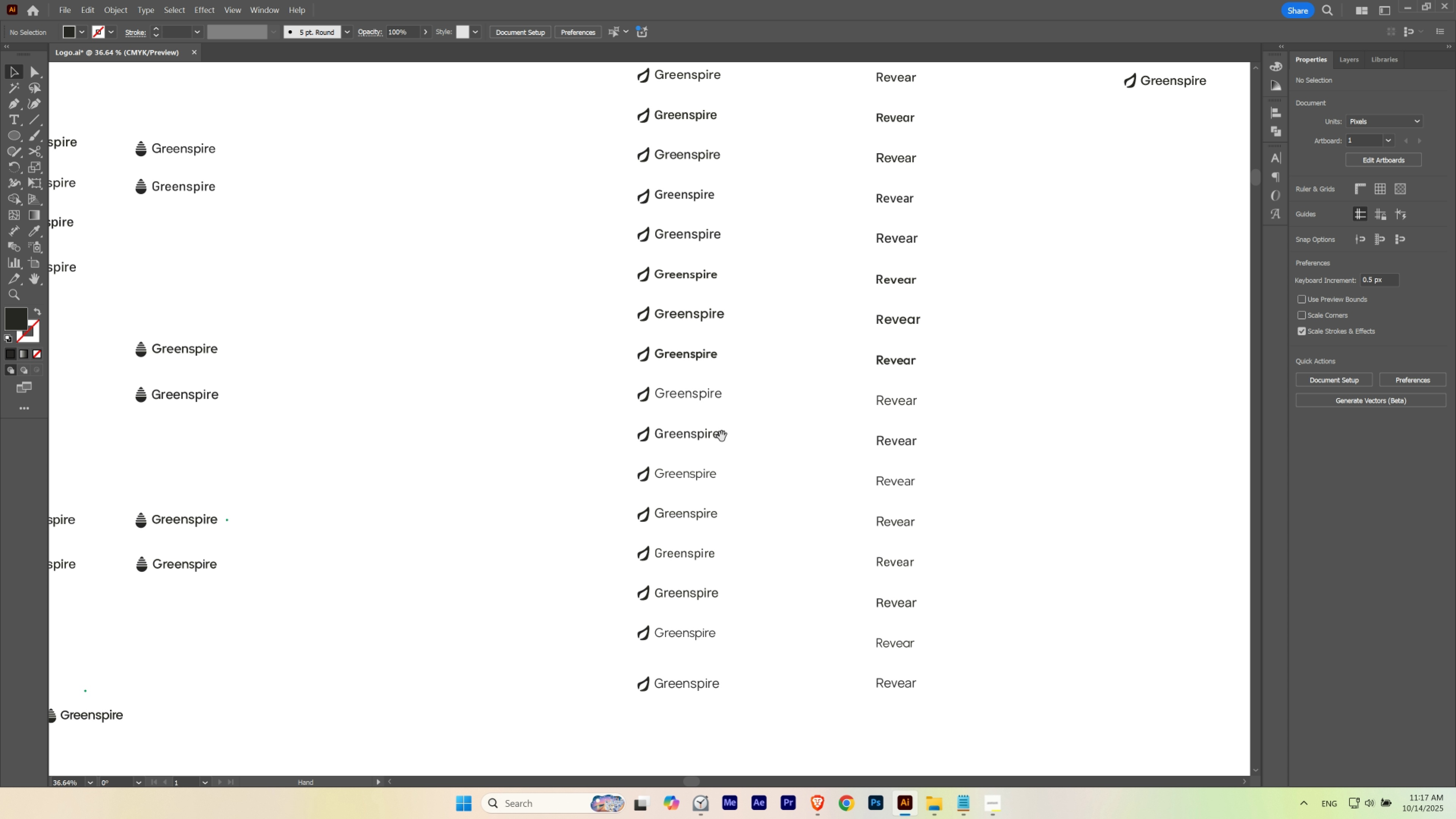 
key(Space)
 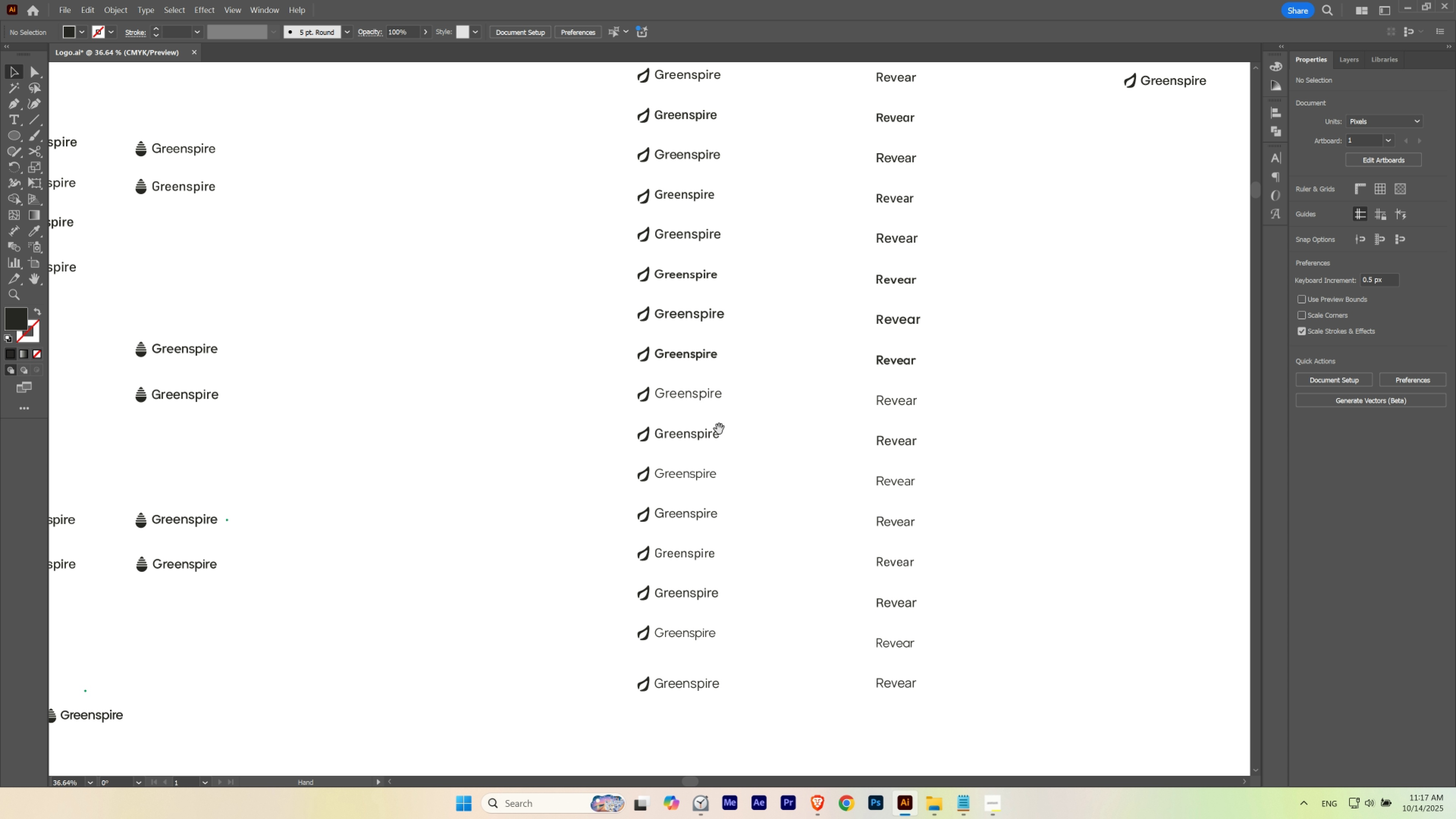 
key(Space)
 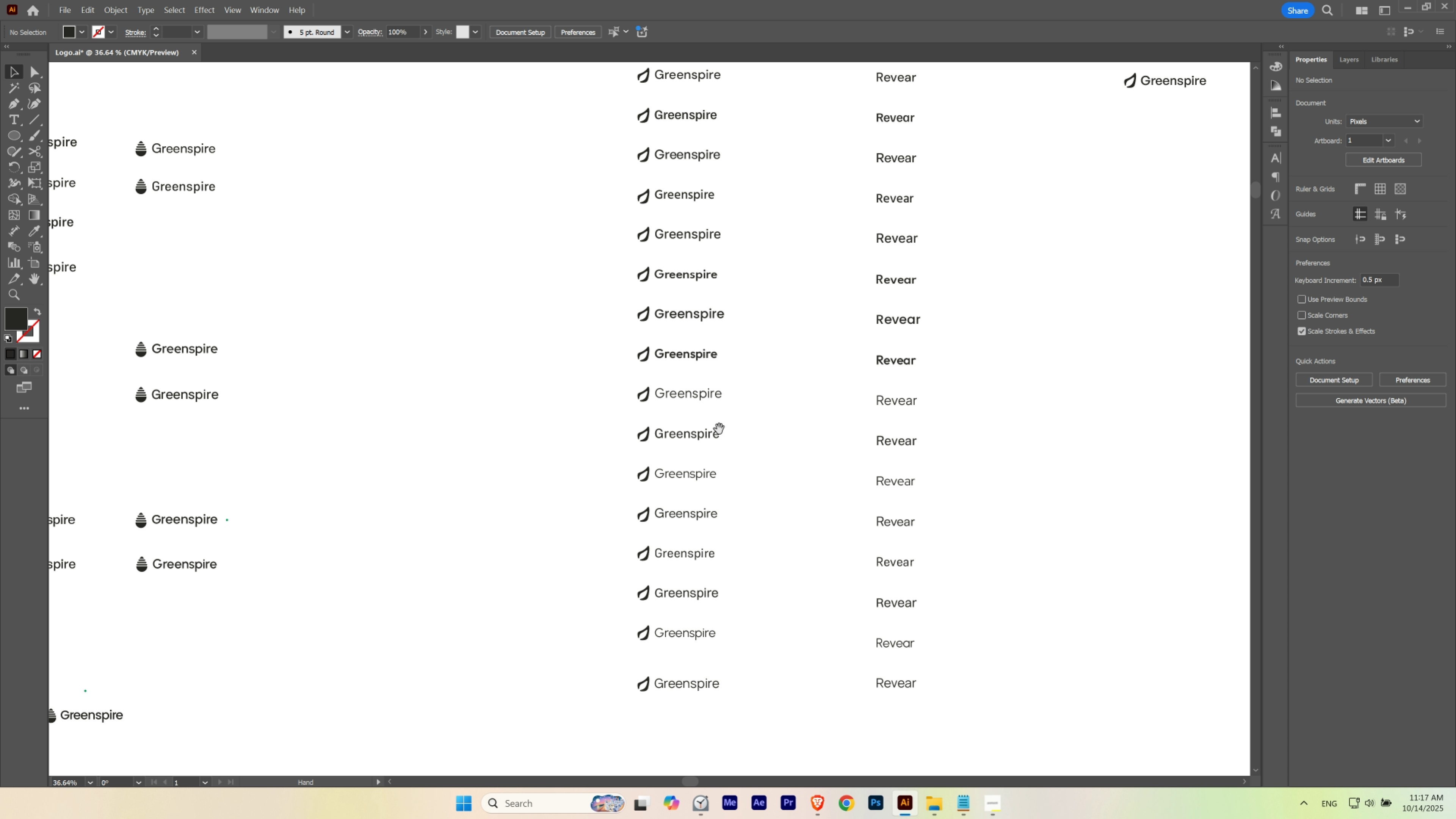 
key(Space)
 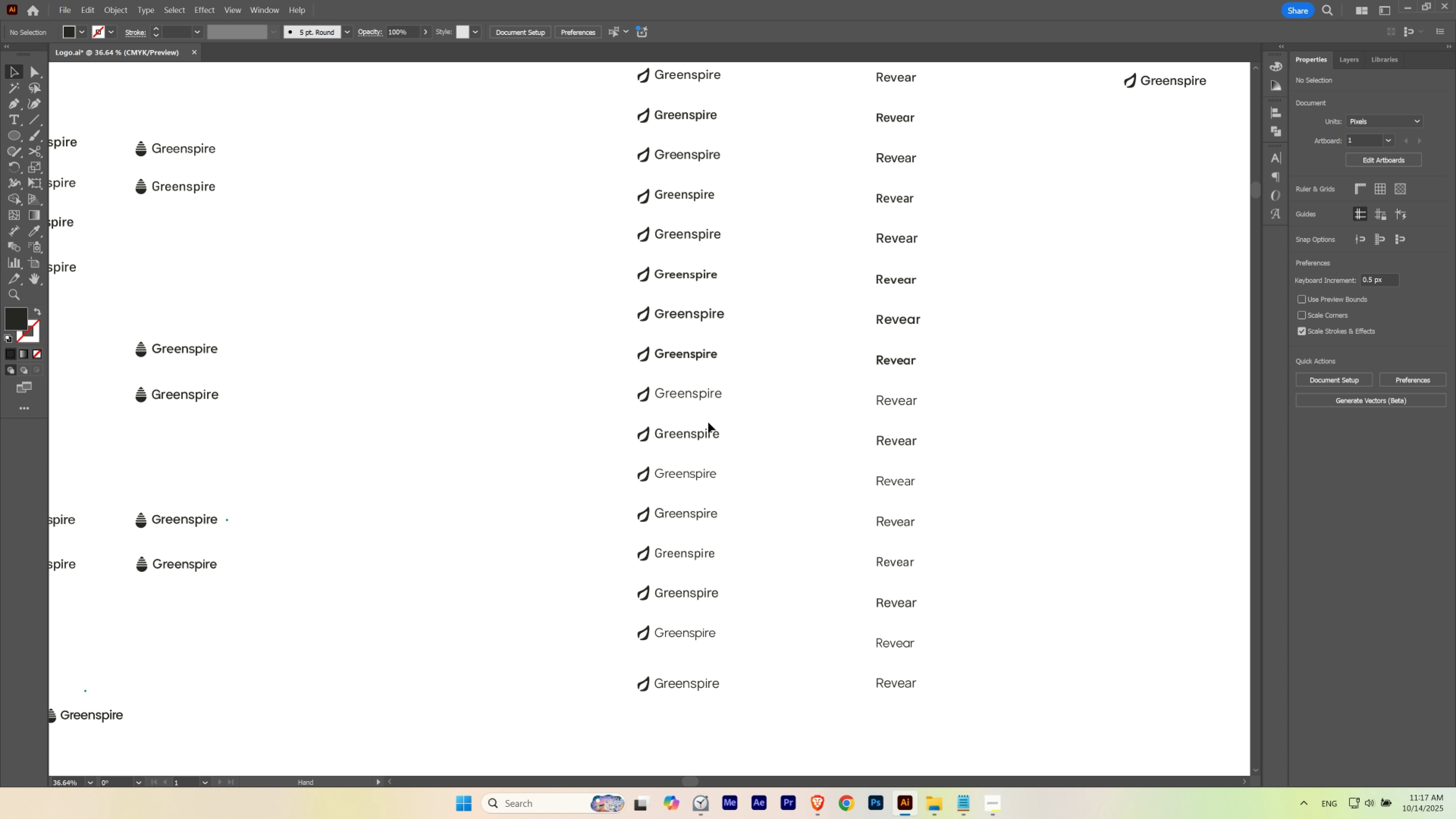 
key(Space)
 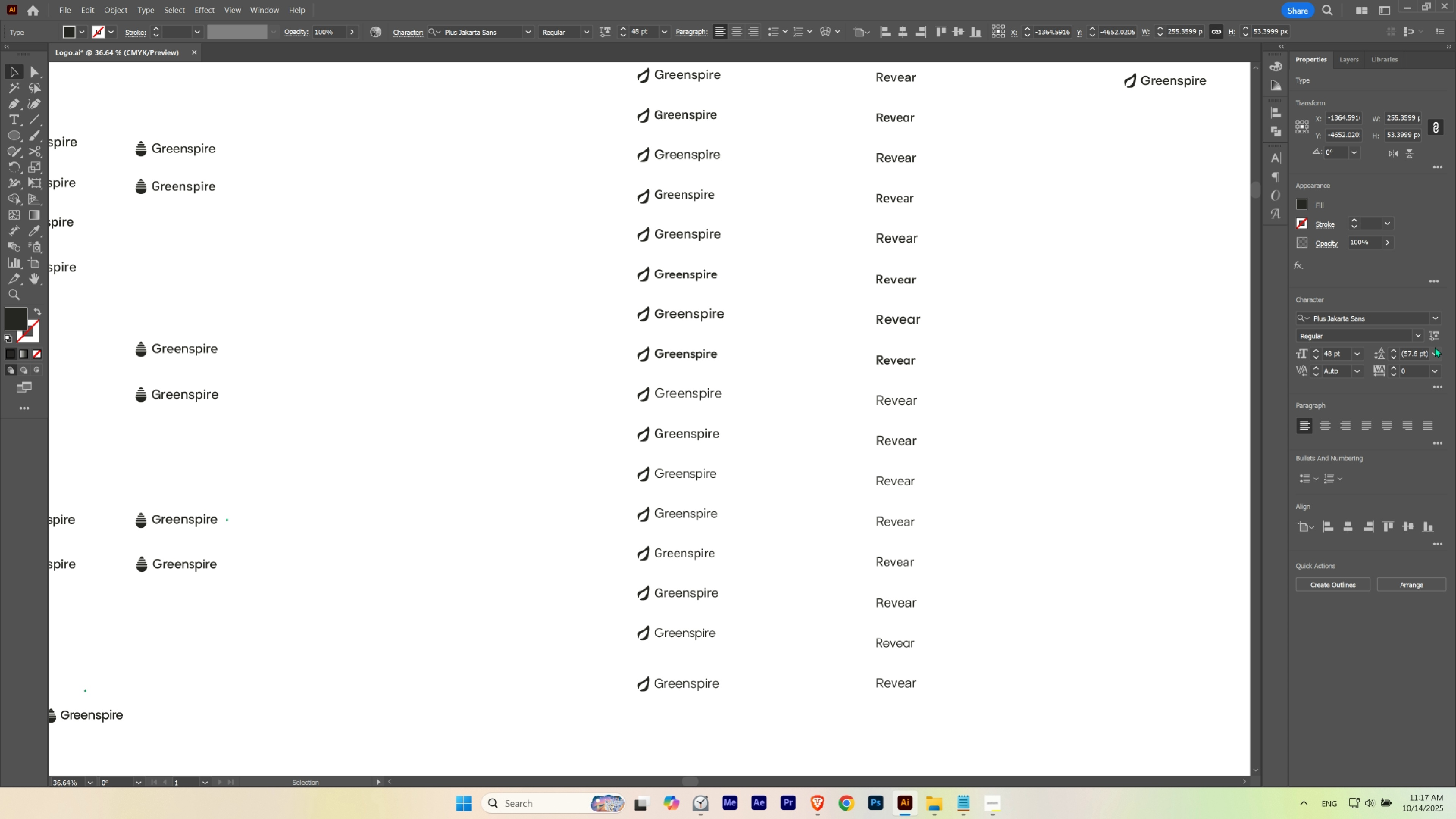 
left_click([1437, 336])
 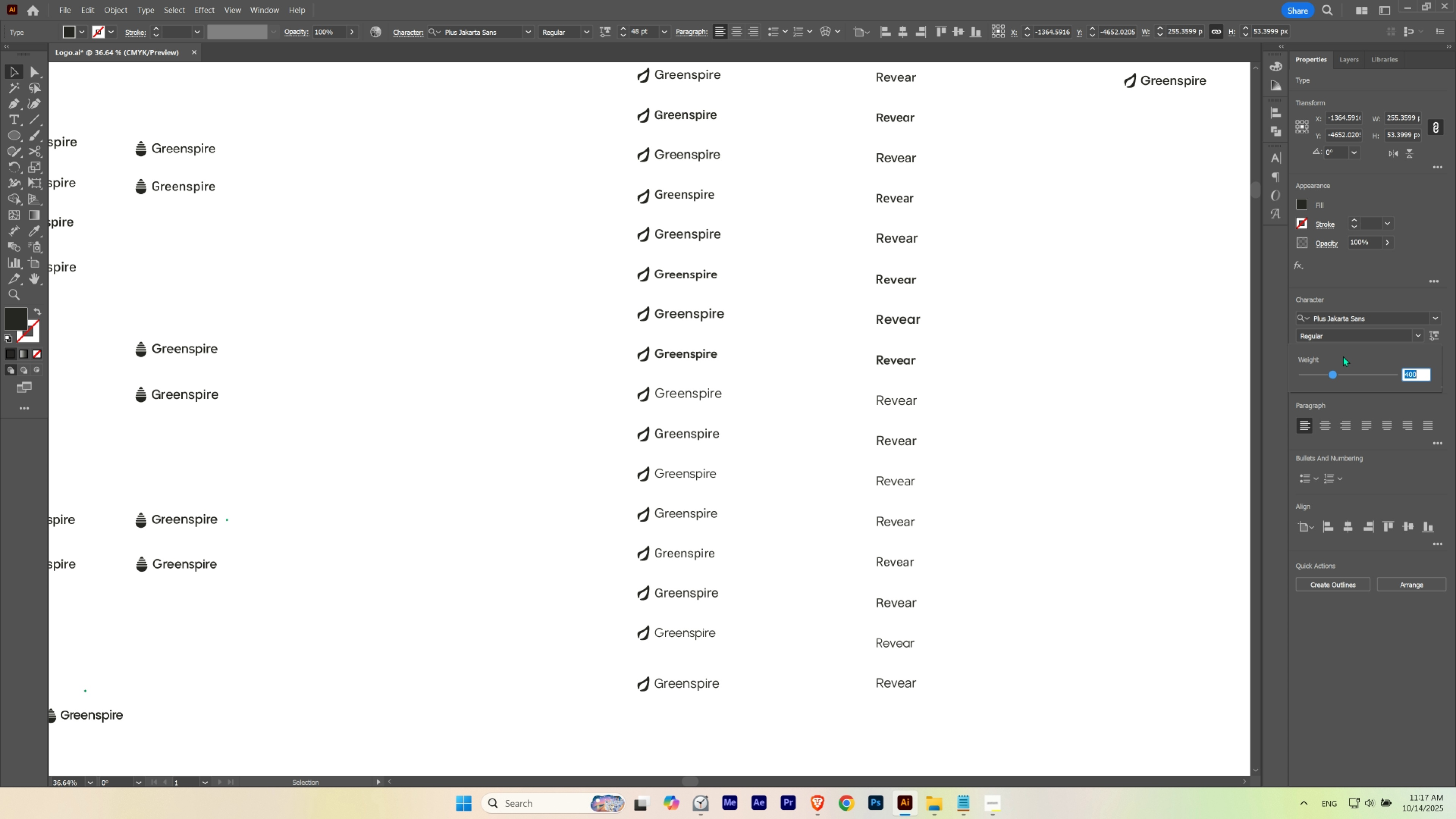 
mouse_move([1346, 379])
 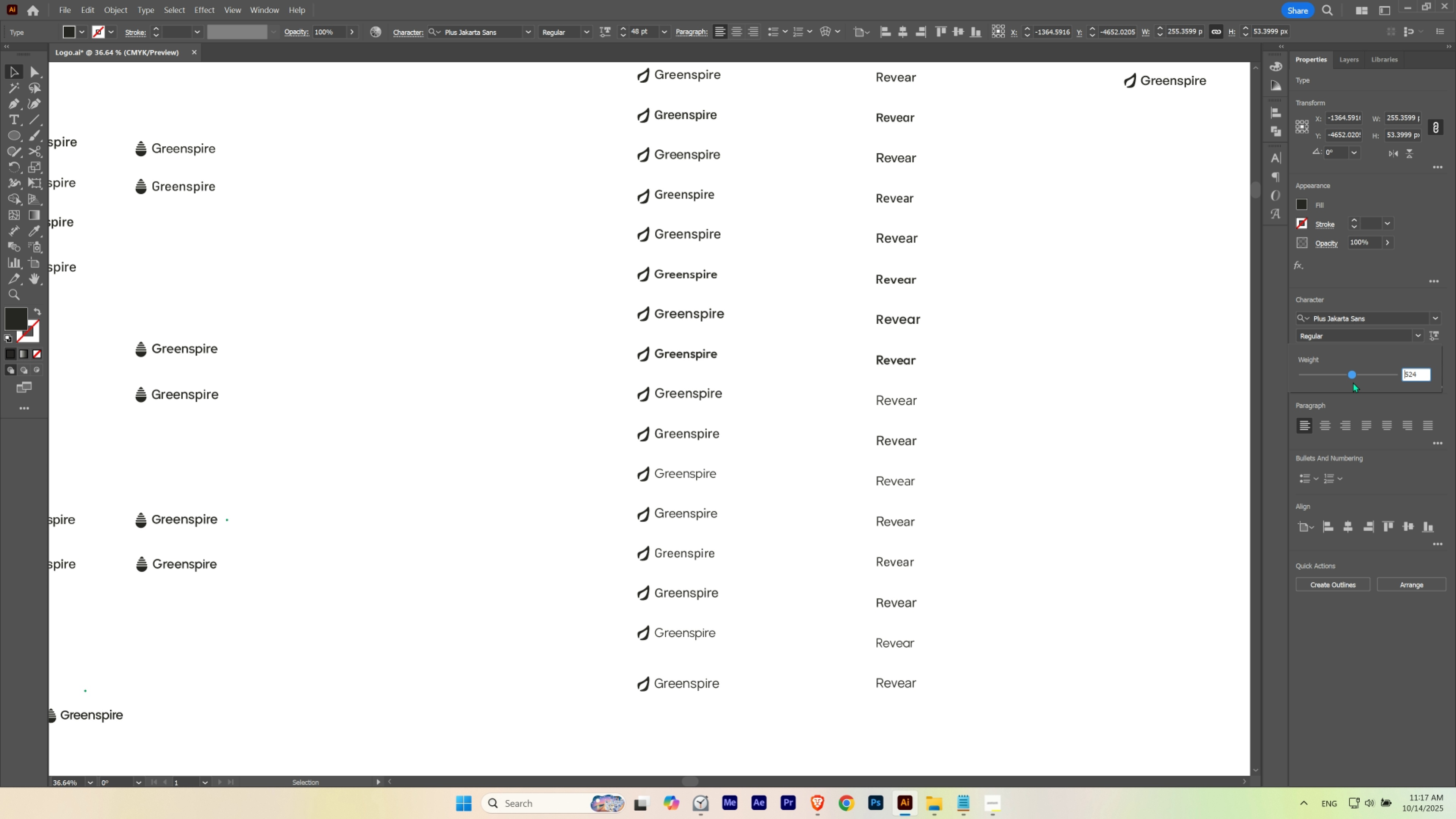 
mouse_move([1362, 369])
 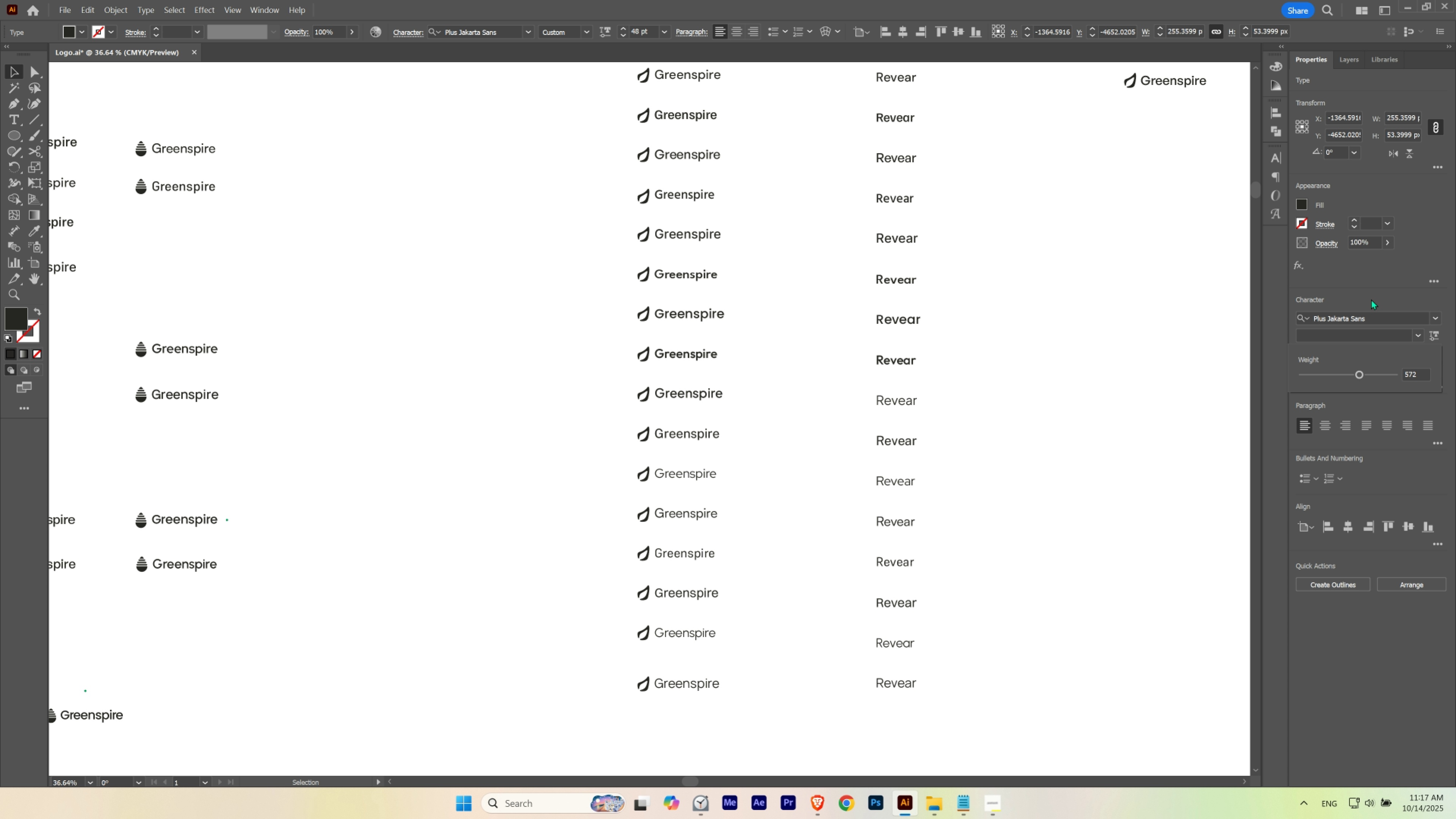 
left_click([1371, 299])
 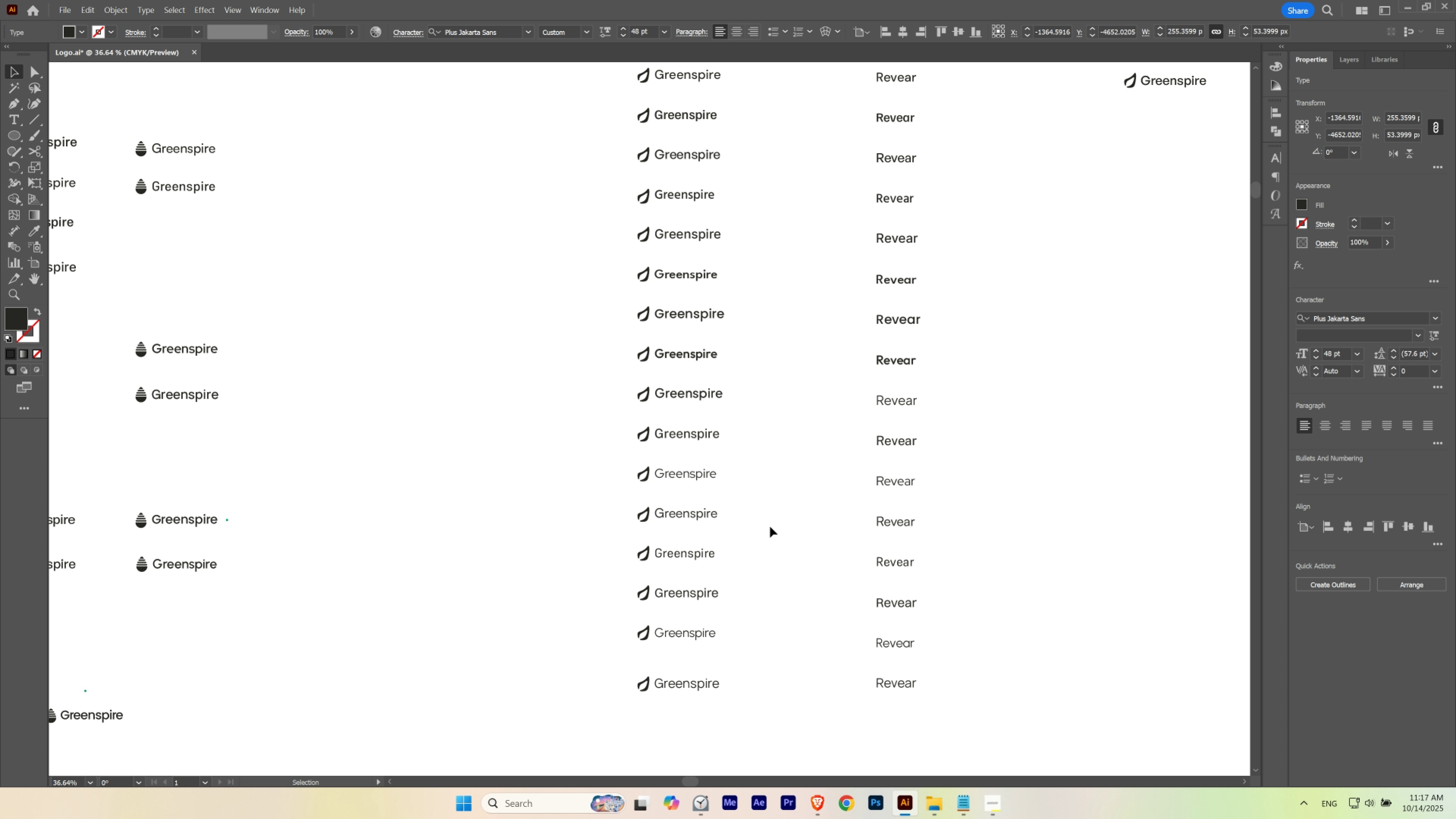 
hold_key(key=Space, duration=1.01)
 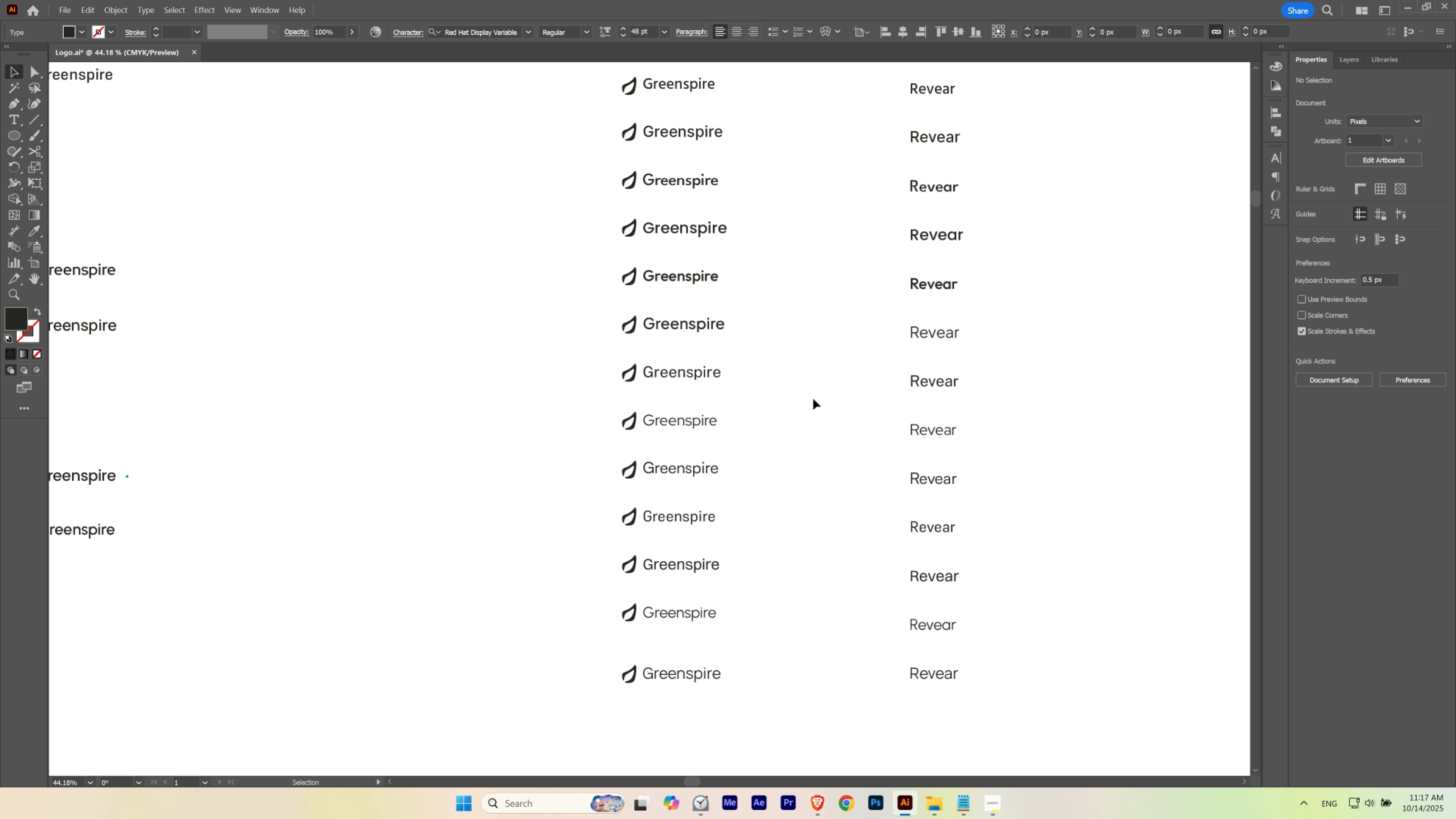 
hold_key(key=ControlLeft, duration=0.5)
 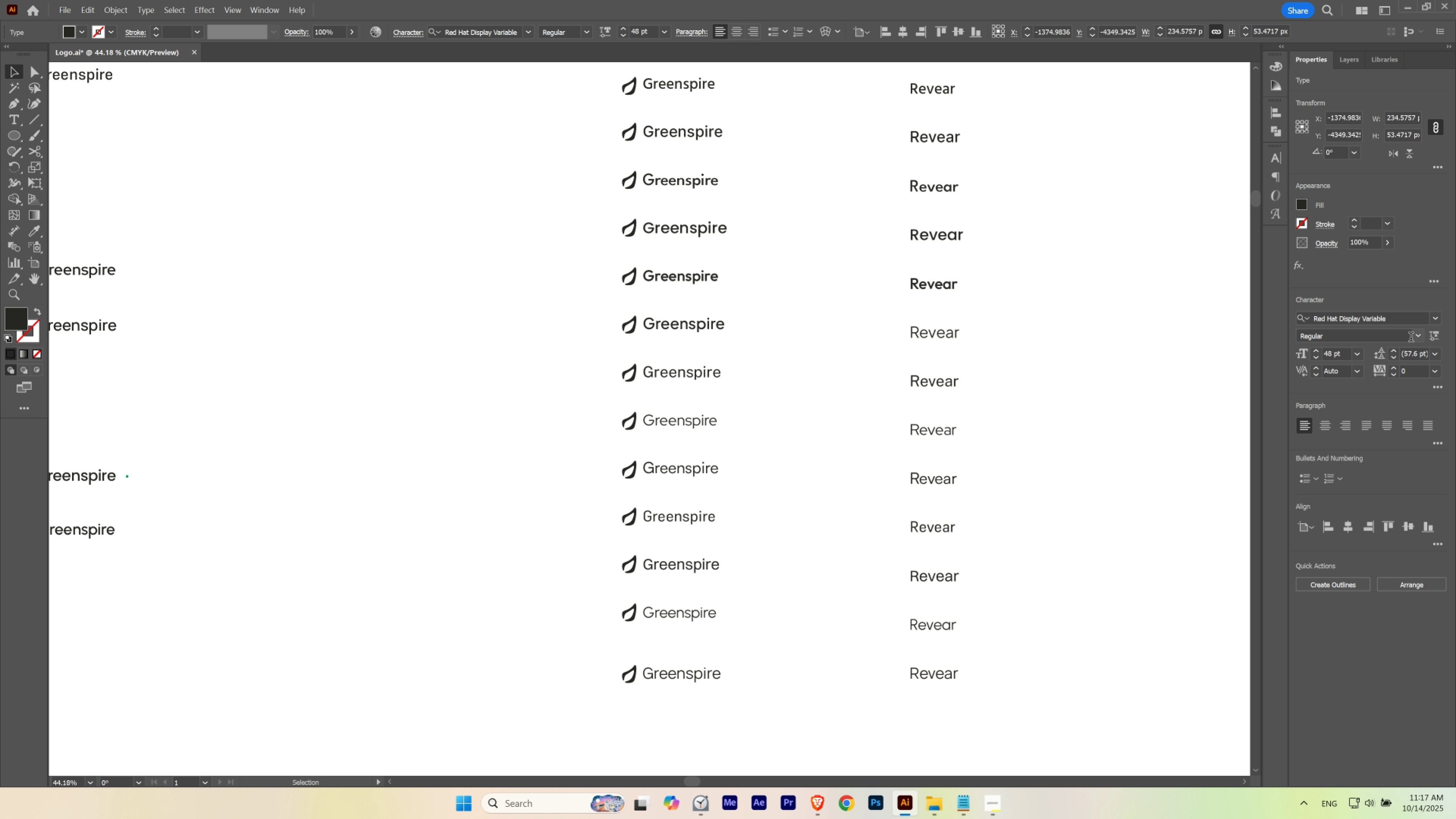 
left_click([1434, 338])
 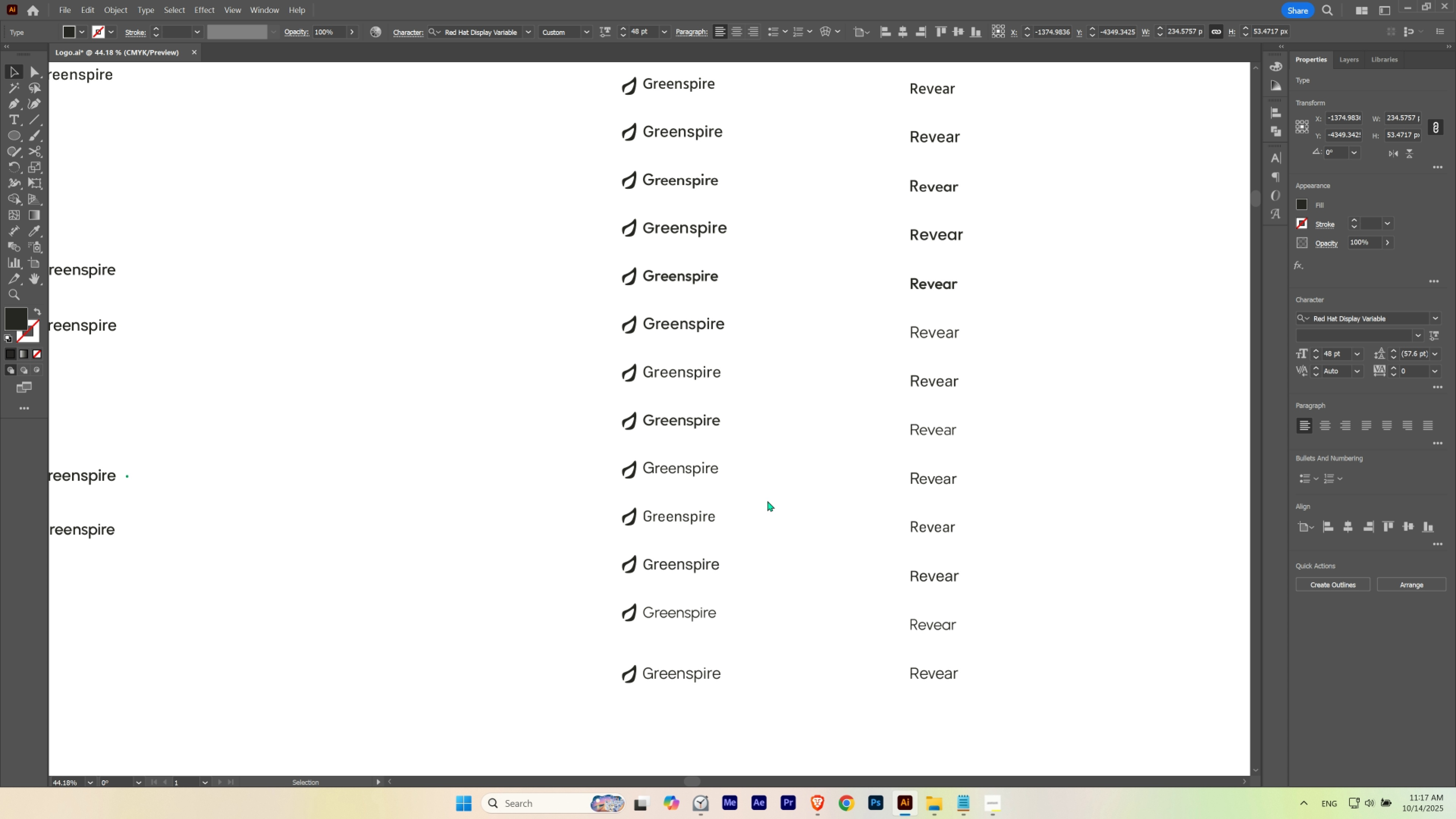 
wait(7.46)
 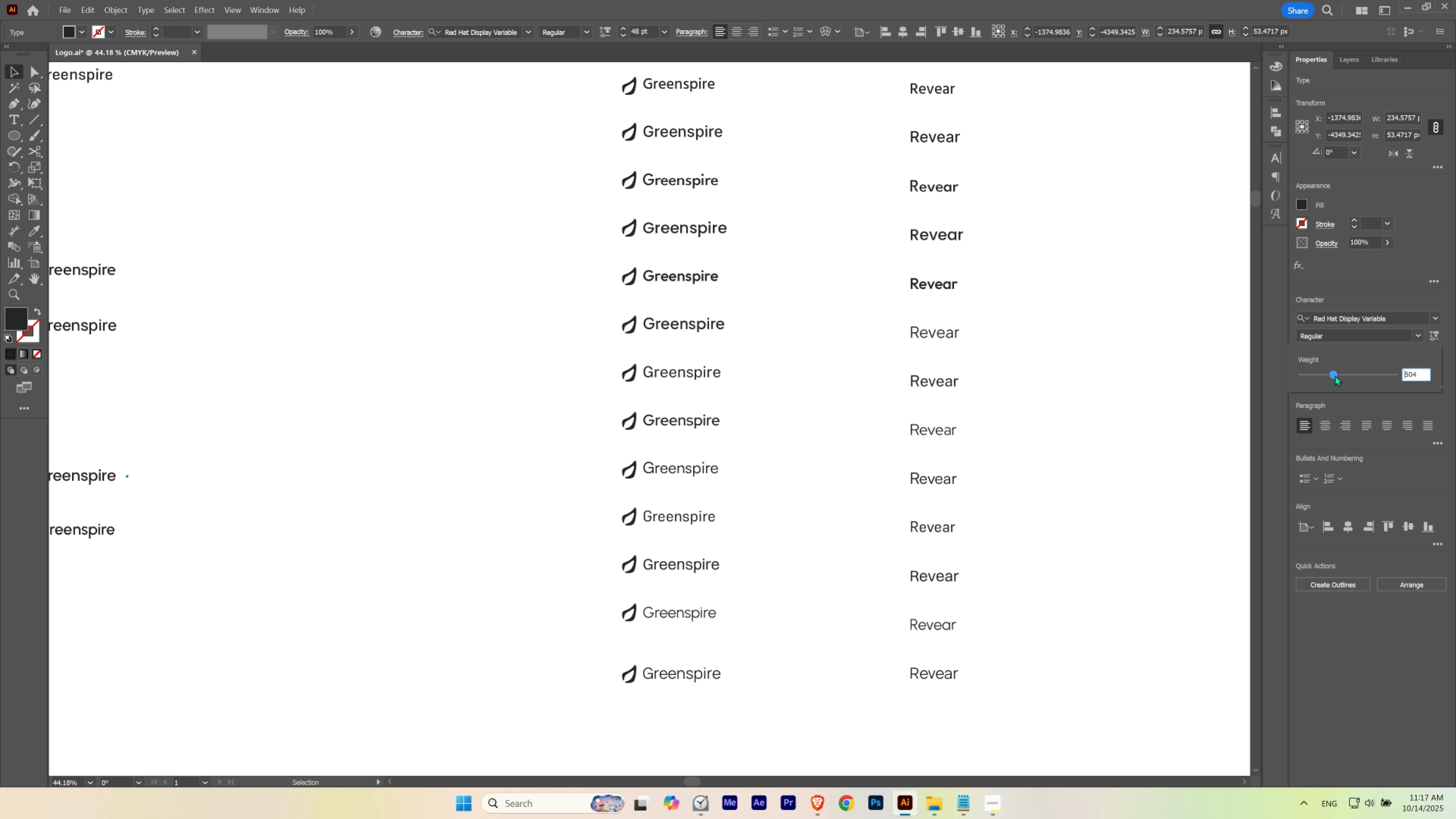 
left_click([1432, 342])
 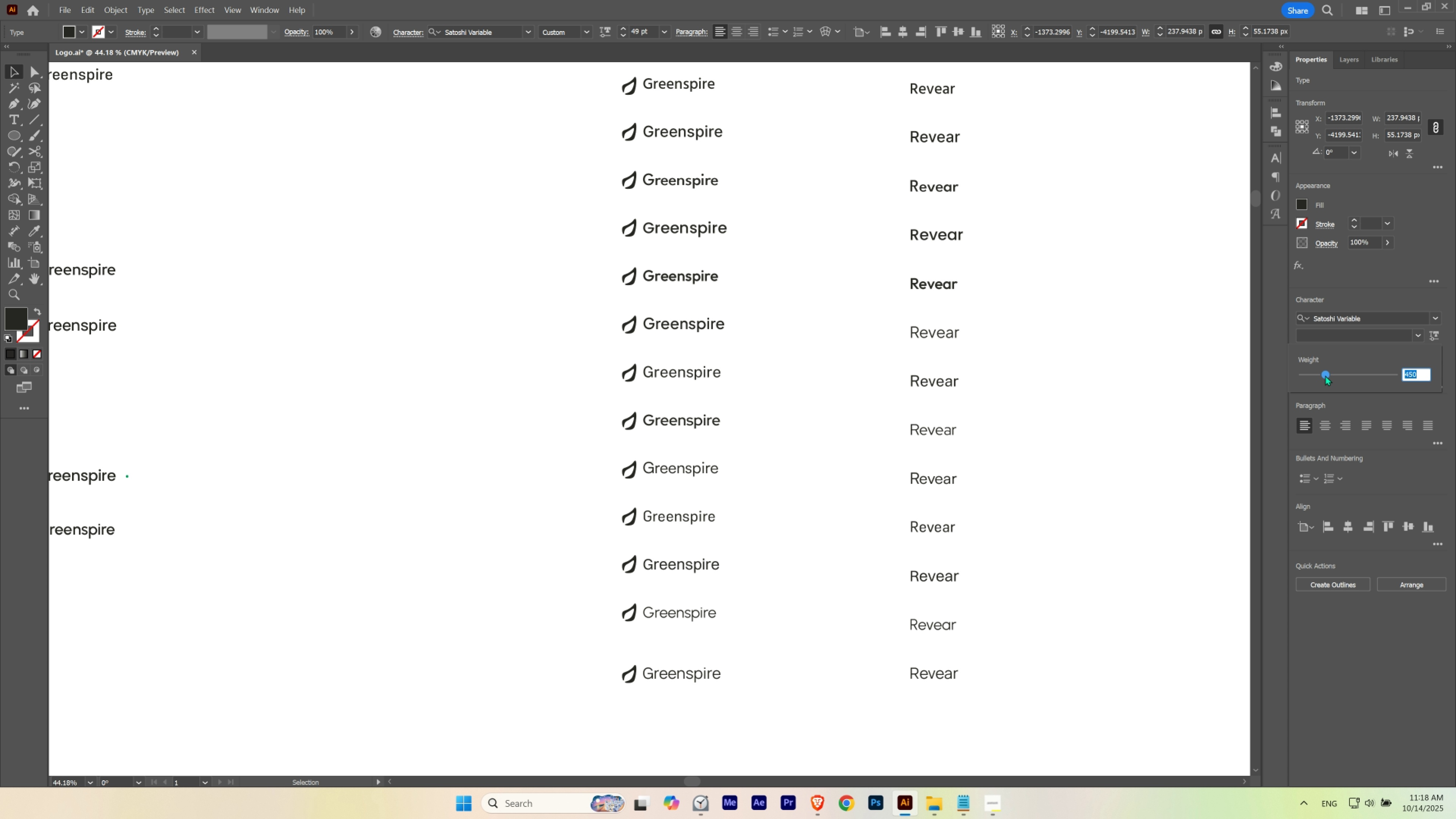 
mouse_move([1322, 388])
 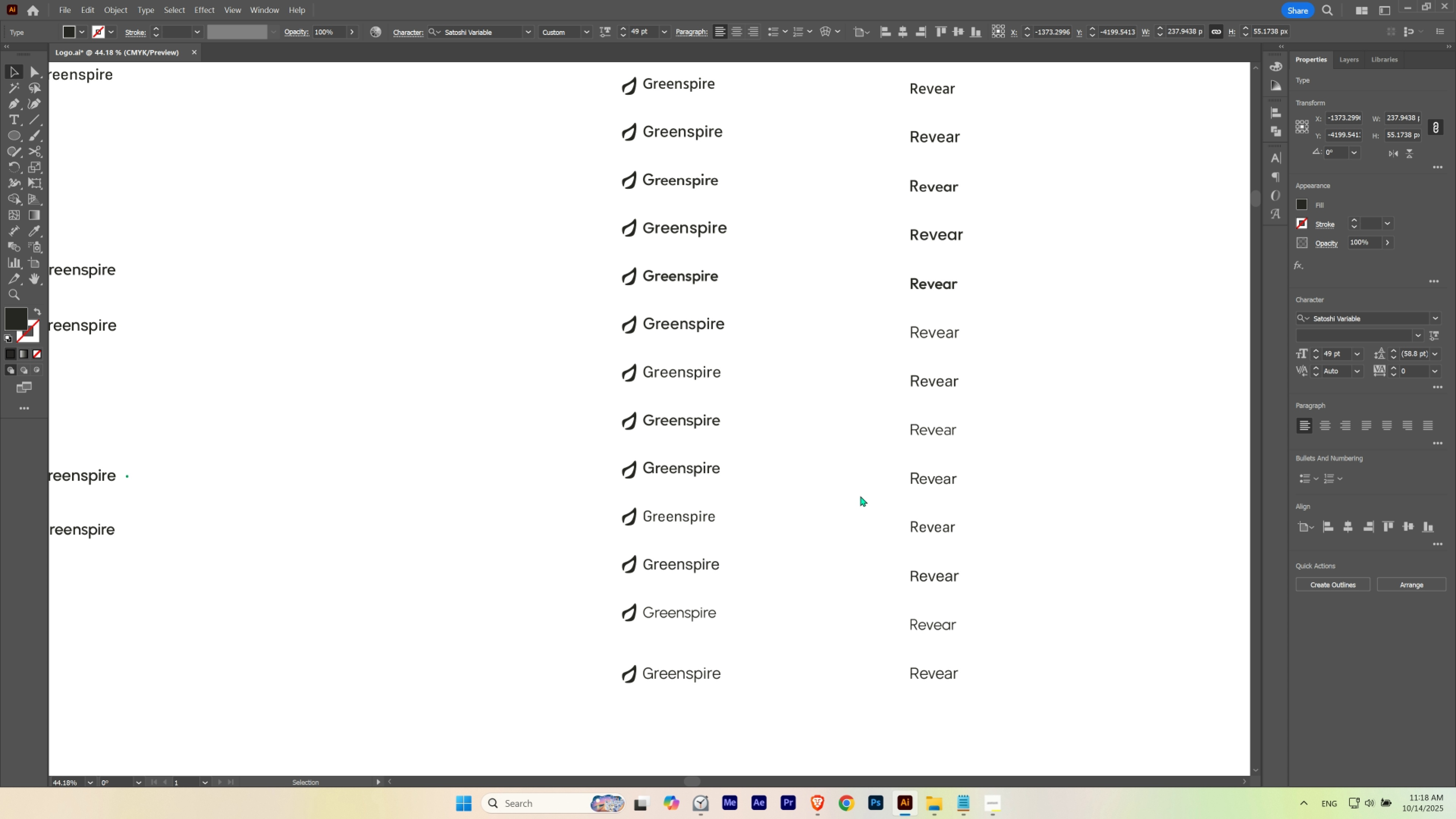 
left_click([860, 496])
 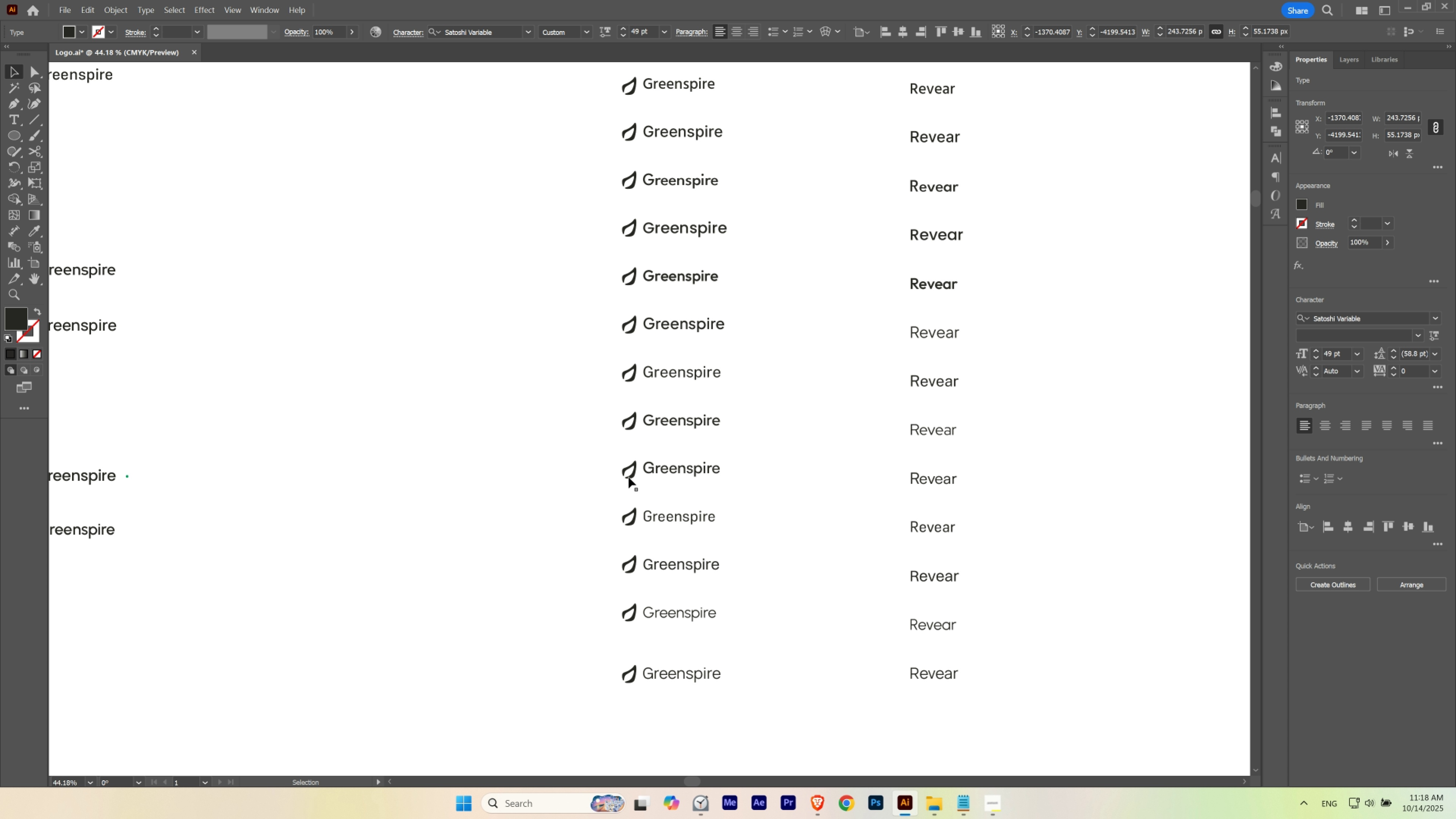 
hold_key(key=ShiftLeft, duration=1.5)
 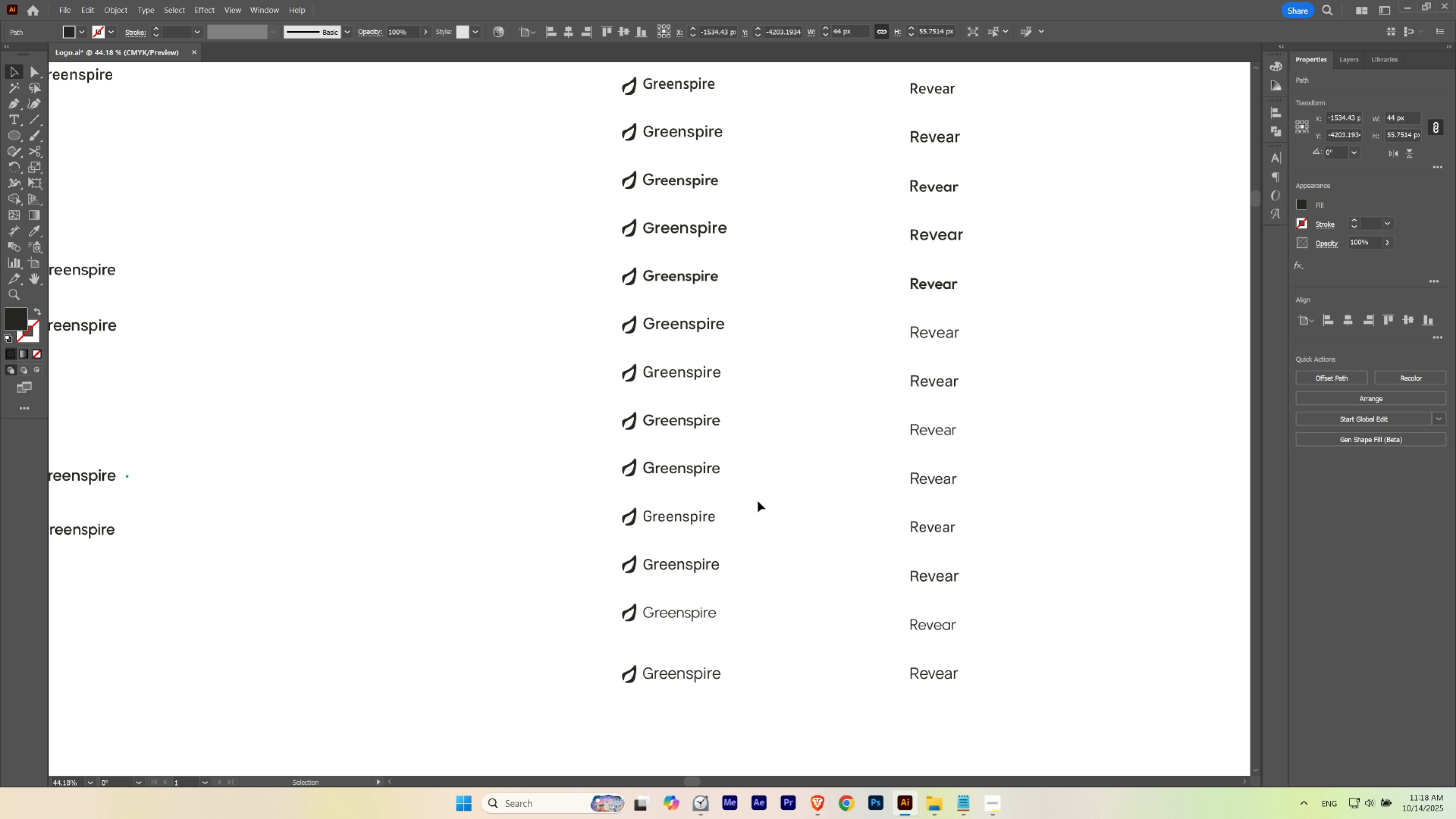 
left_click([758, 501])
 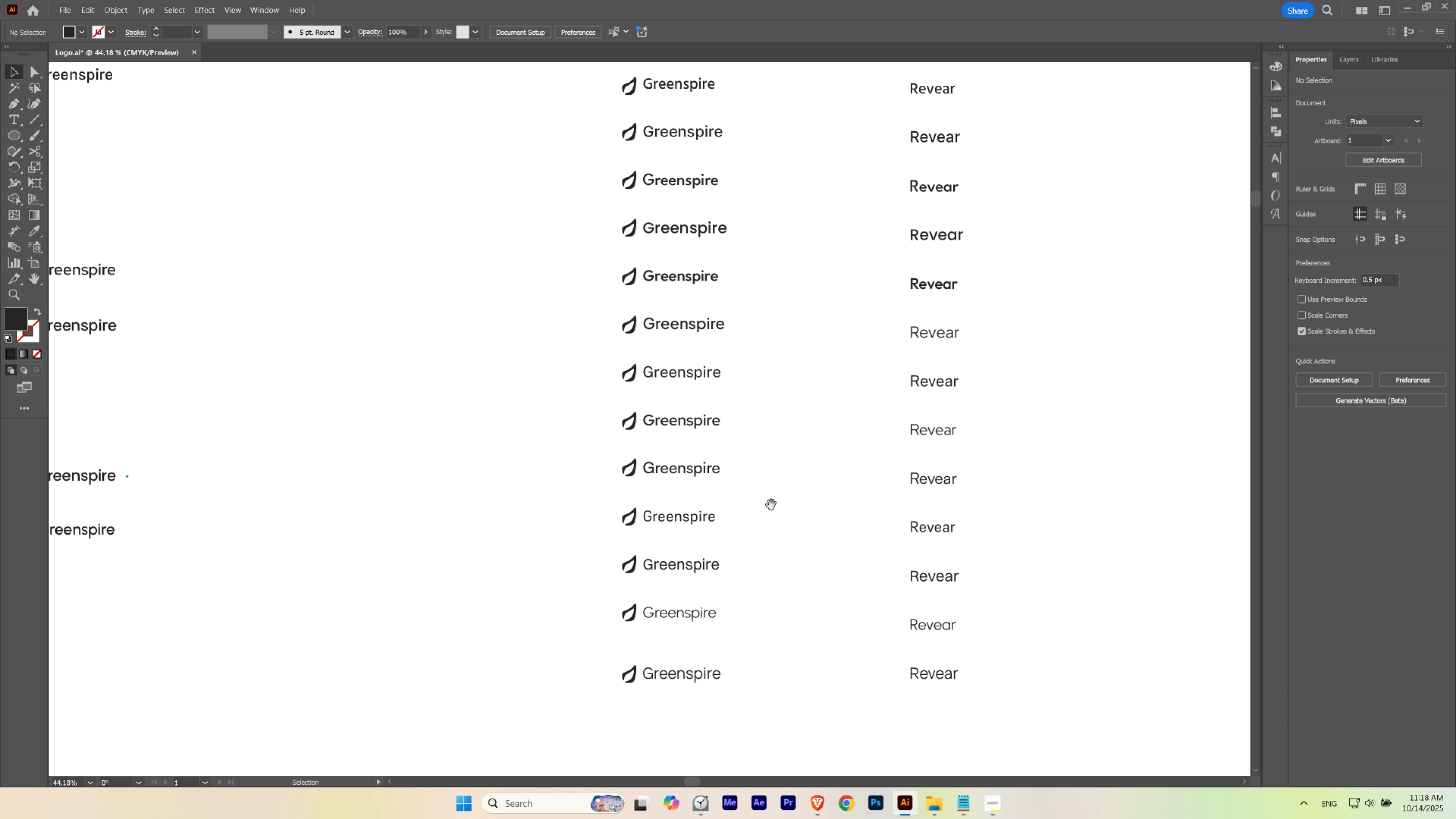 
hold_key(key=Space, duration=0.63)
 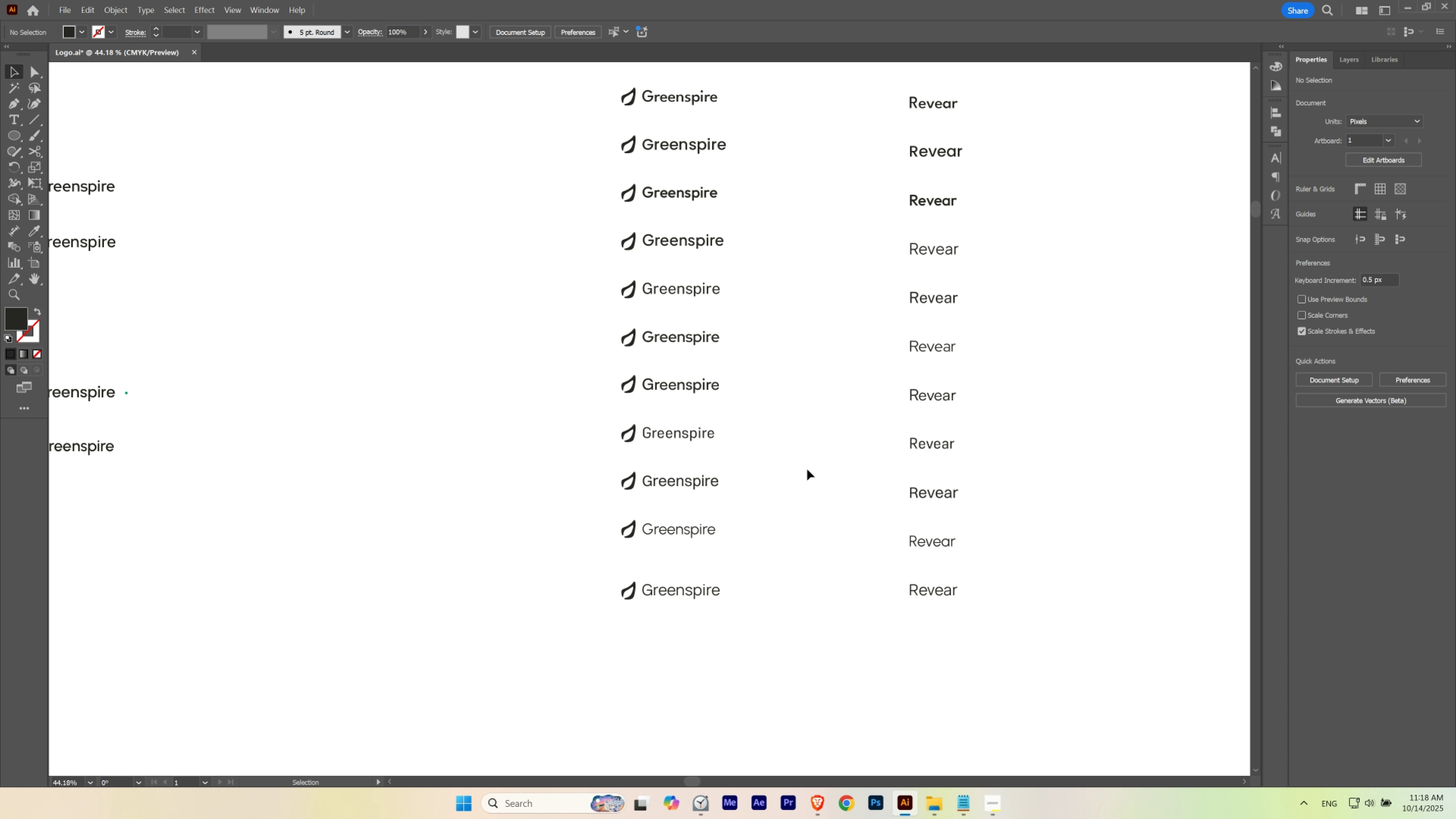 
left_click([807, 469])
 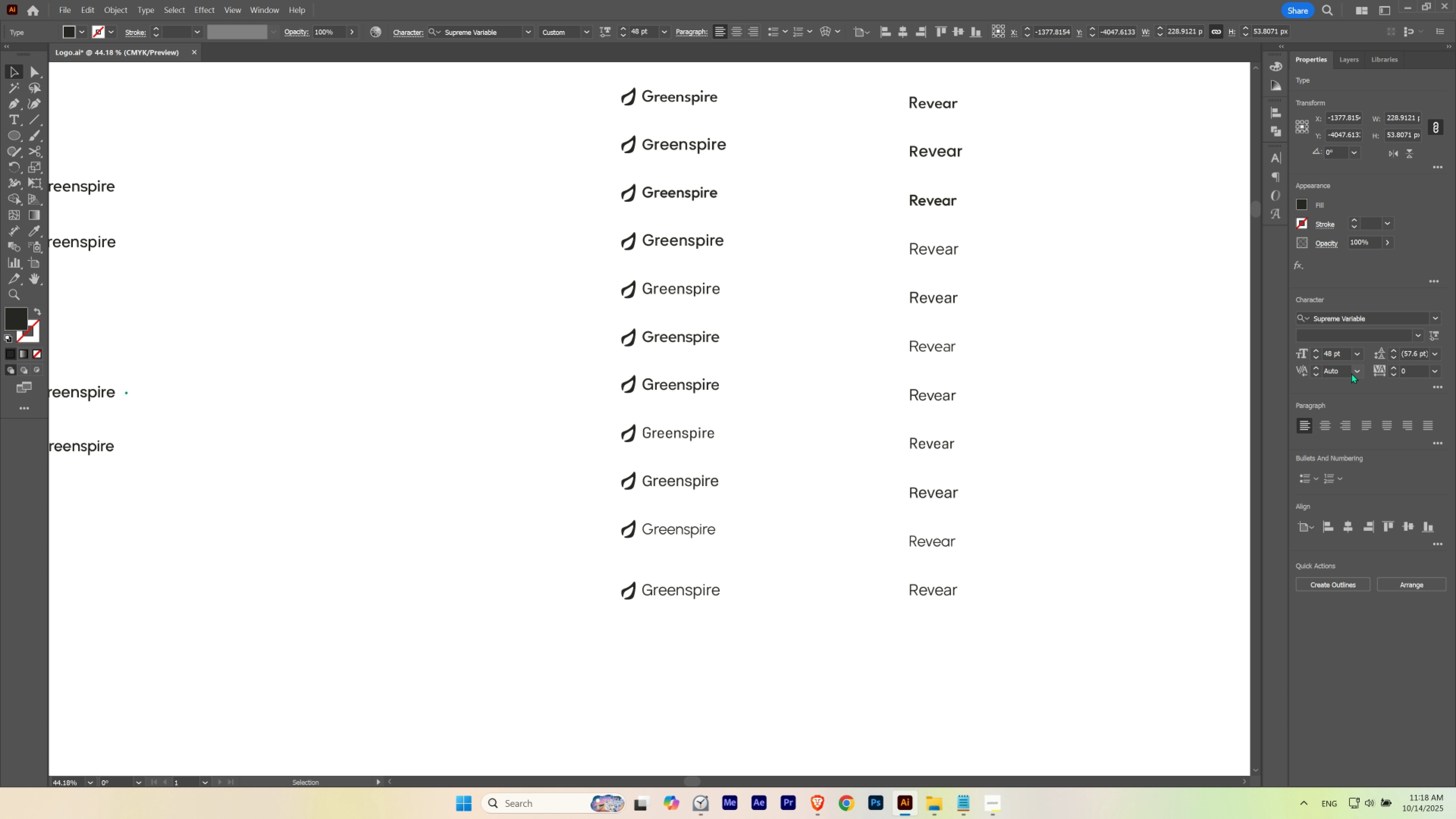 
scroll: coordinate [1336, 354], scroll_direction: up, amount: 3.0
 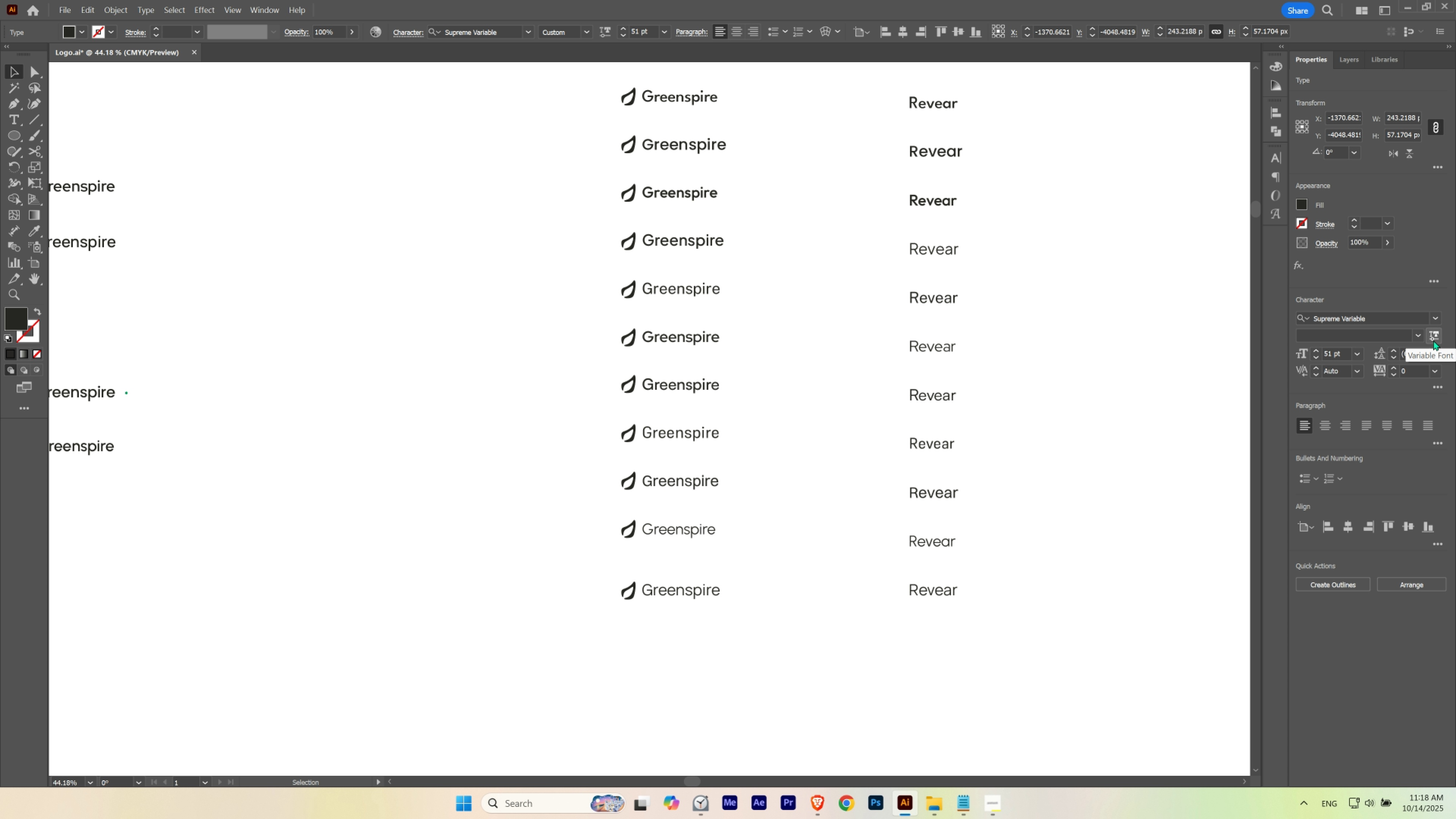 
left_click([1434, 340])
 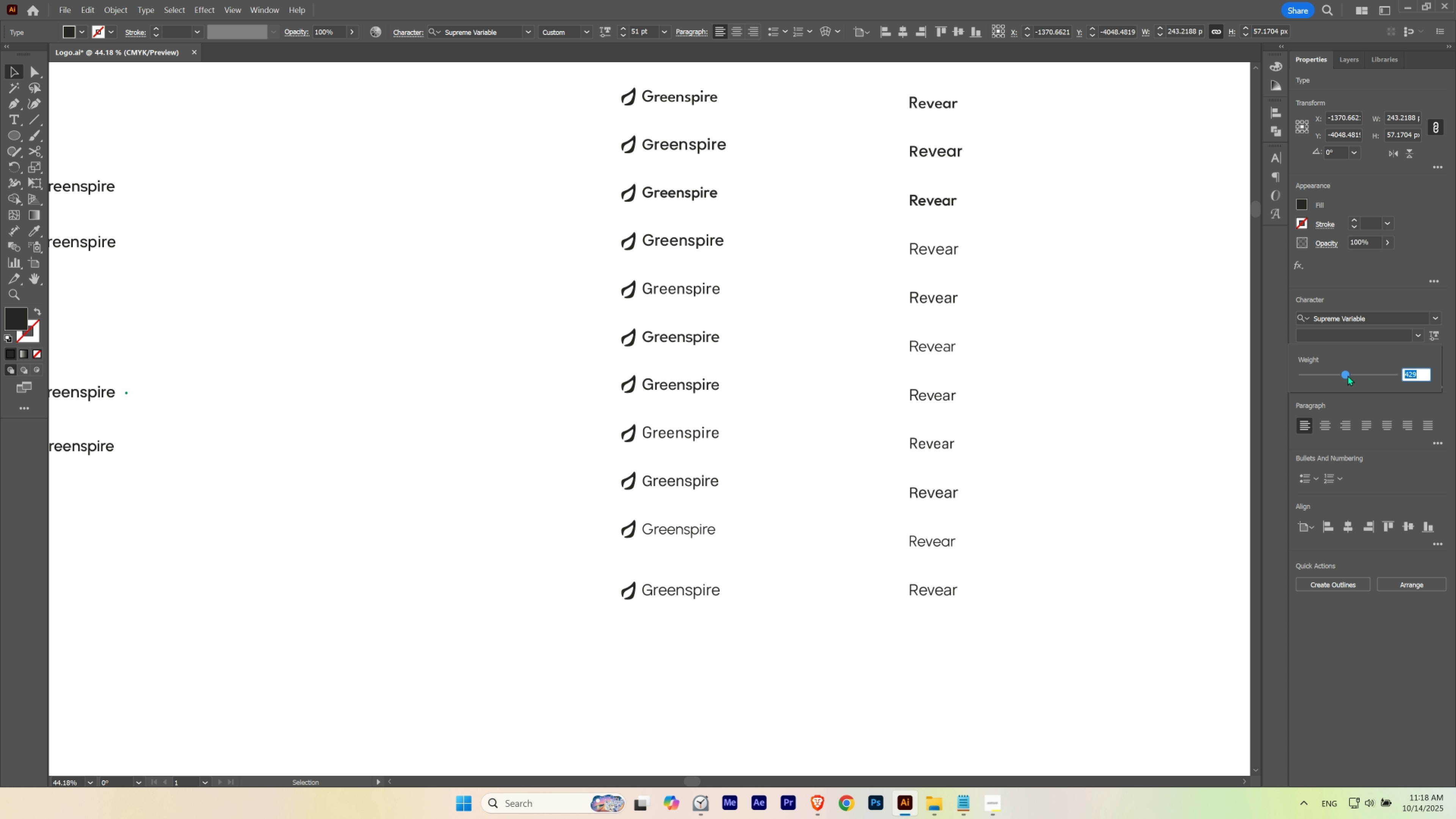 
mouse_move([1343, 383])
 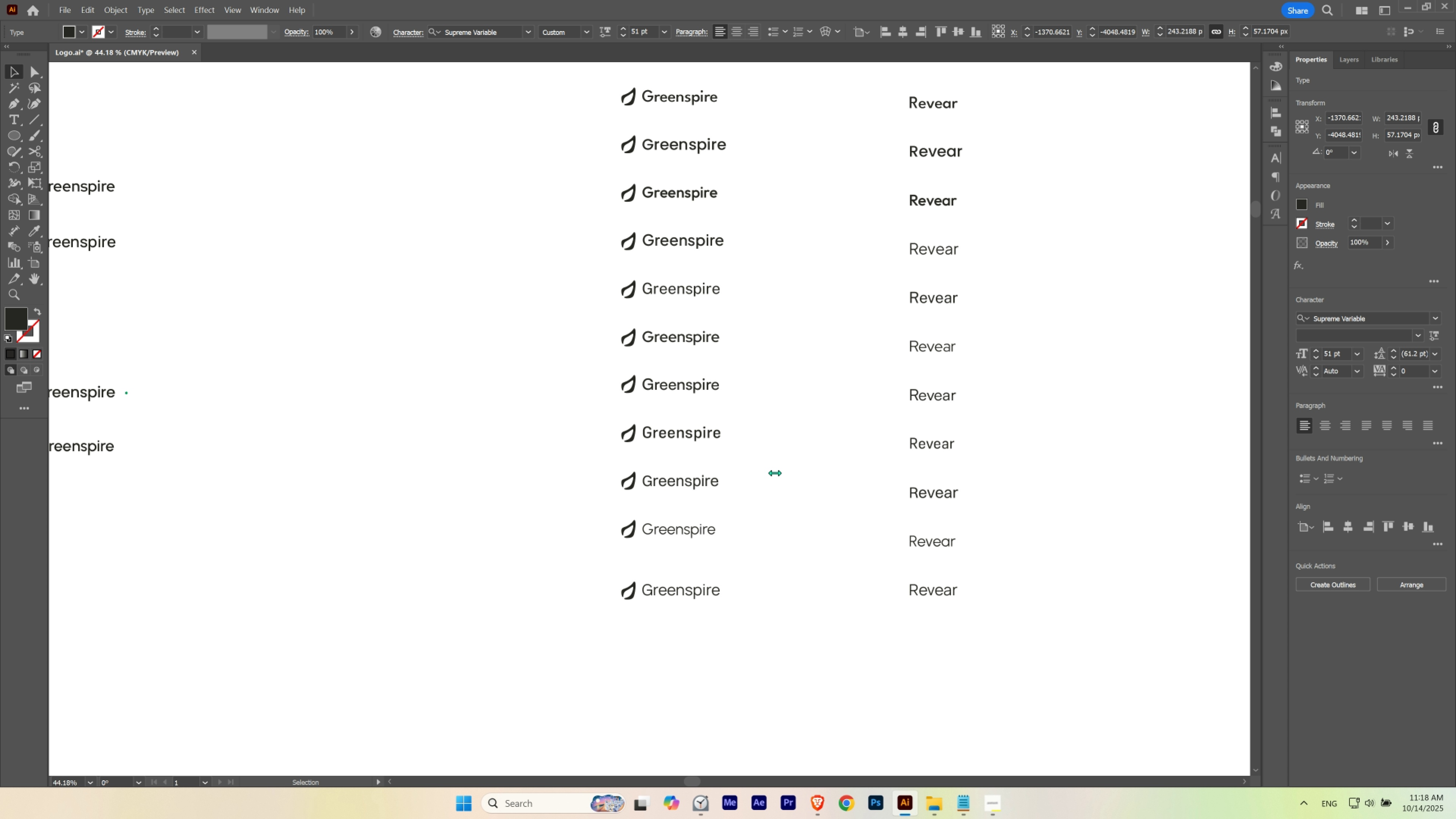 
left_click([774, 473])
 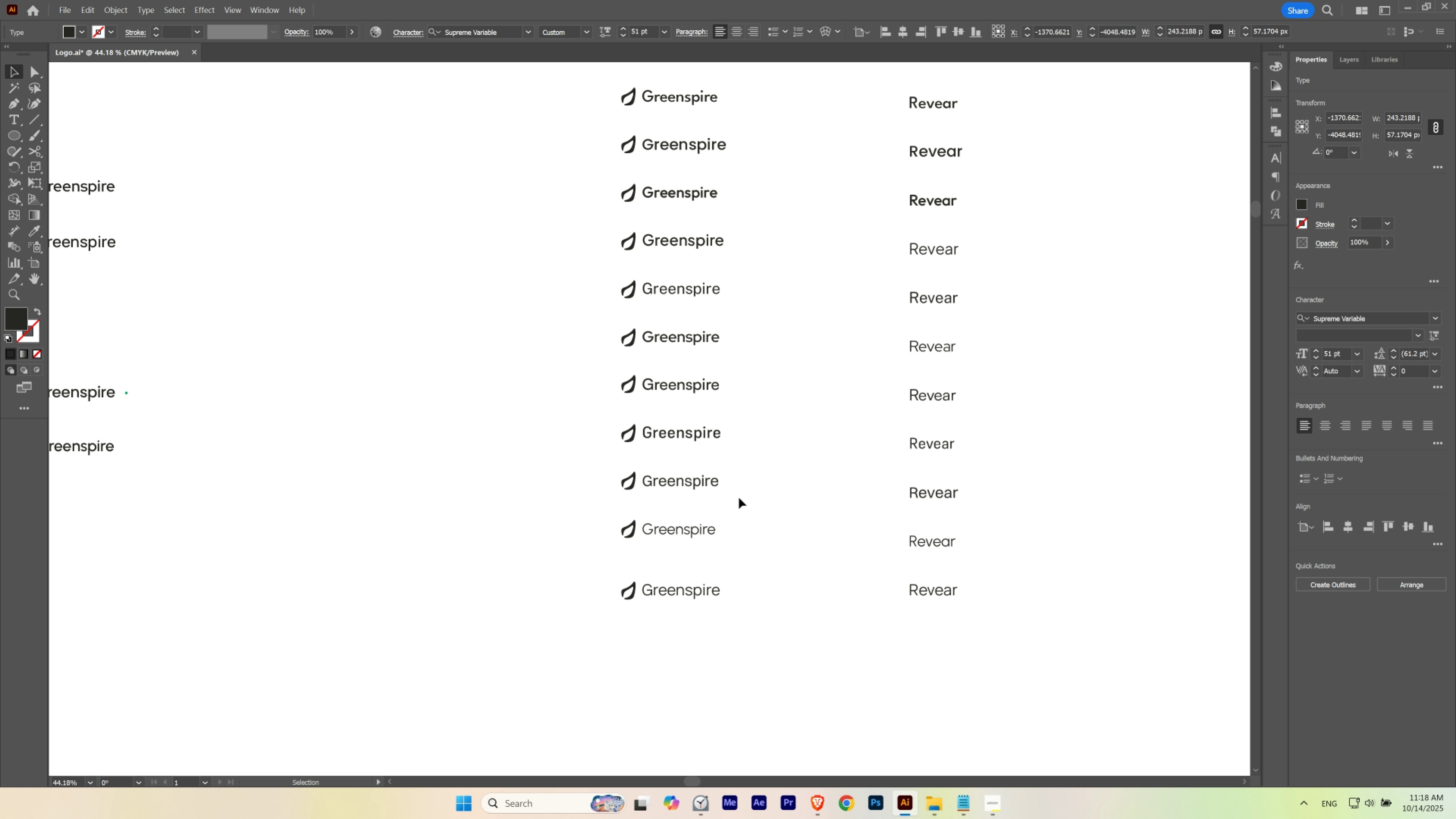 
hold_key(key=Space, duration=1.04)
 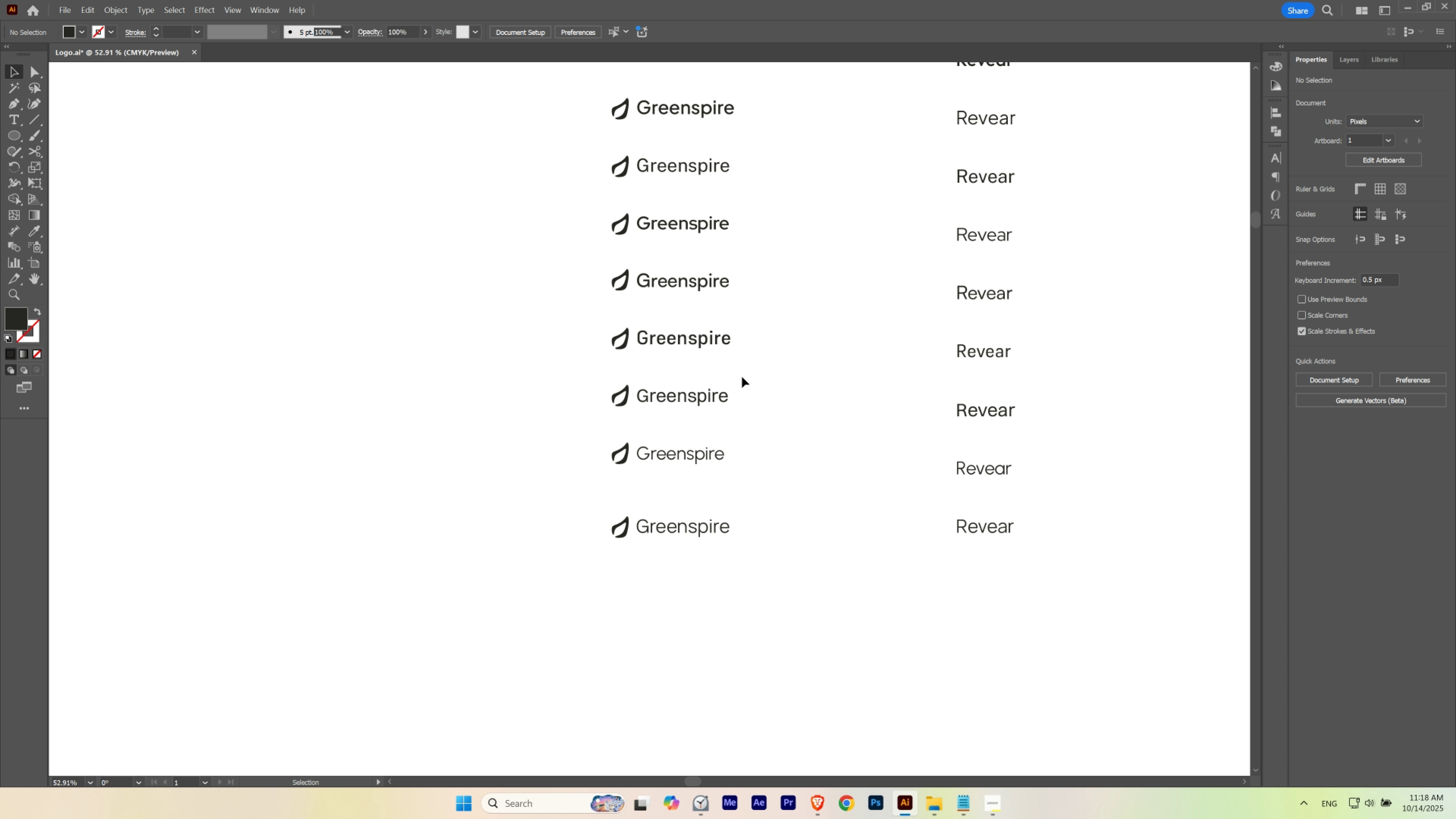 
hold_key(key=ControlLeft, duration=0.52)
 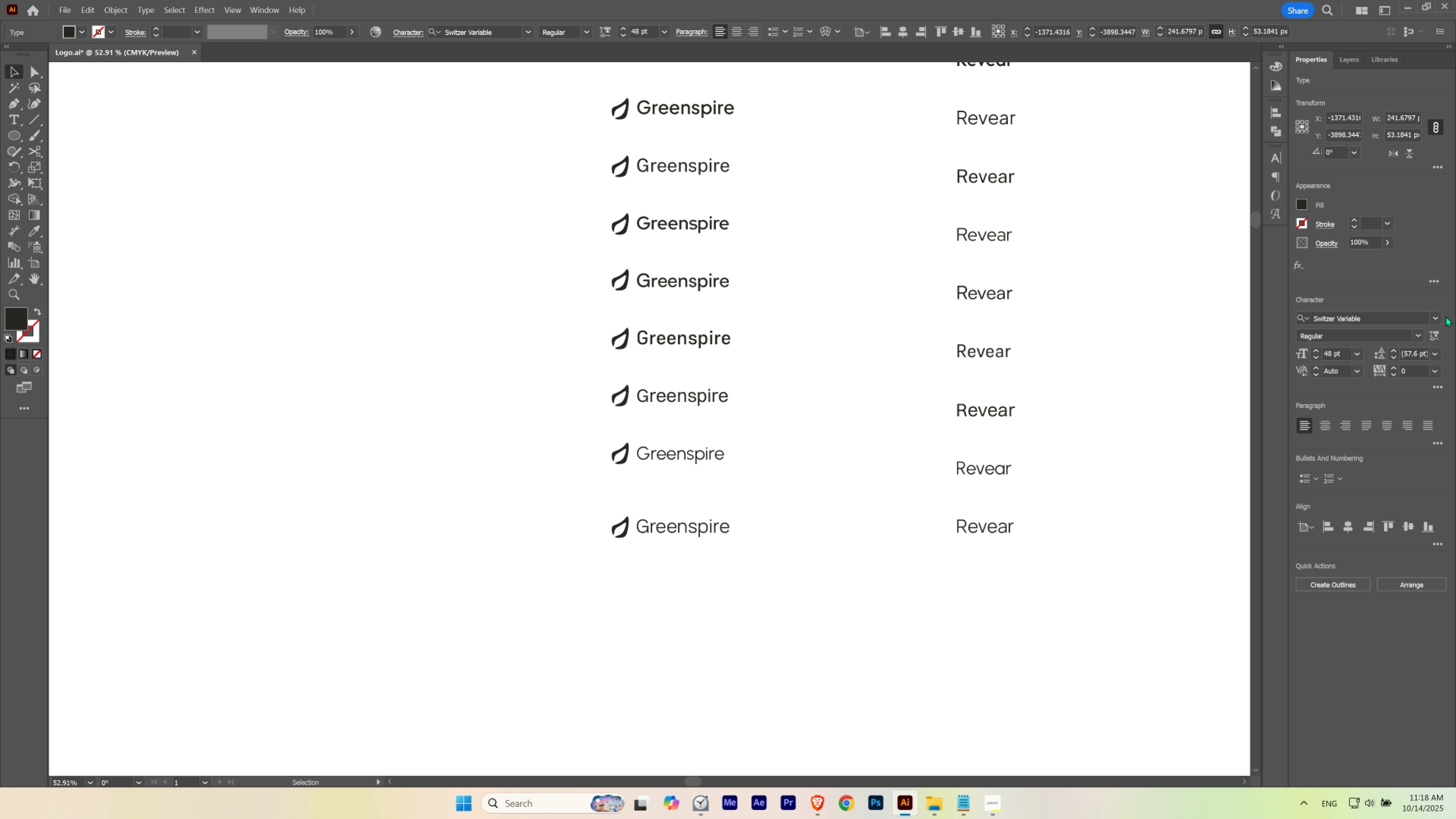 
left_click([1433, 330])
 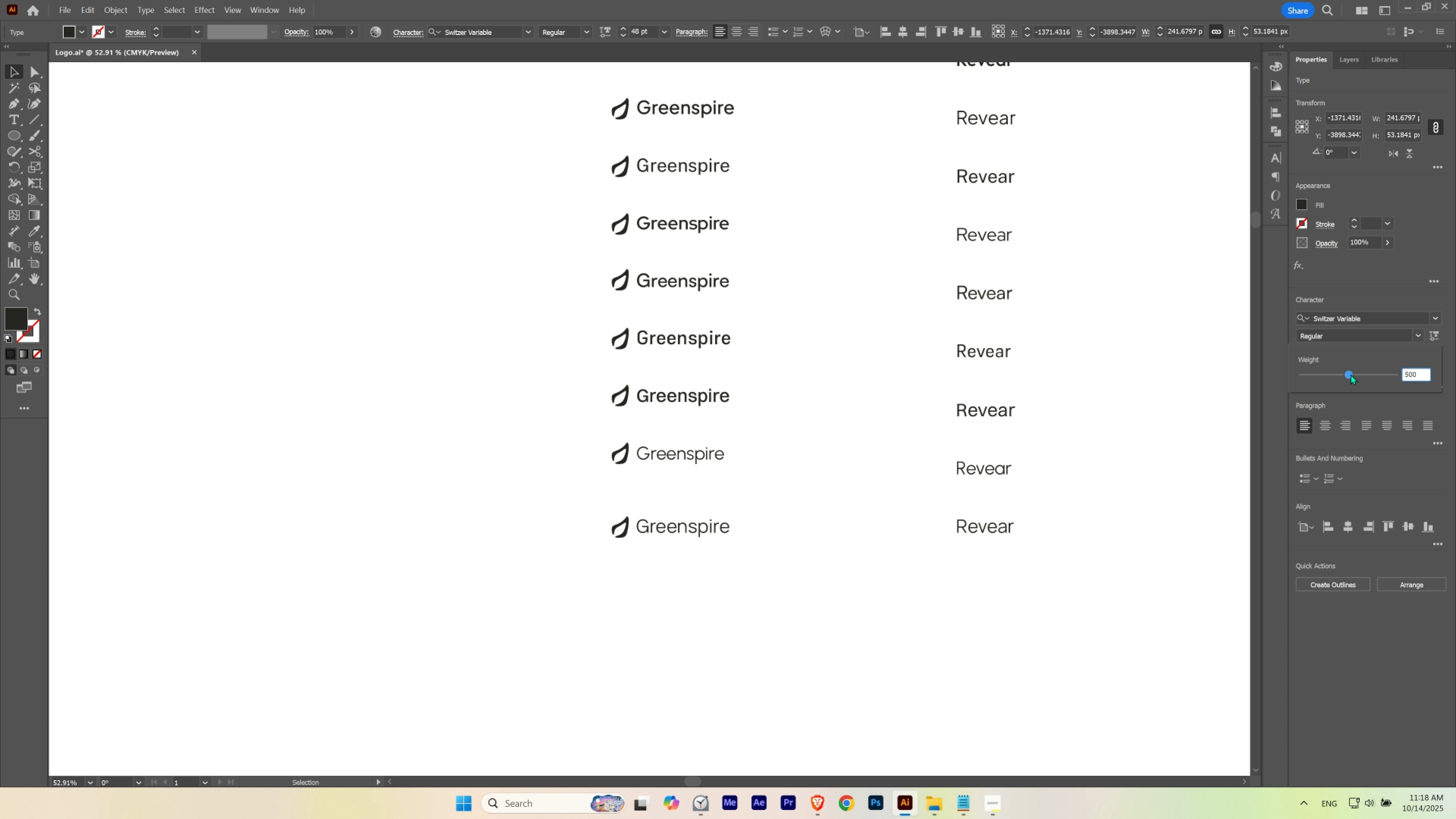 
double_click([741, 447])
 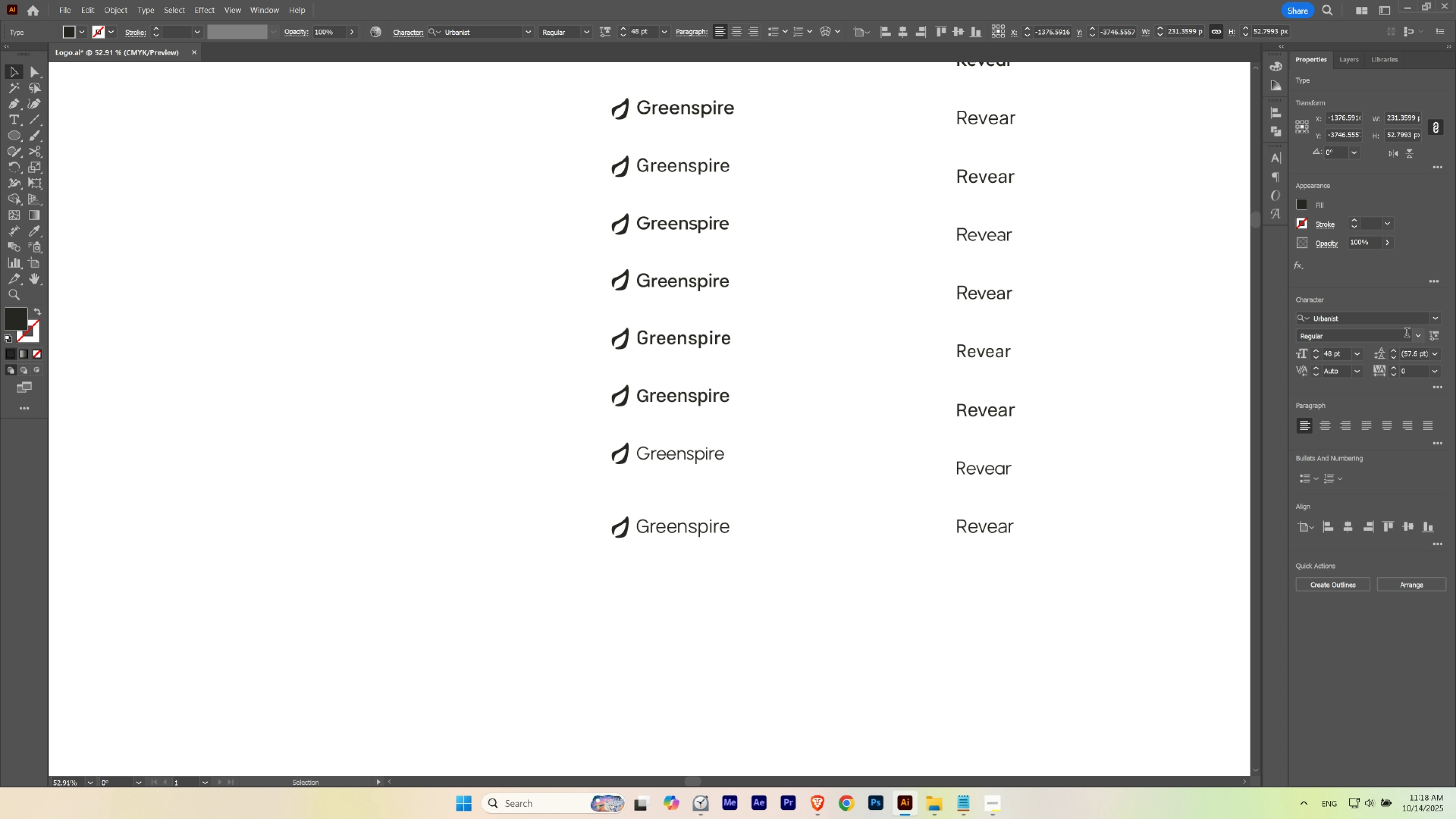 
left_click([1417, 337])
 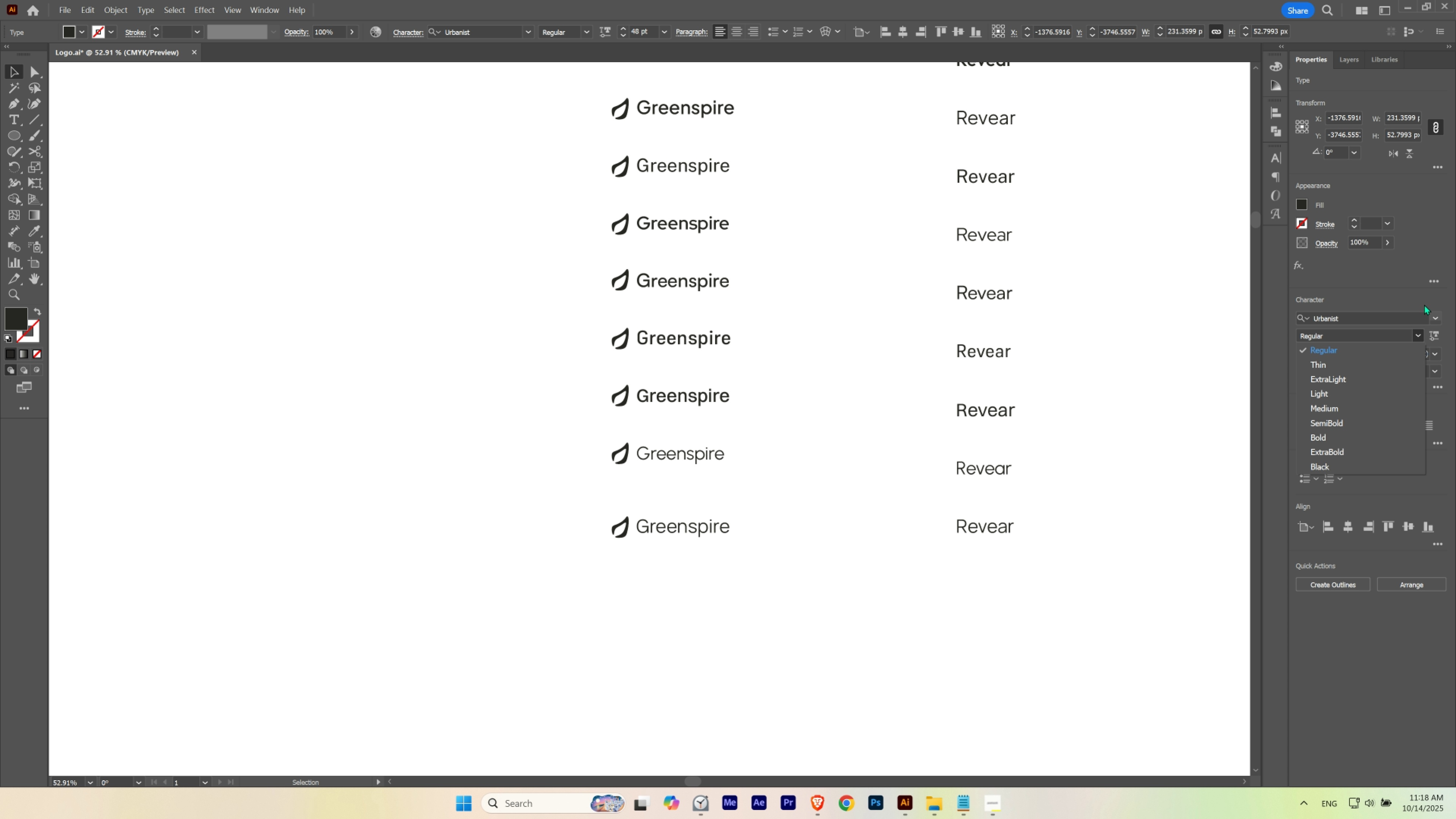 
left_click([1414, 291])
 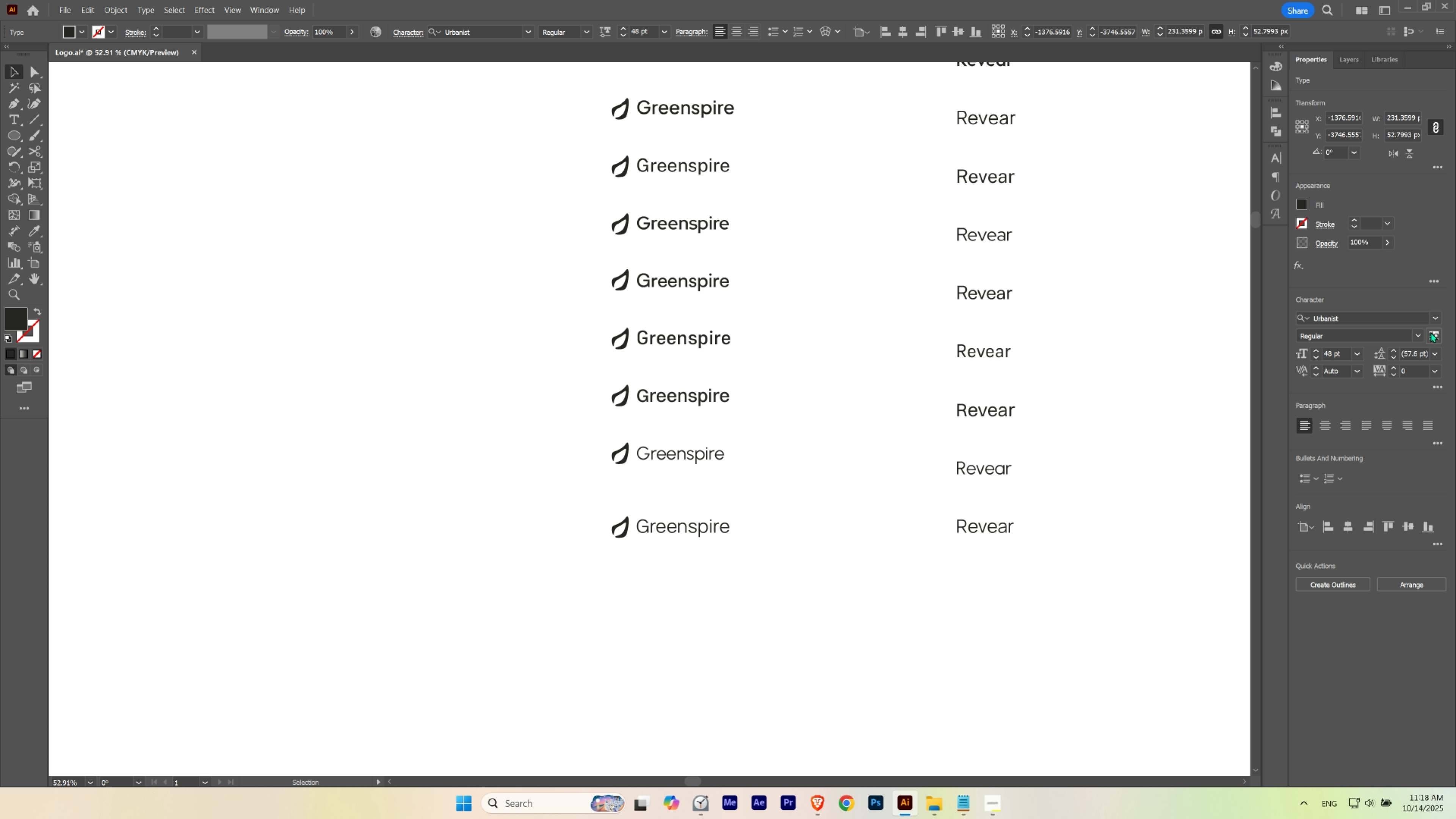 
double_click([1430, 332])
 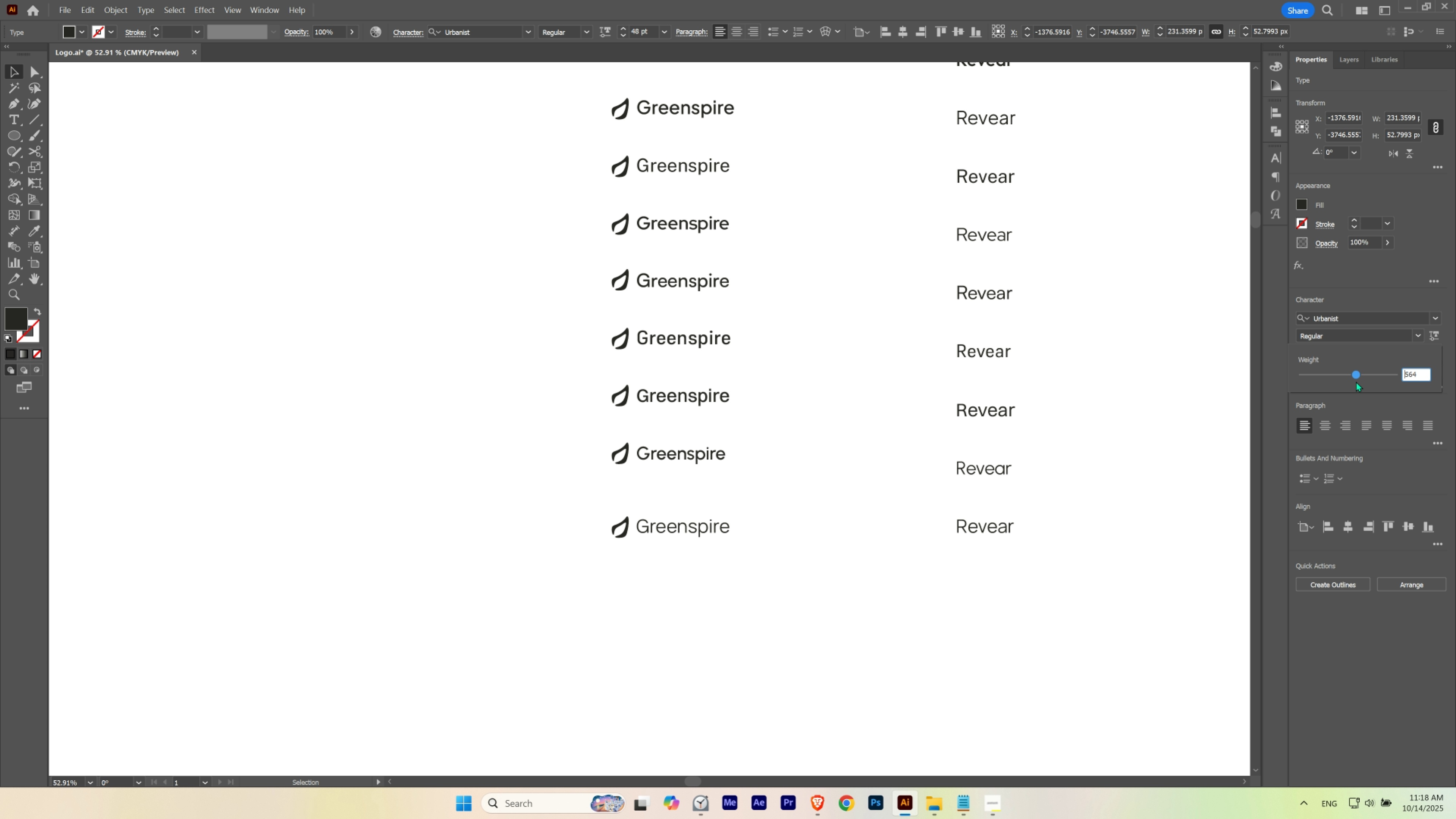 
wait(6.17)
 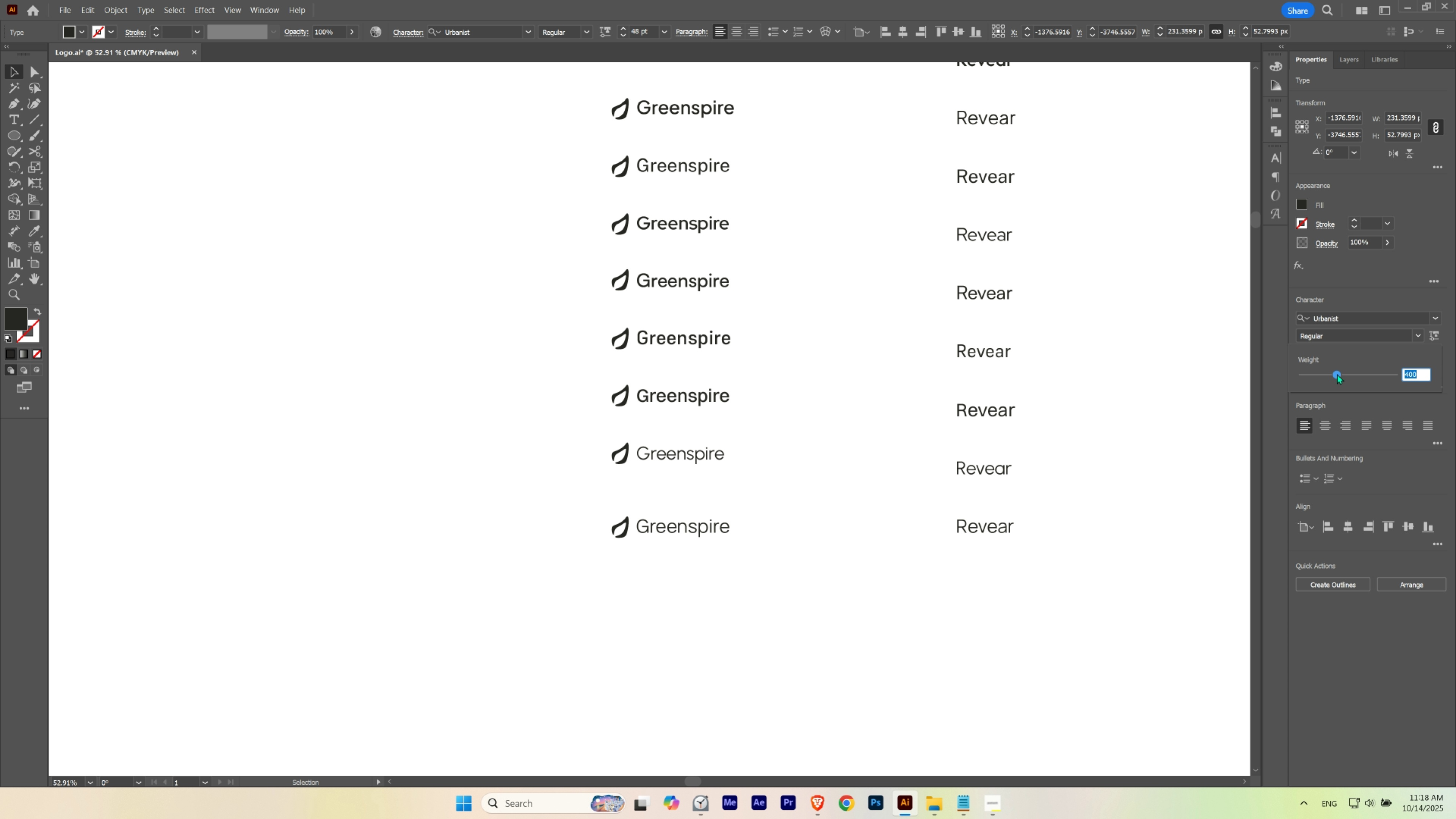 
double_click([656, 596])
 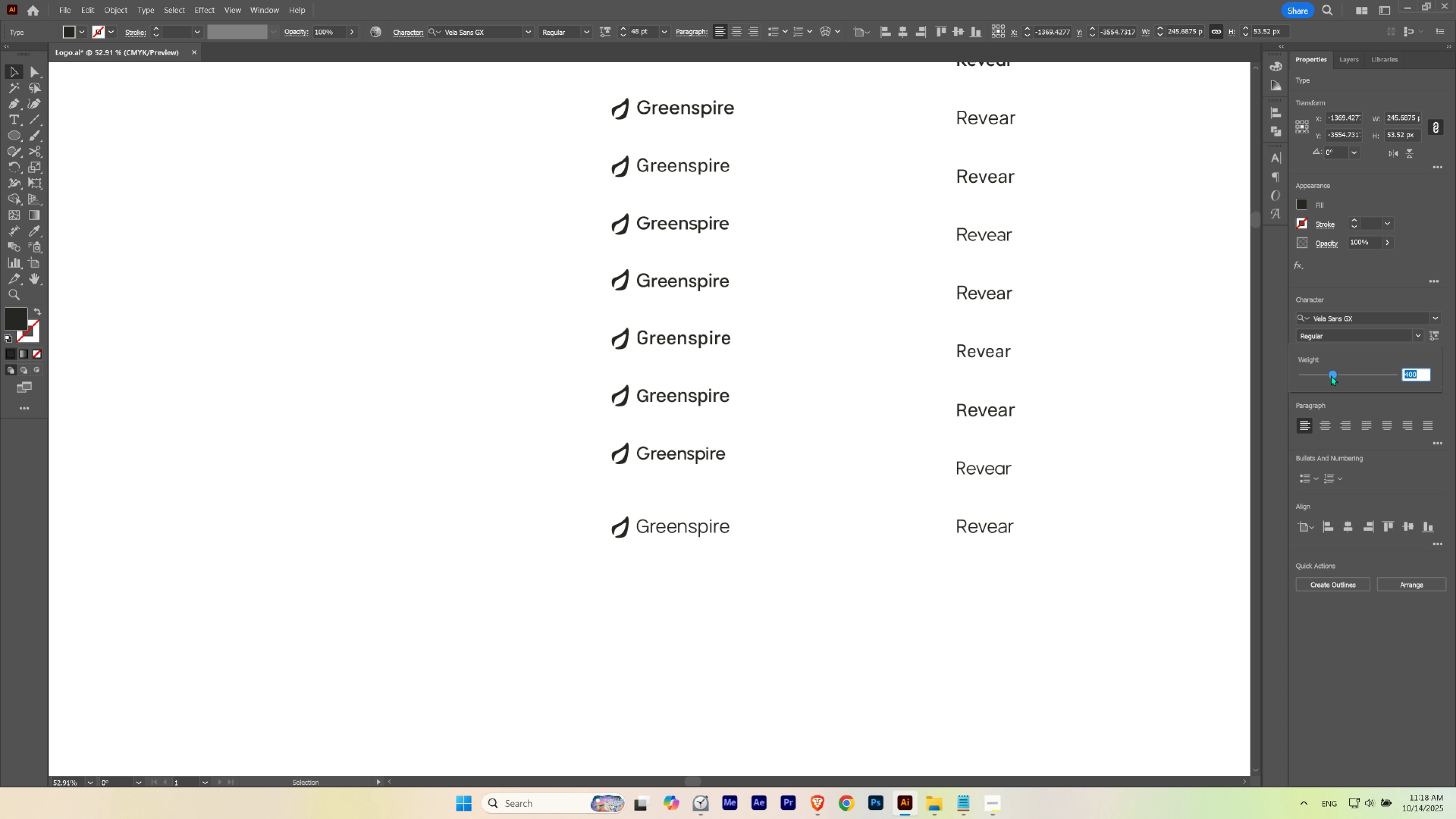 
wait(8.05)
 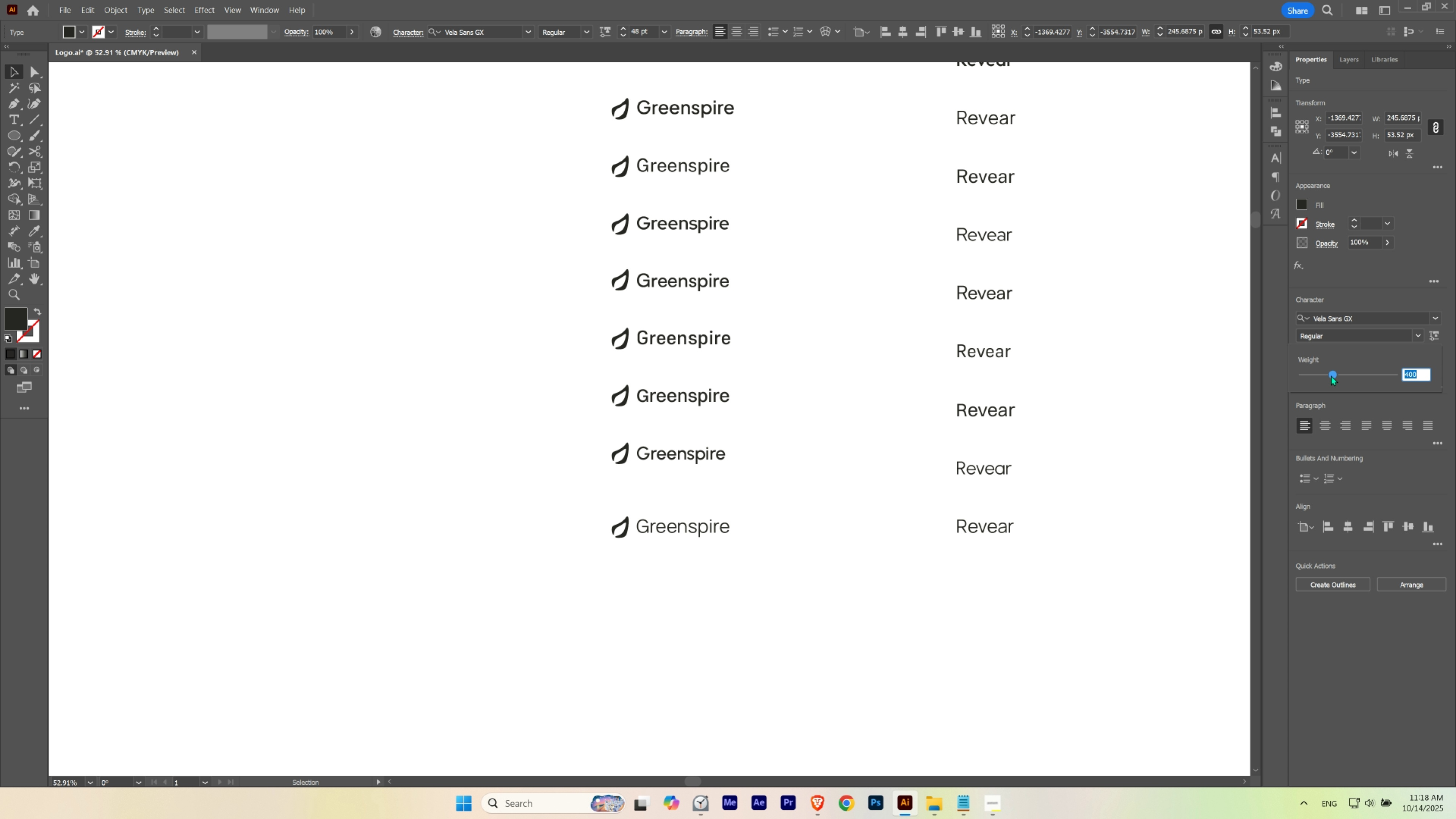 
double_click([749, 592])
 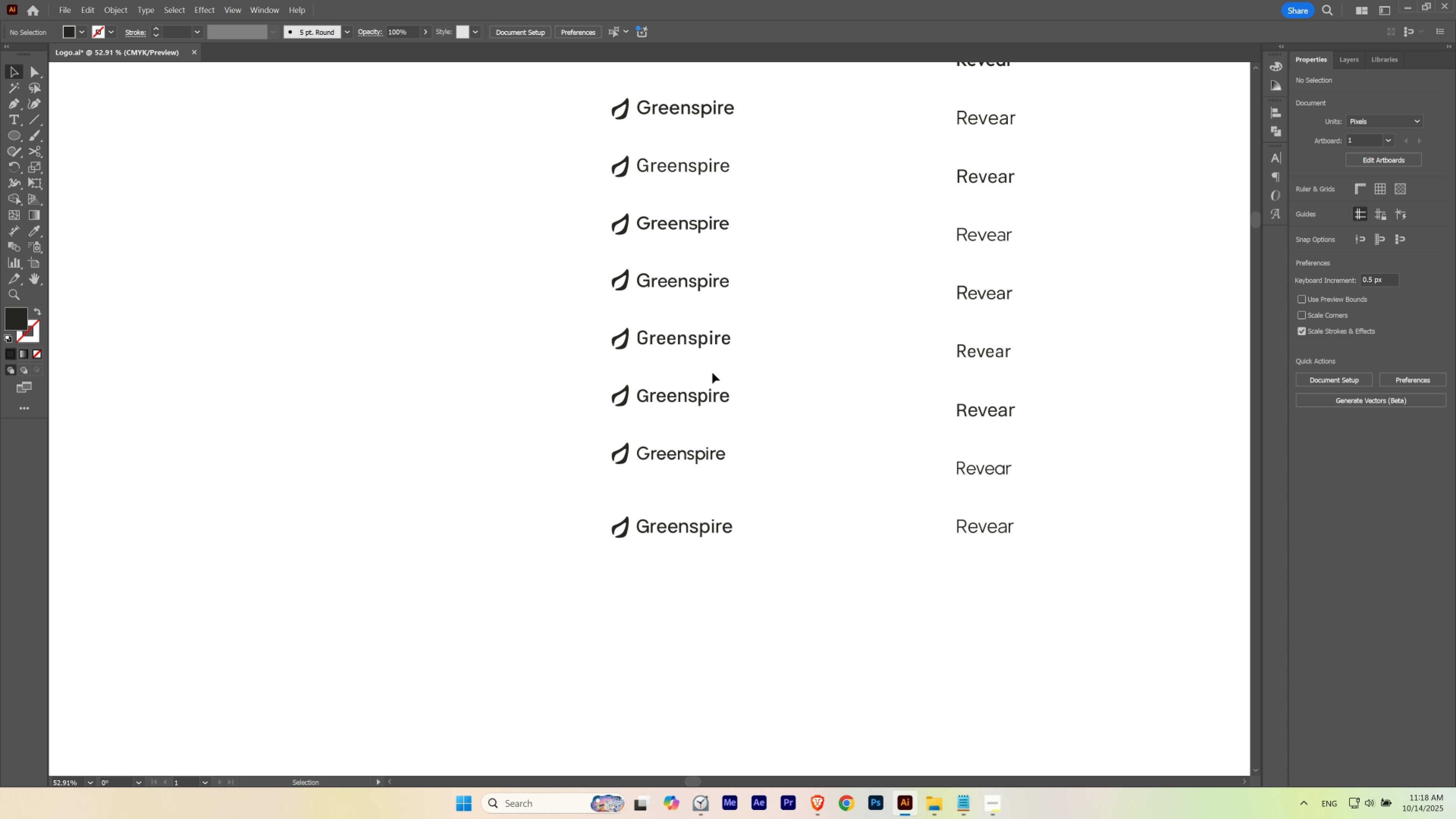 
hold_key(key=ControlLeft, duration=0.64)
 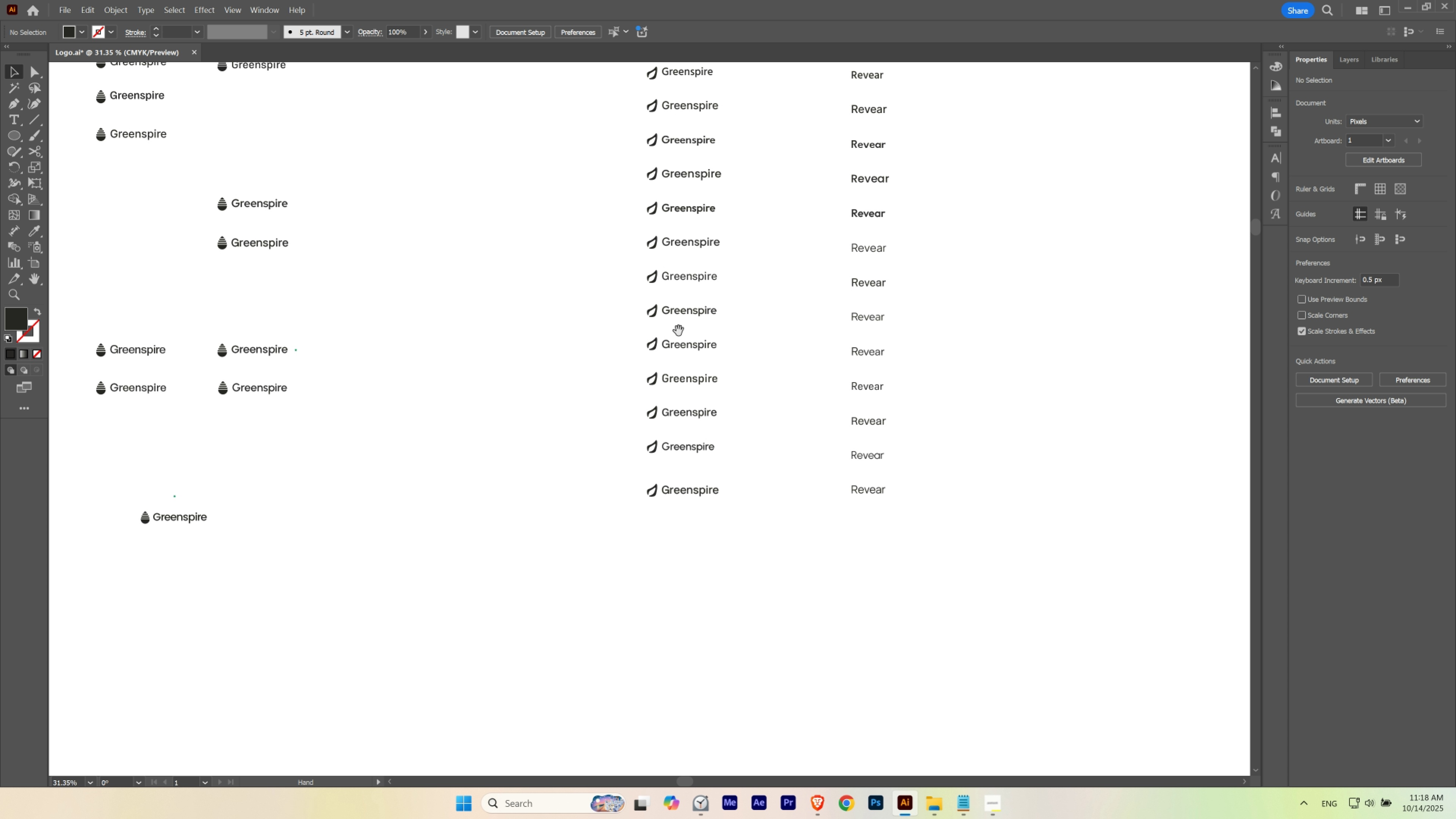 
hold_key(key=Space, duration=1.91)
 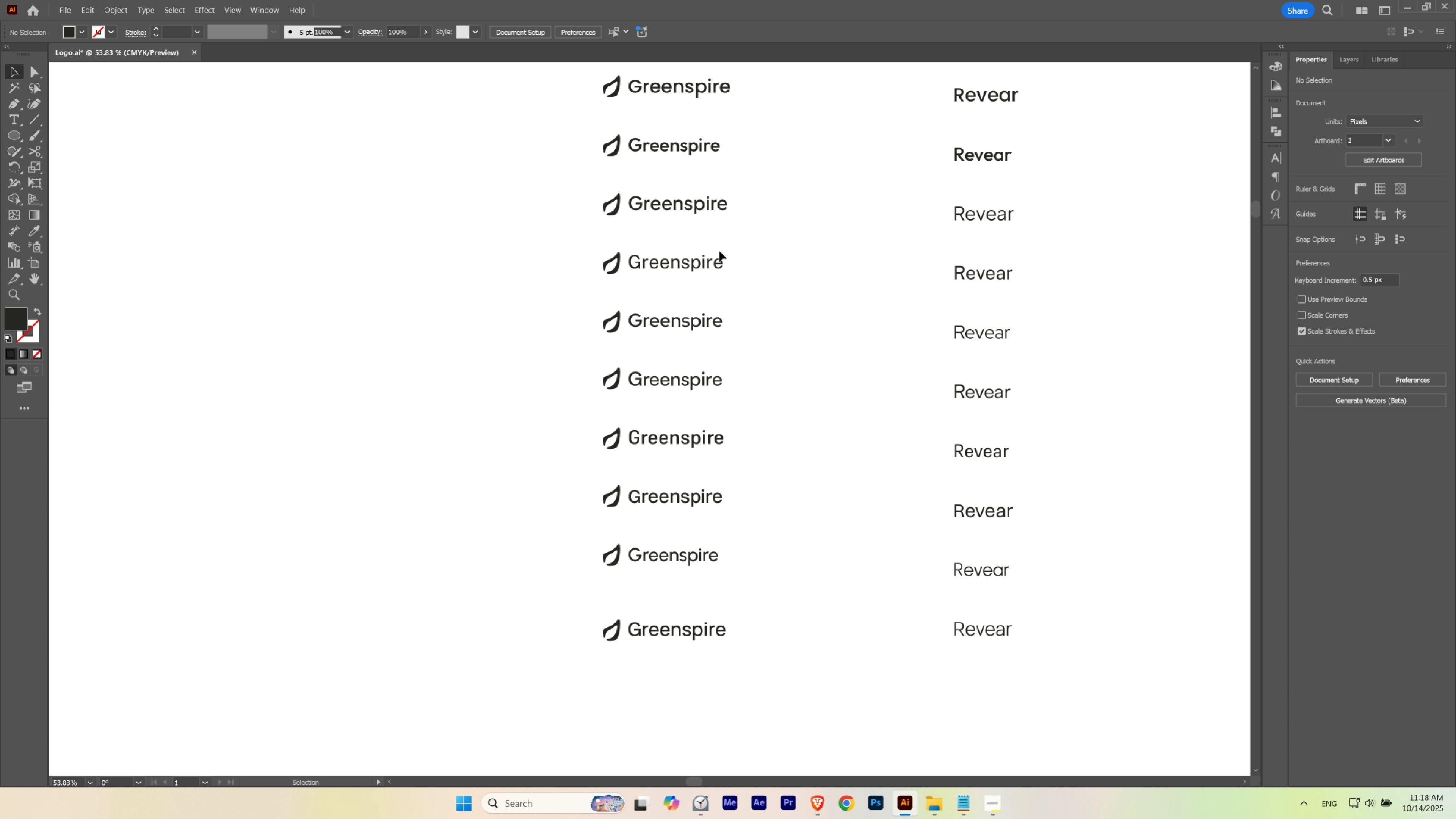 
hold_key(key=ControlLeft, duration=0.67)
 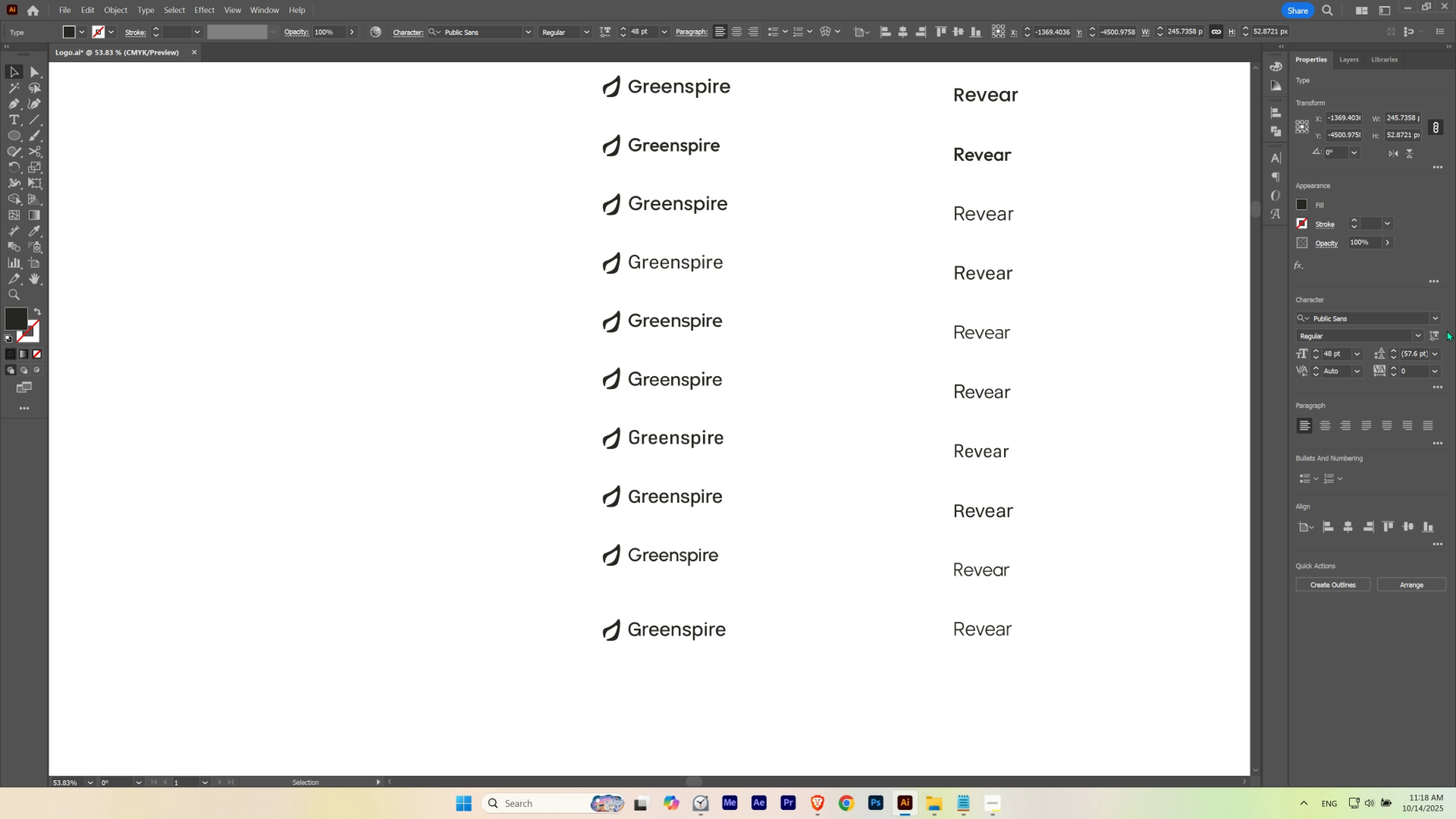 
left_click([1437, 339])
 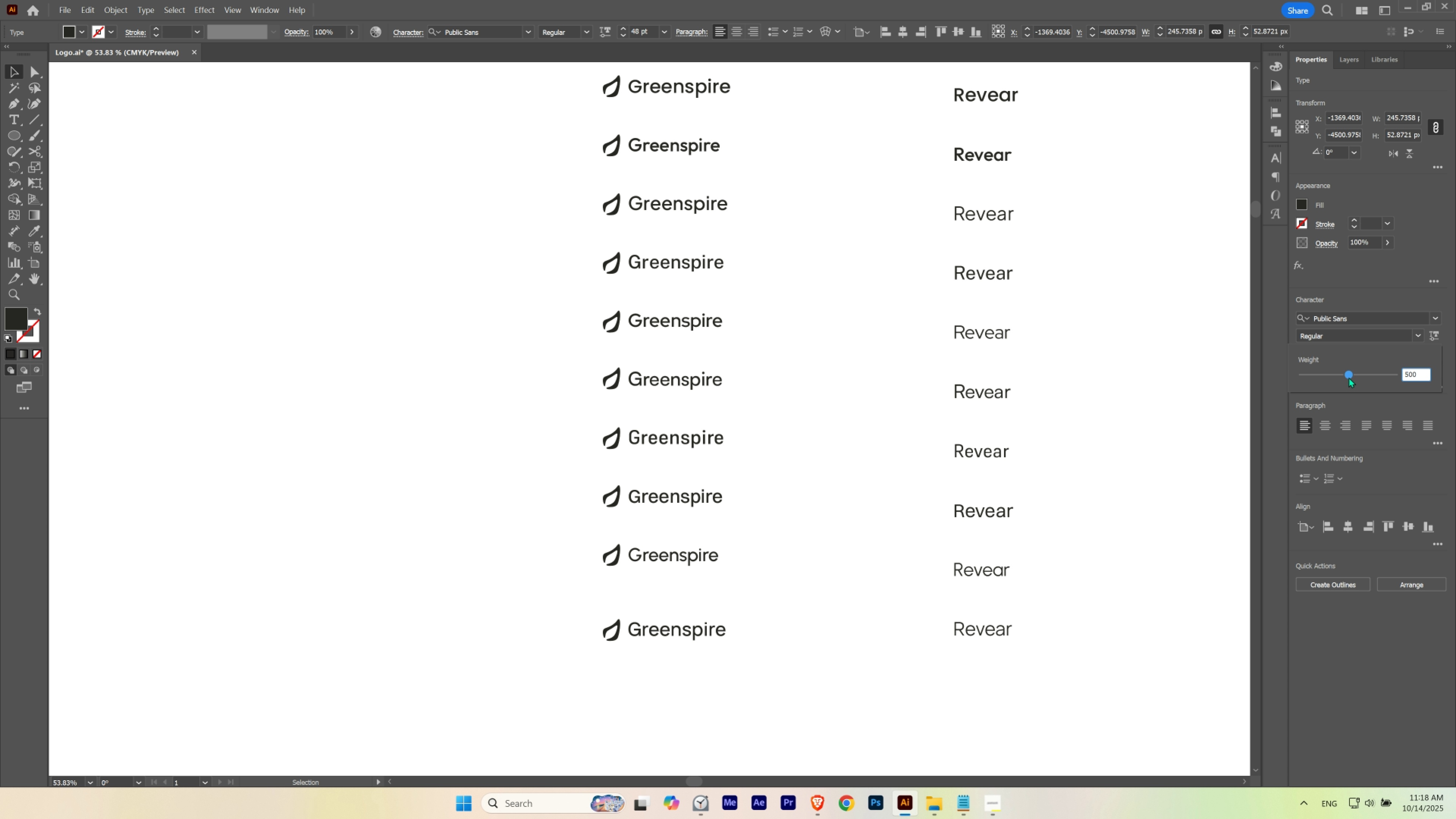 
double_click([810, 443])
 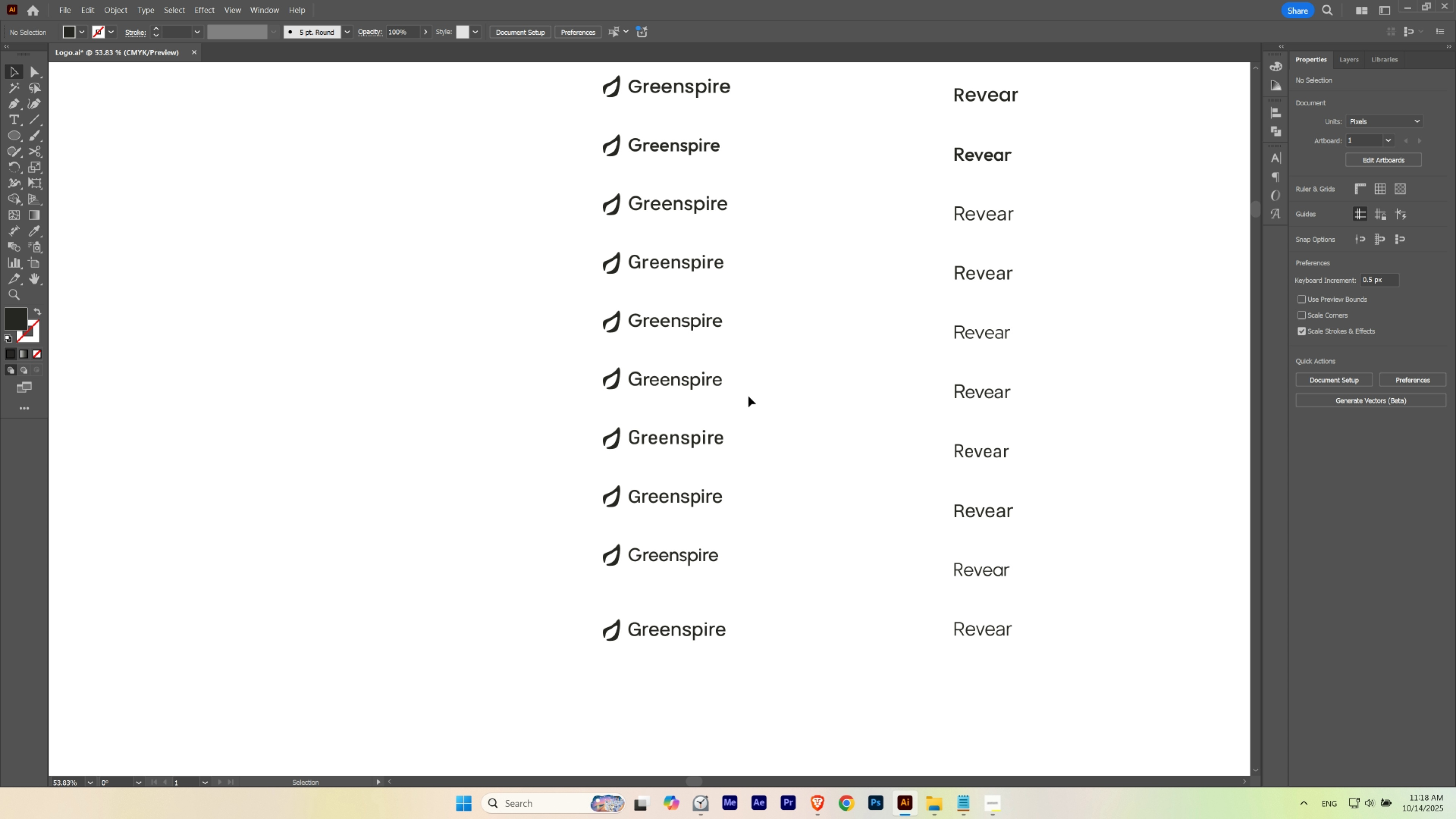 
hold_key(key=ControlLeft, duration=0.66)
 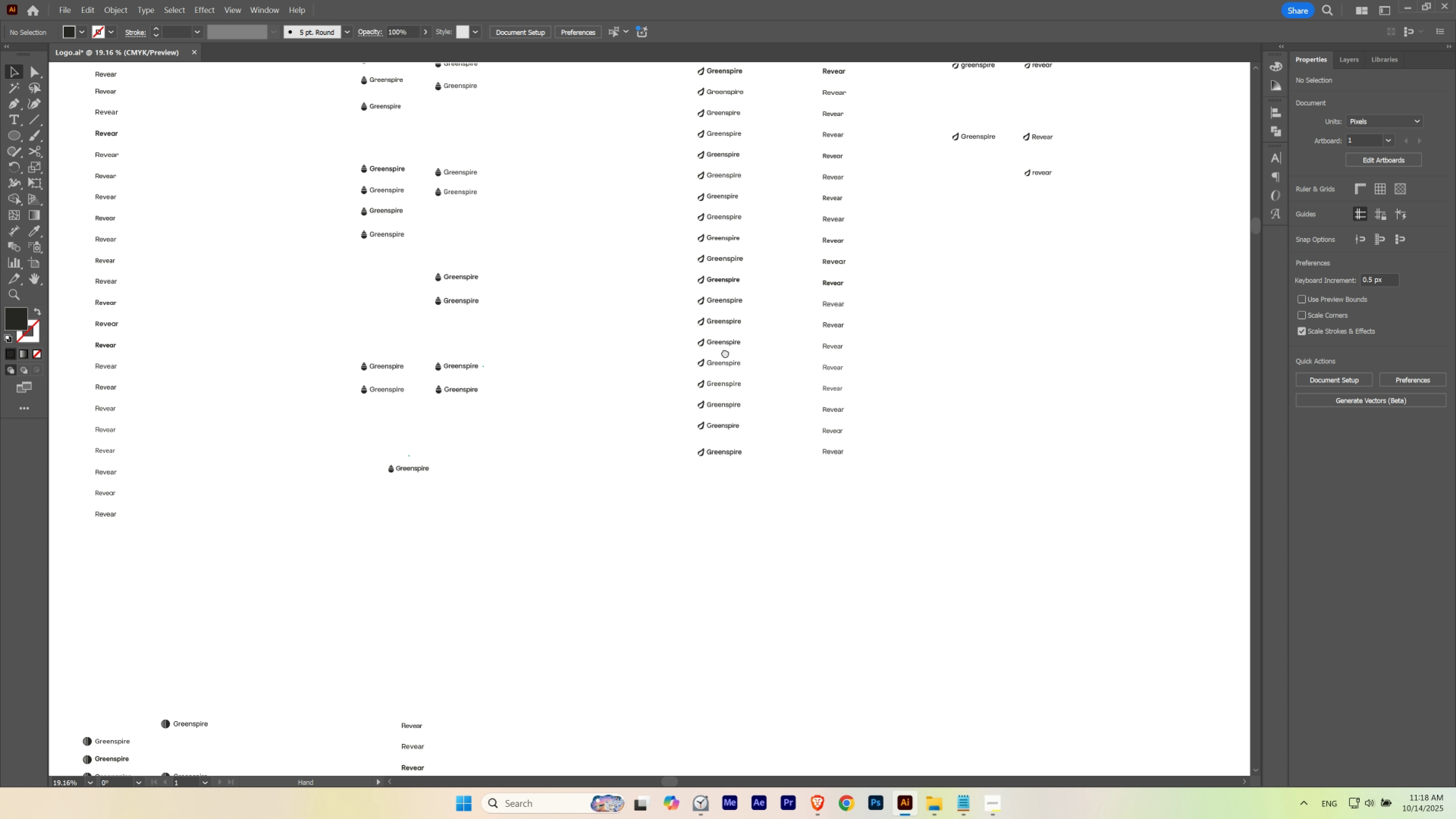 
hold_key(key=Space, duration=1.53)
 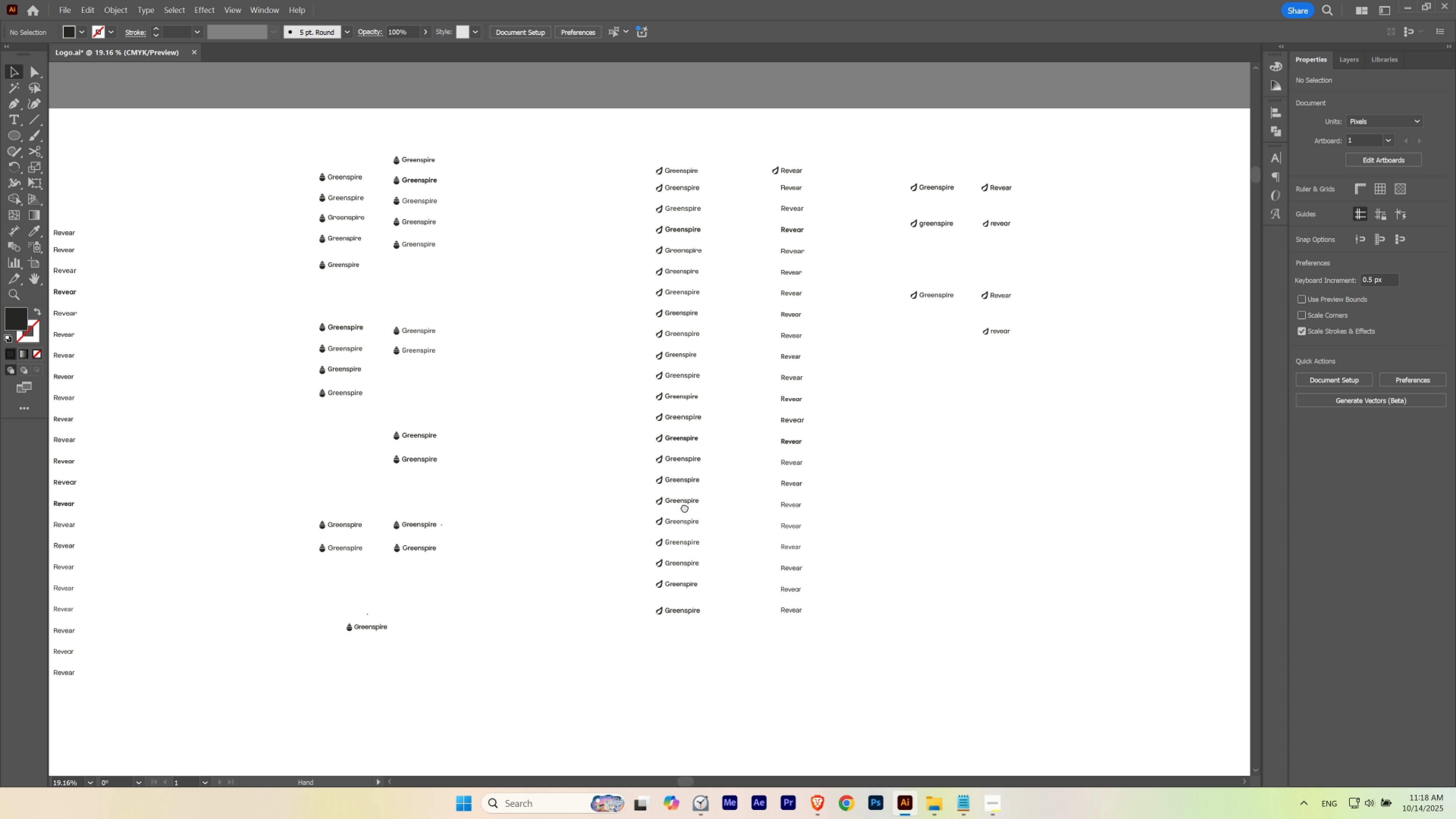 
hold_key(key=Space, duration=1.68)
 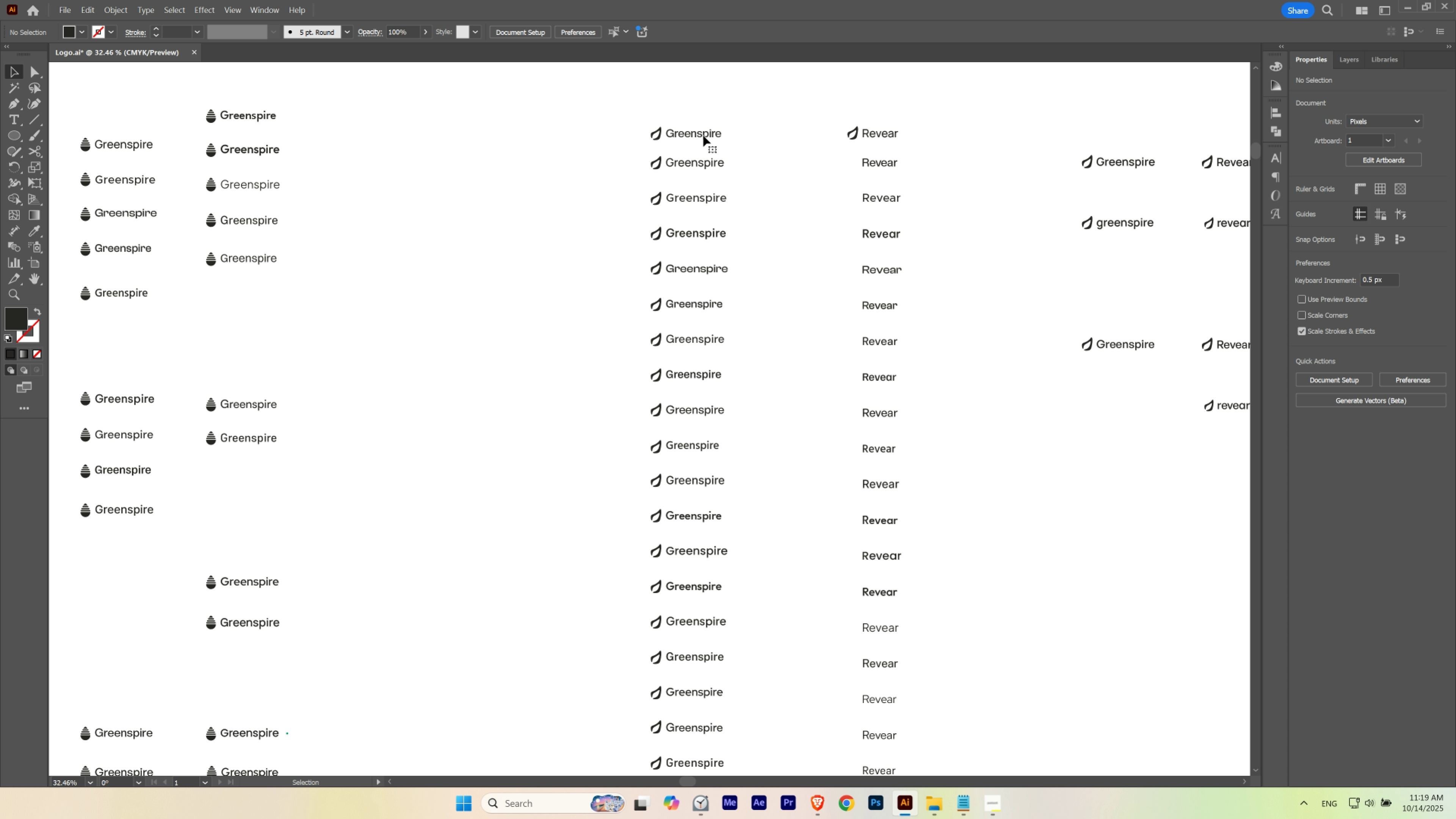 
hold_key(key=ControlLeft, duration=0.56)
 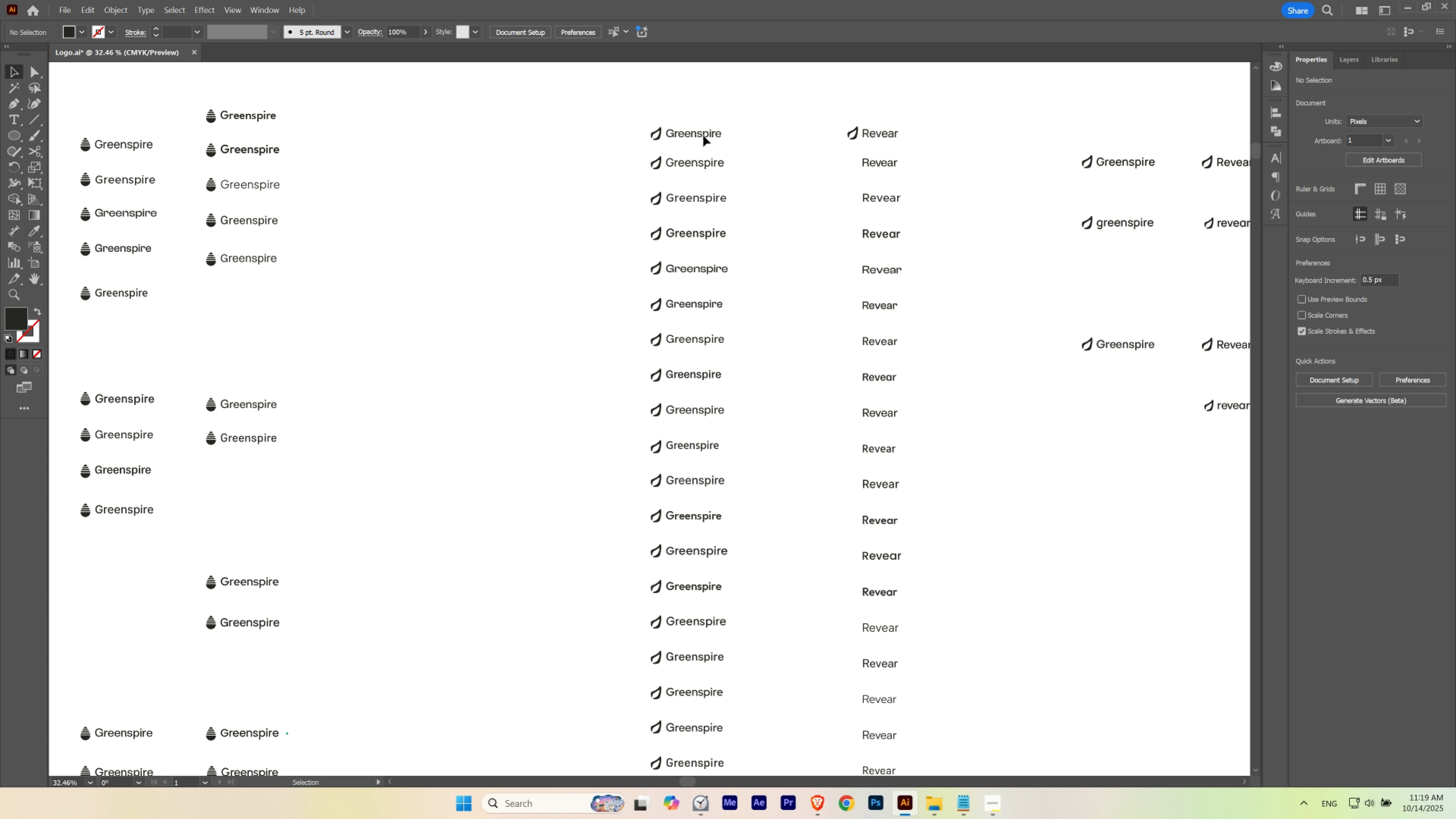 
left_click([703, 136])
 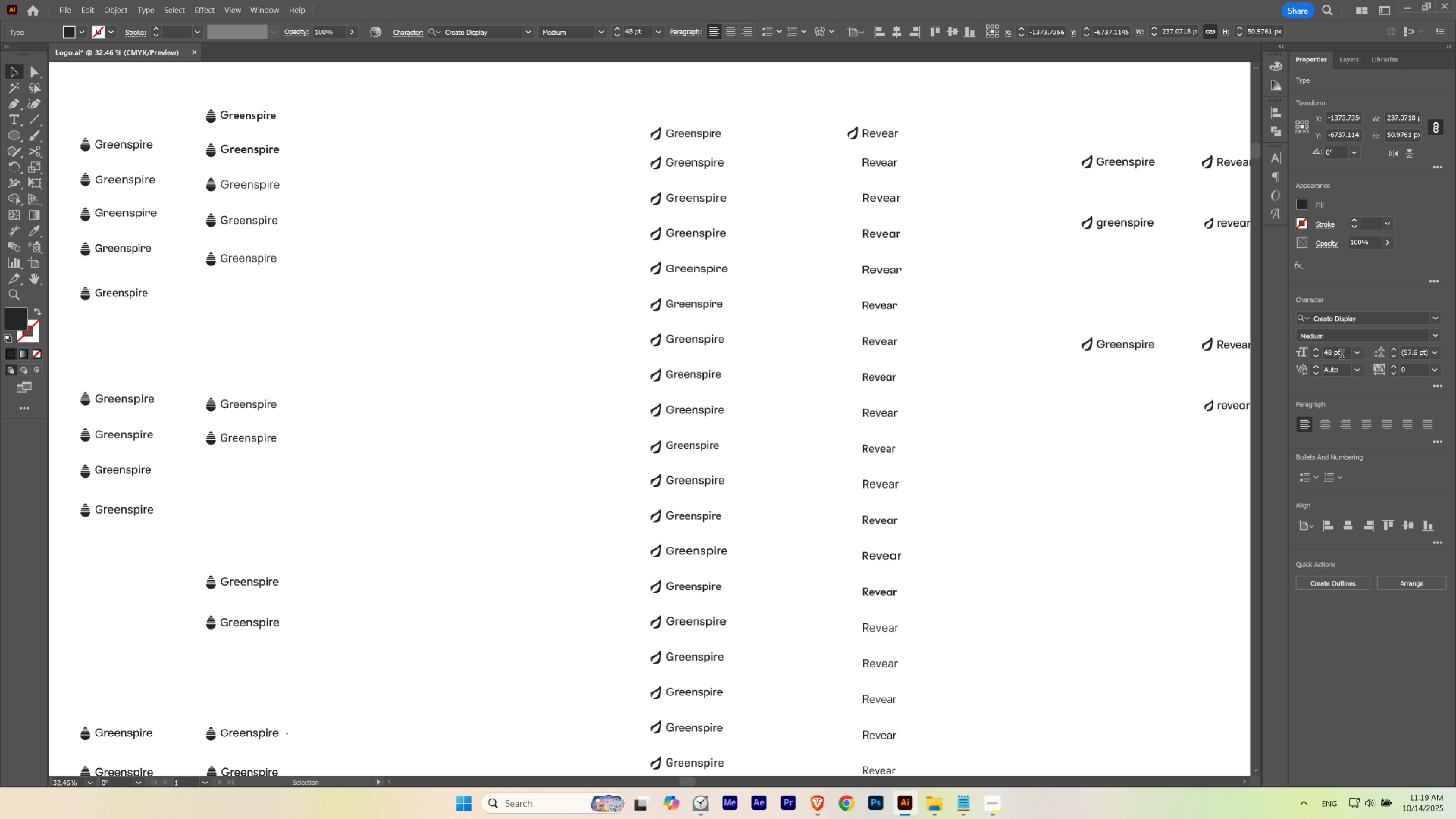 
scroll: coordinate [1342, 355], scroll_direction: up, amount: 2.0
 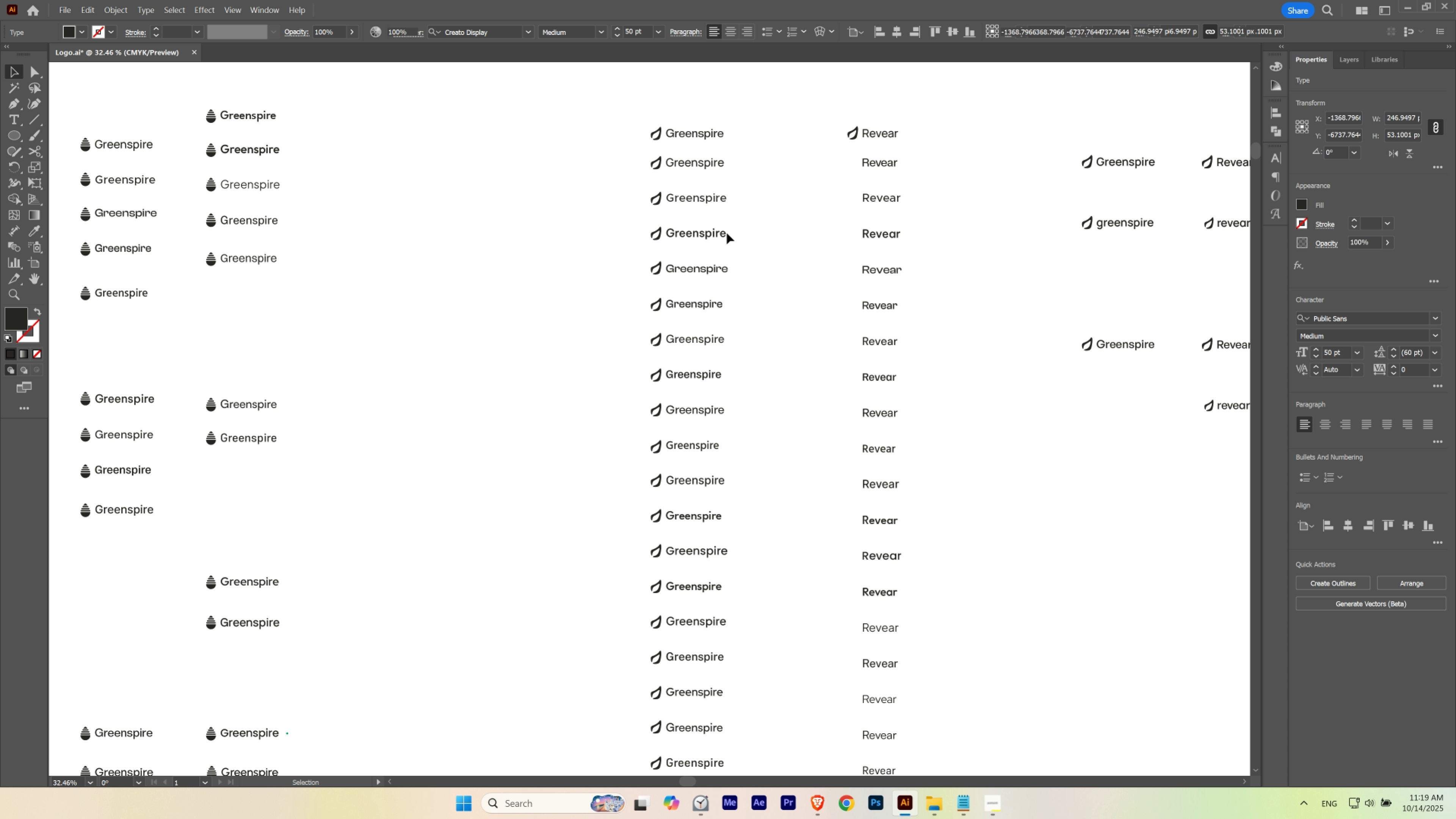 
hold_key(key=Space, duration=2.48)
 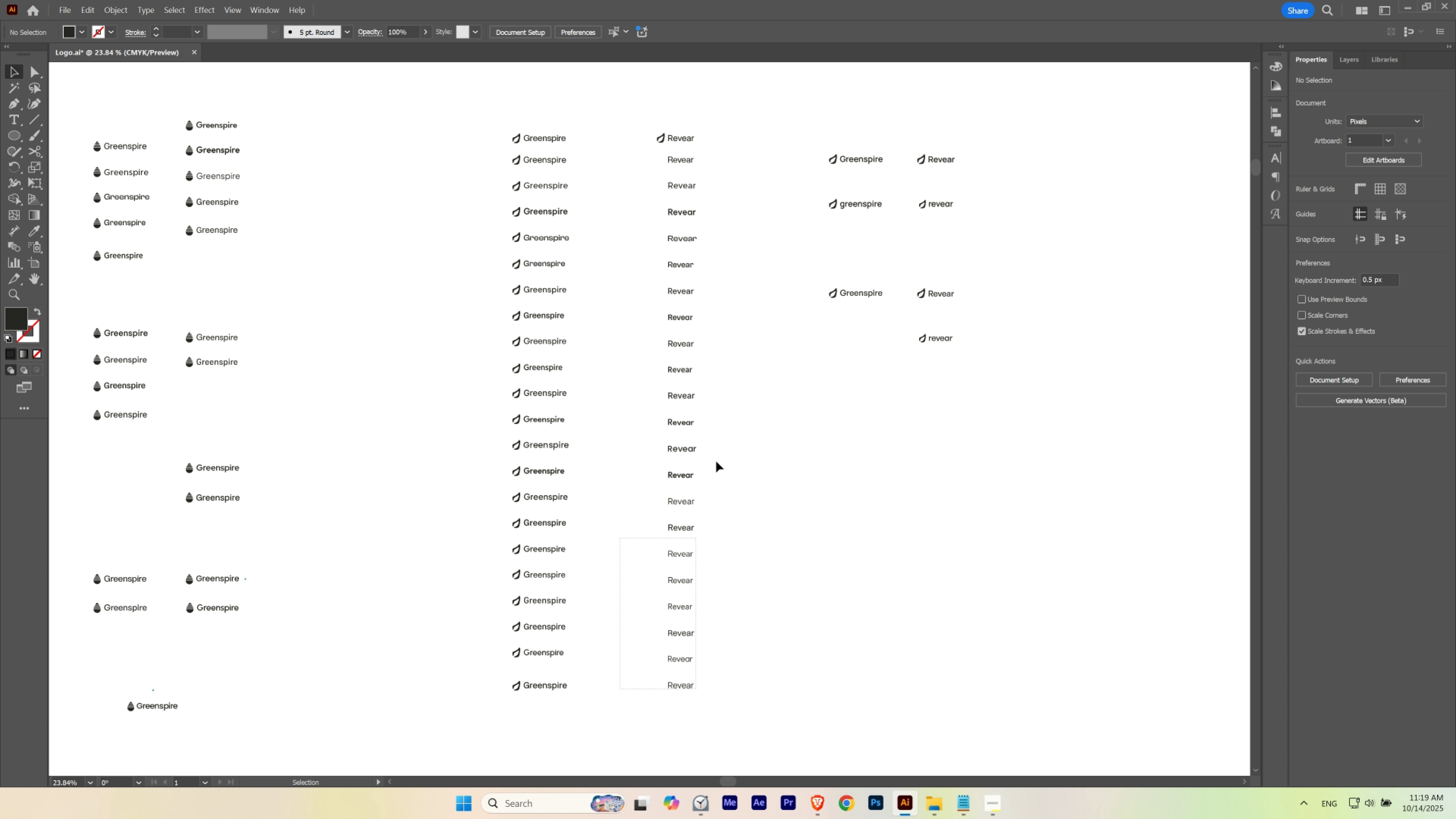 
hold_key(key=ControlLeft, duration=0.99)
 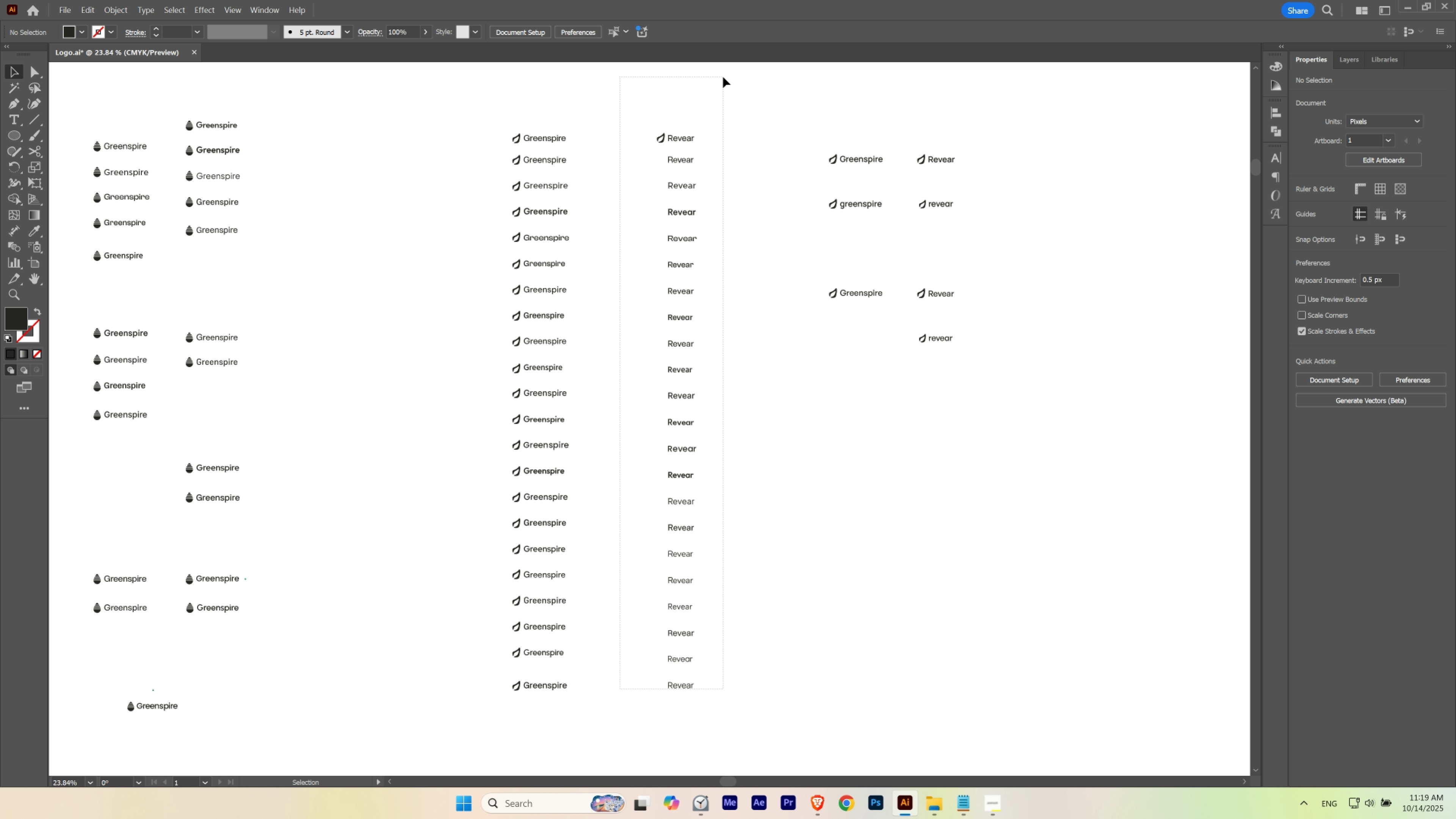 
hold_key(key=Delete, duration=0.32)
 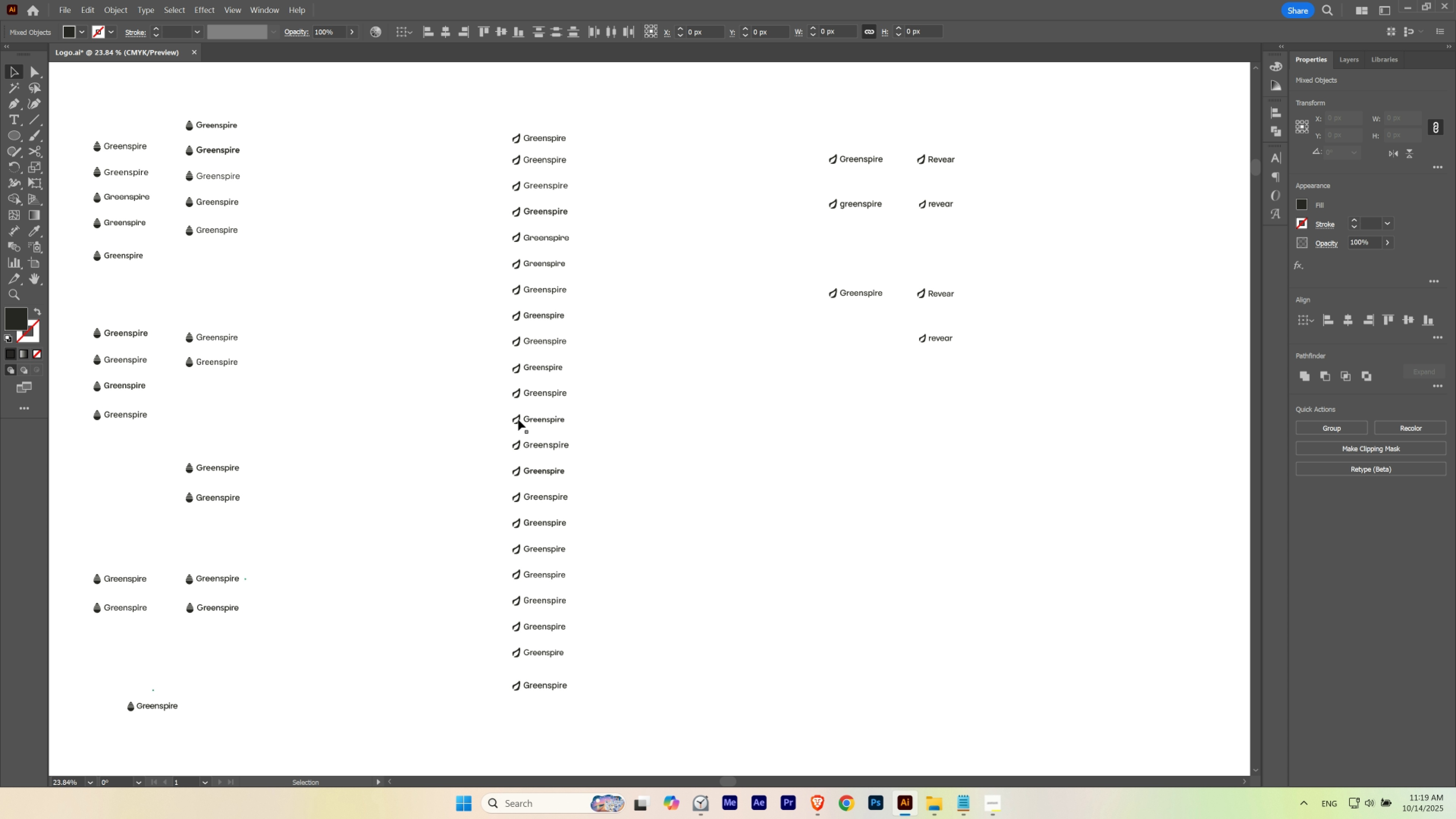 
wait(8.12)
 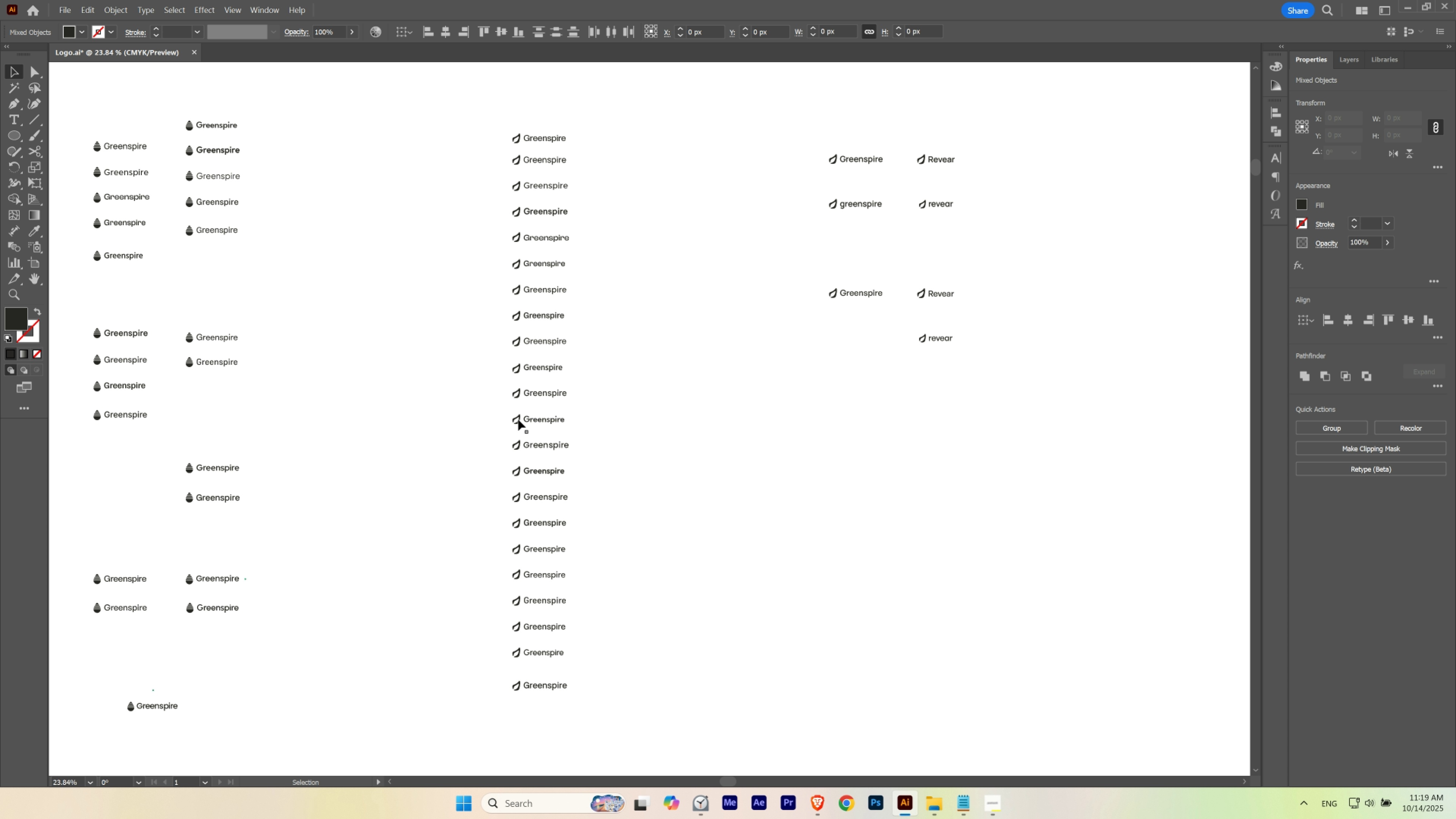 
left_click([760, 196])
 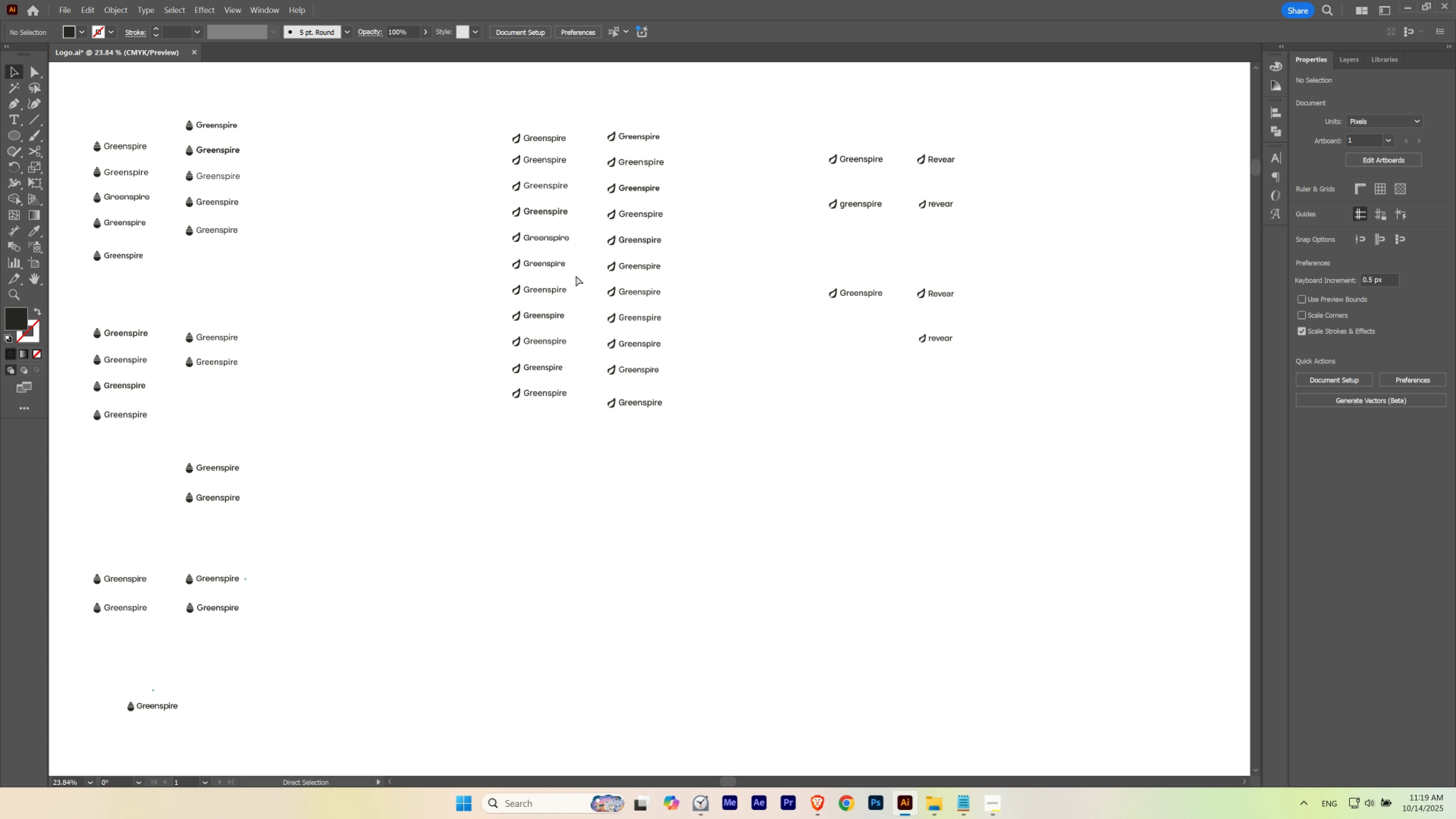 
hold_key(key=Space, duration=1.5)
 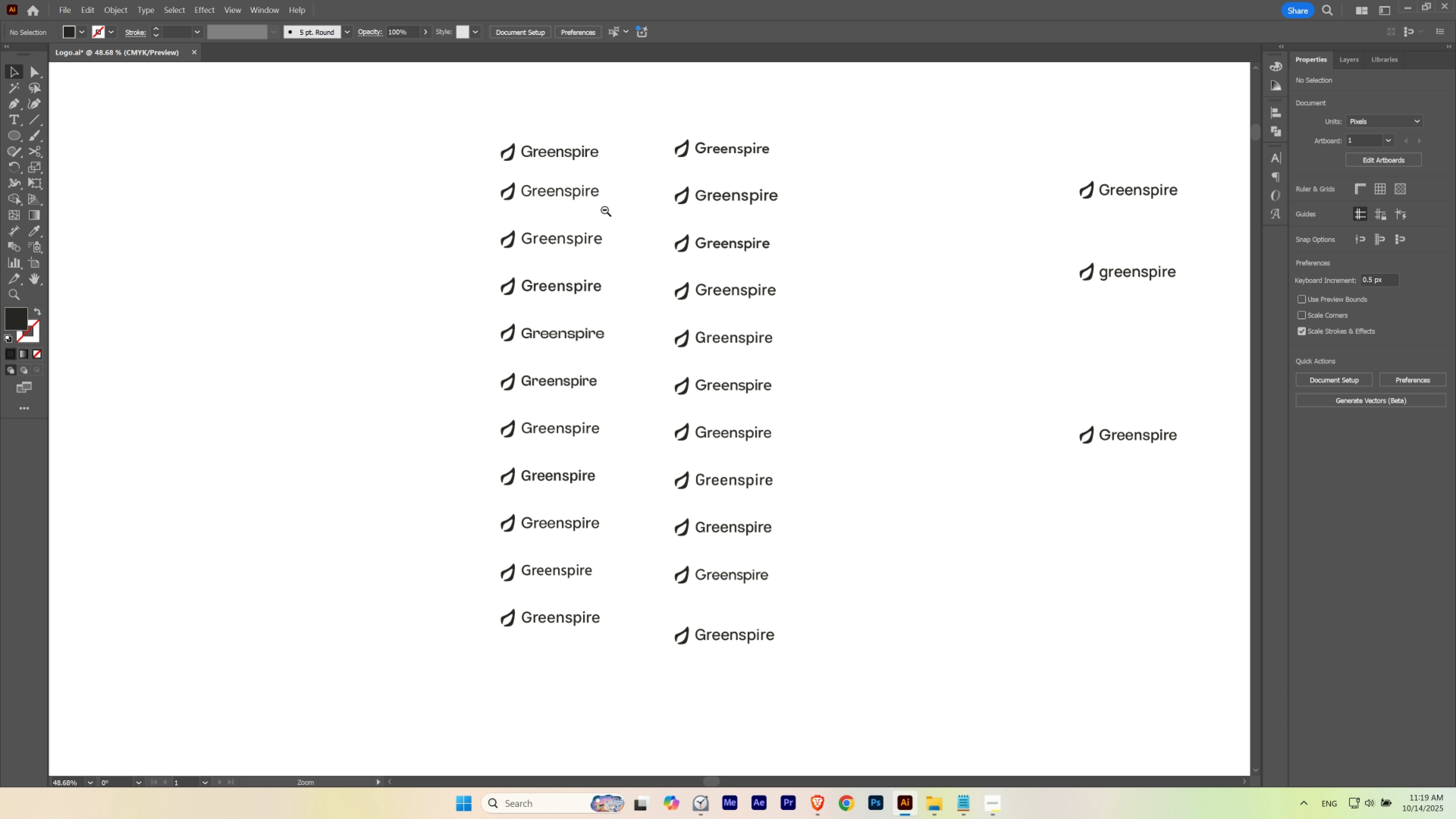 
hold_key(key=Space, duration=1.46)
 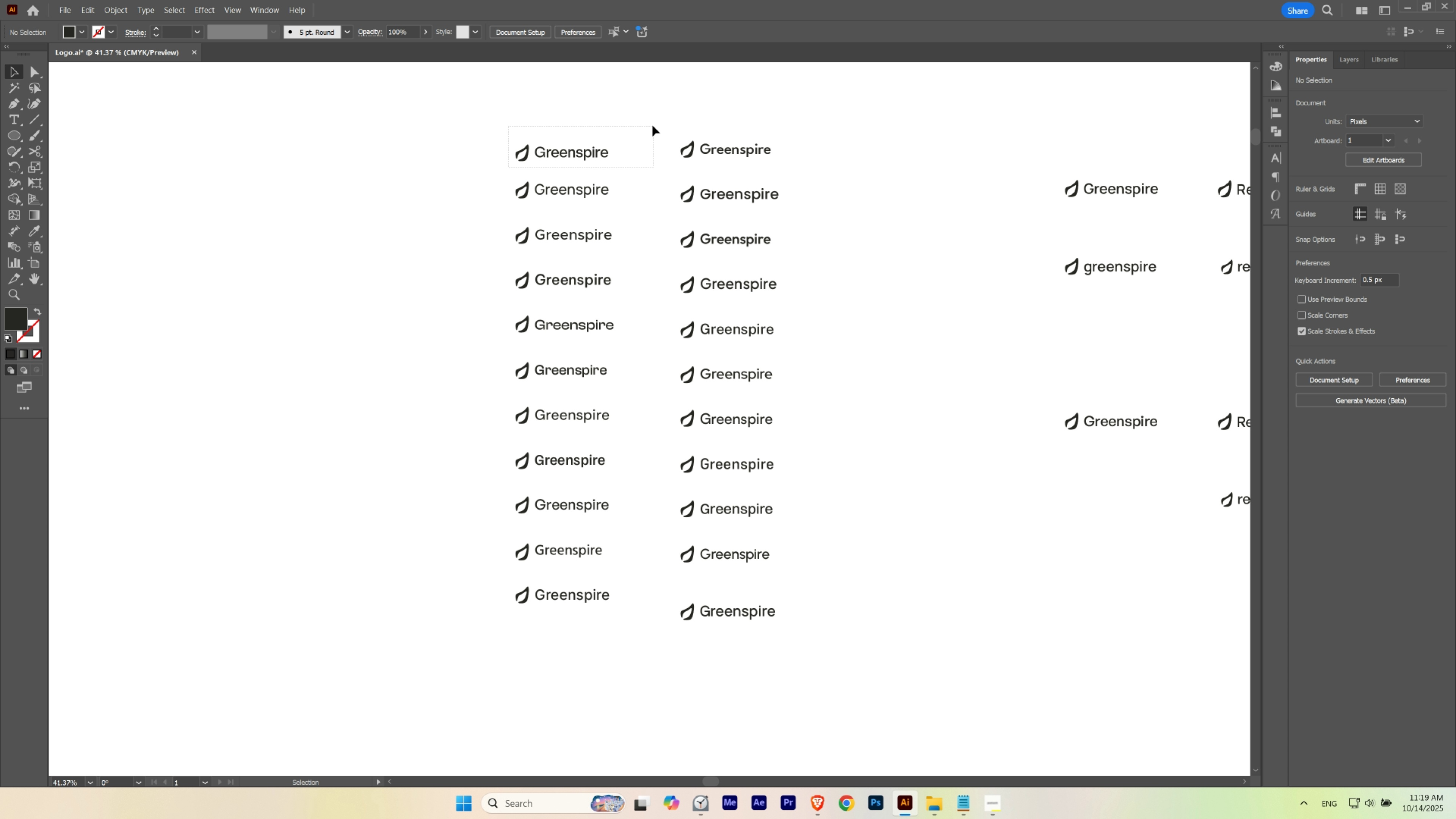 
hold_key(key=ControlLeft, duration=0.52)
 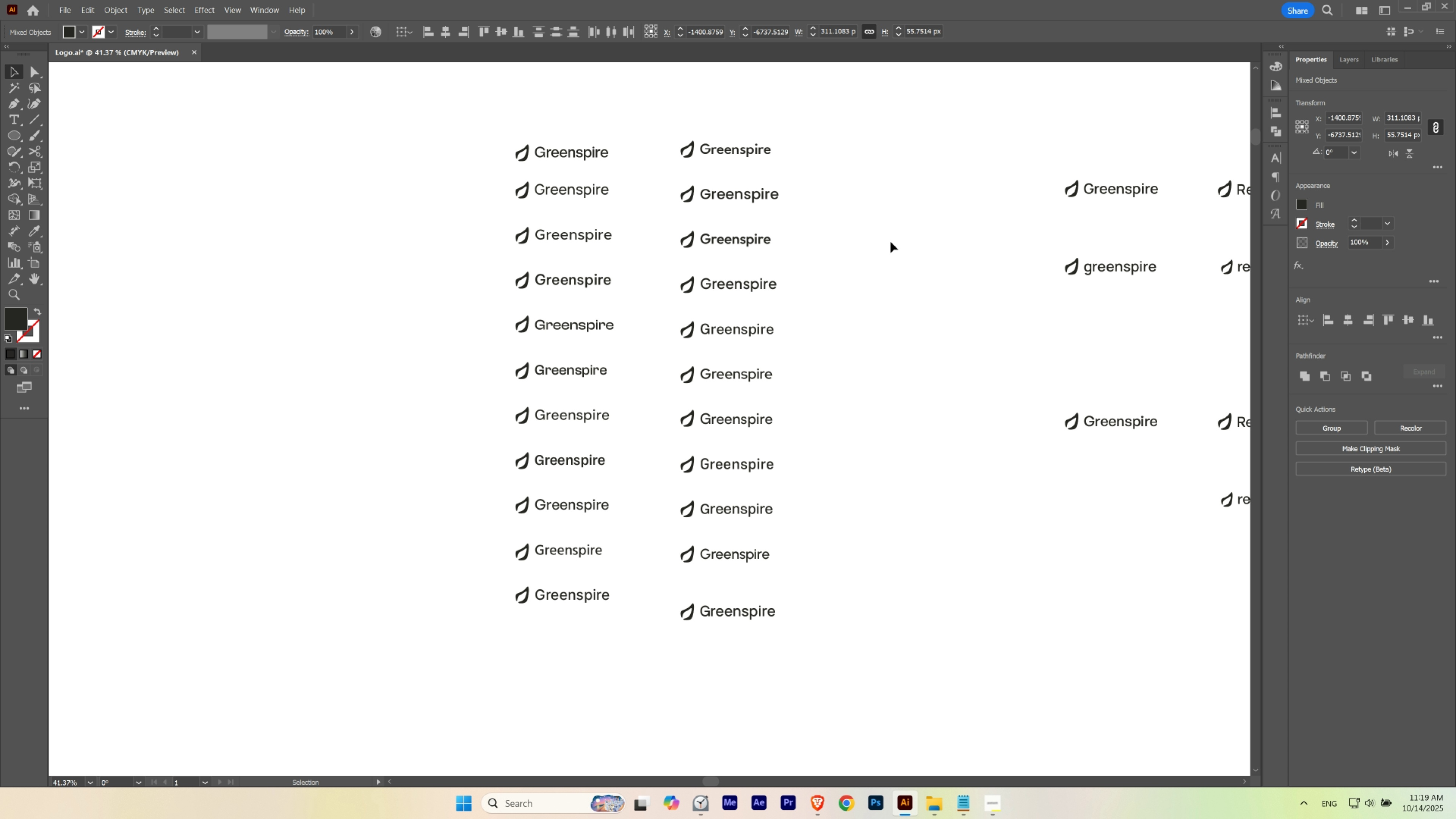 
wait(9.52)
 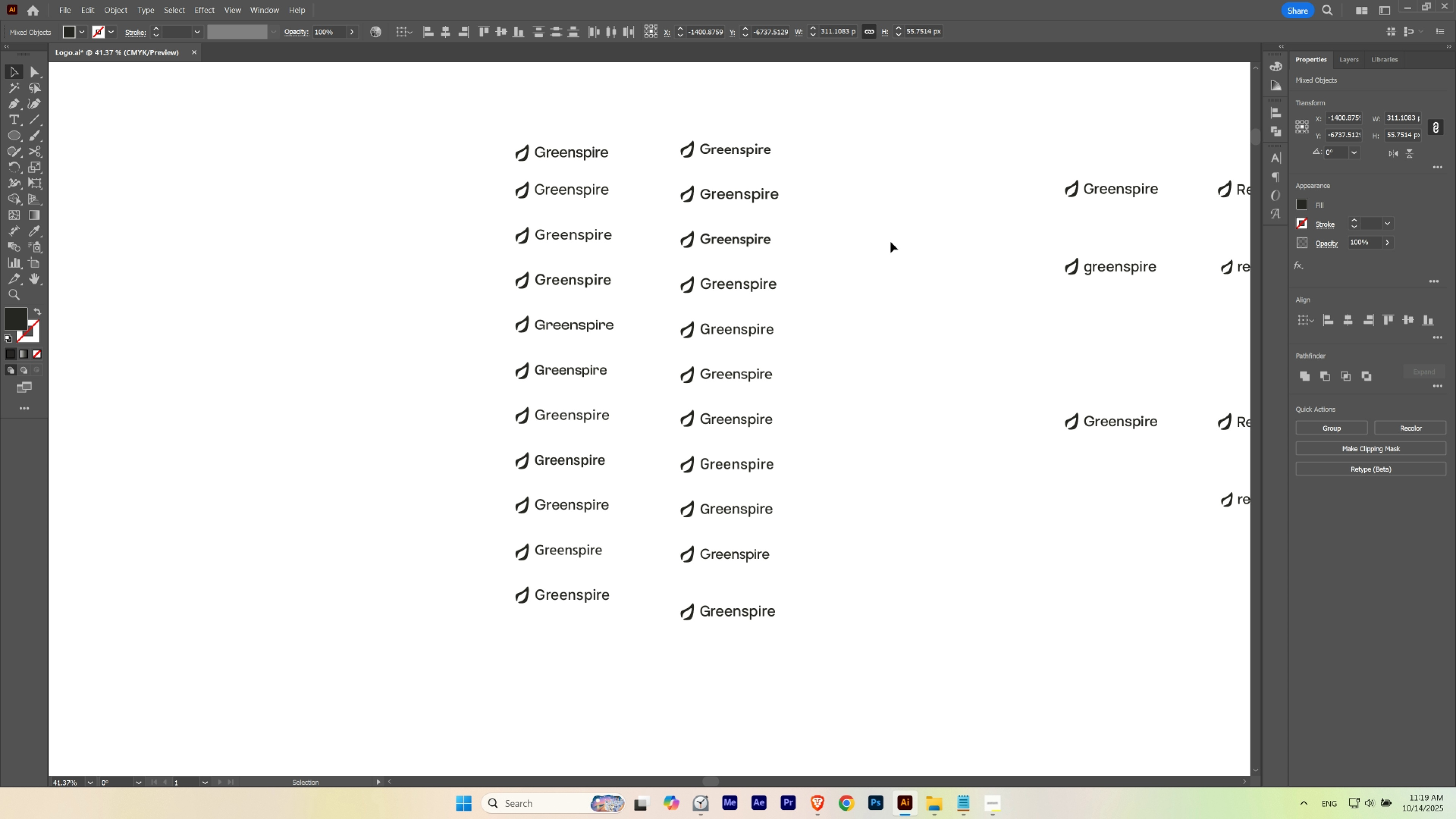 
hold_key(key=ShiftLeft, duration=1.53)
 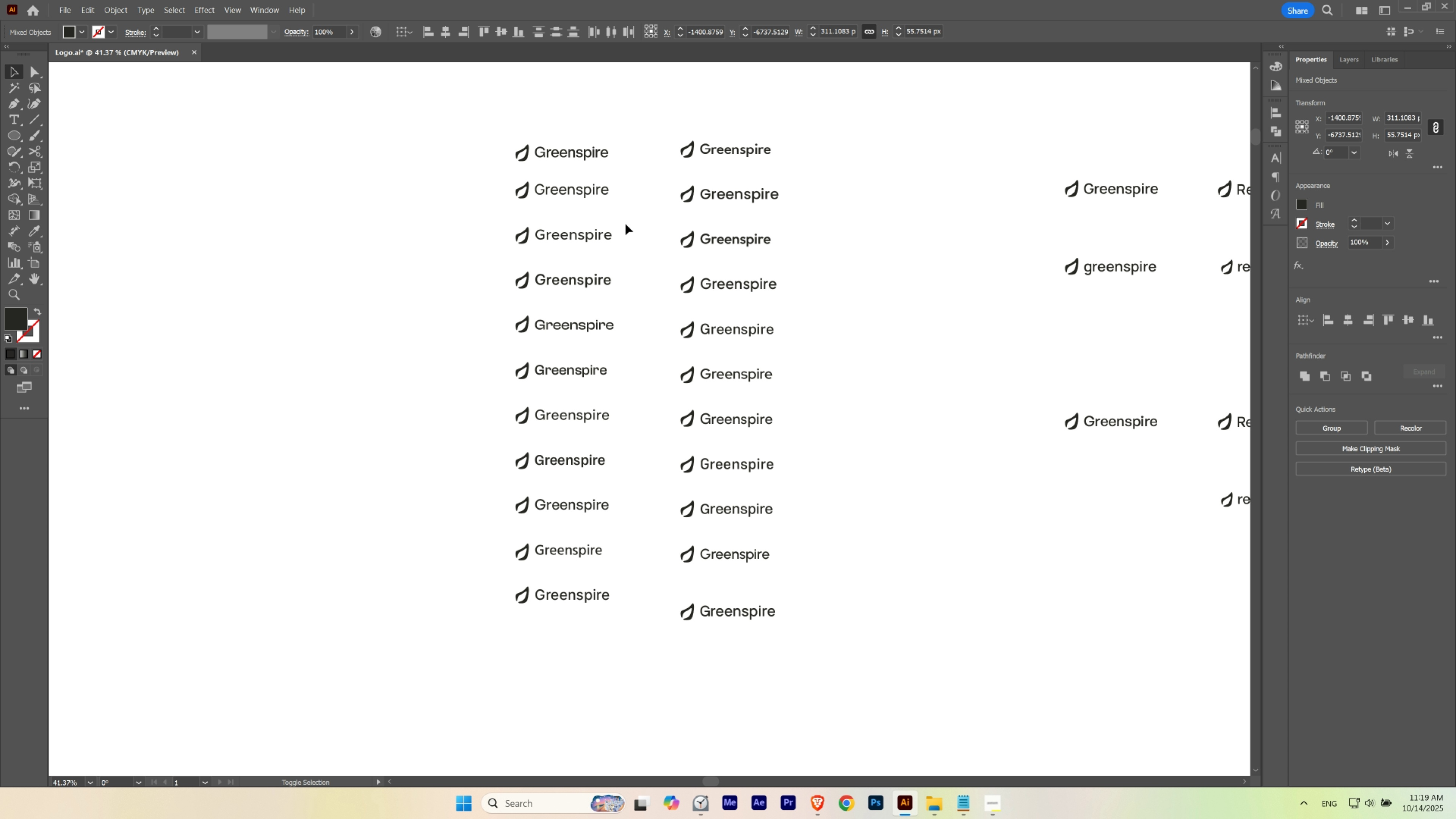 
hold_key(key=ShiftLeft, duration=0.97)
 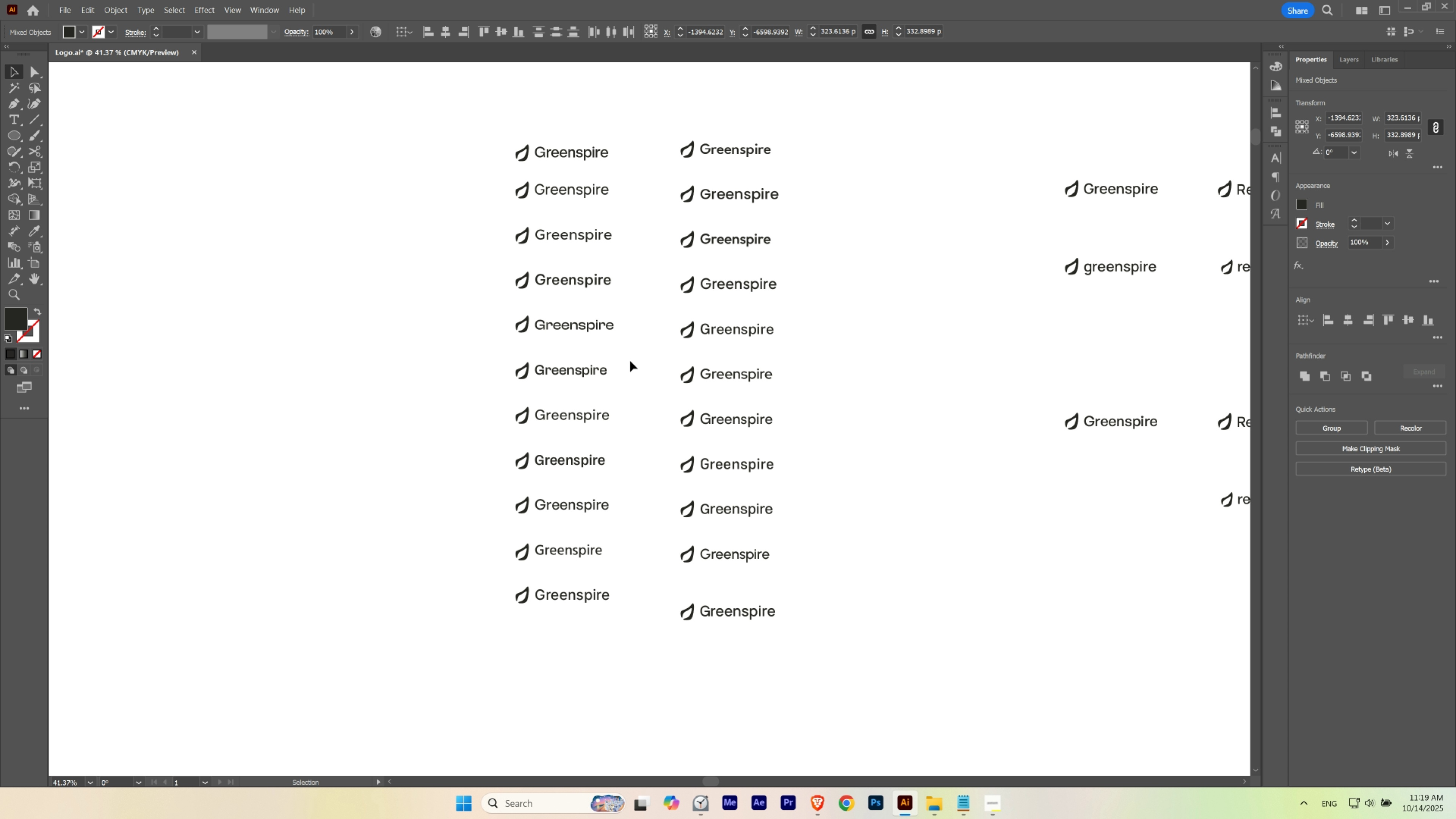 
hold_key(key=ShiftLeft, duration=1.09)
 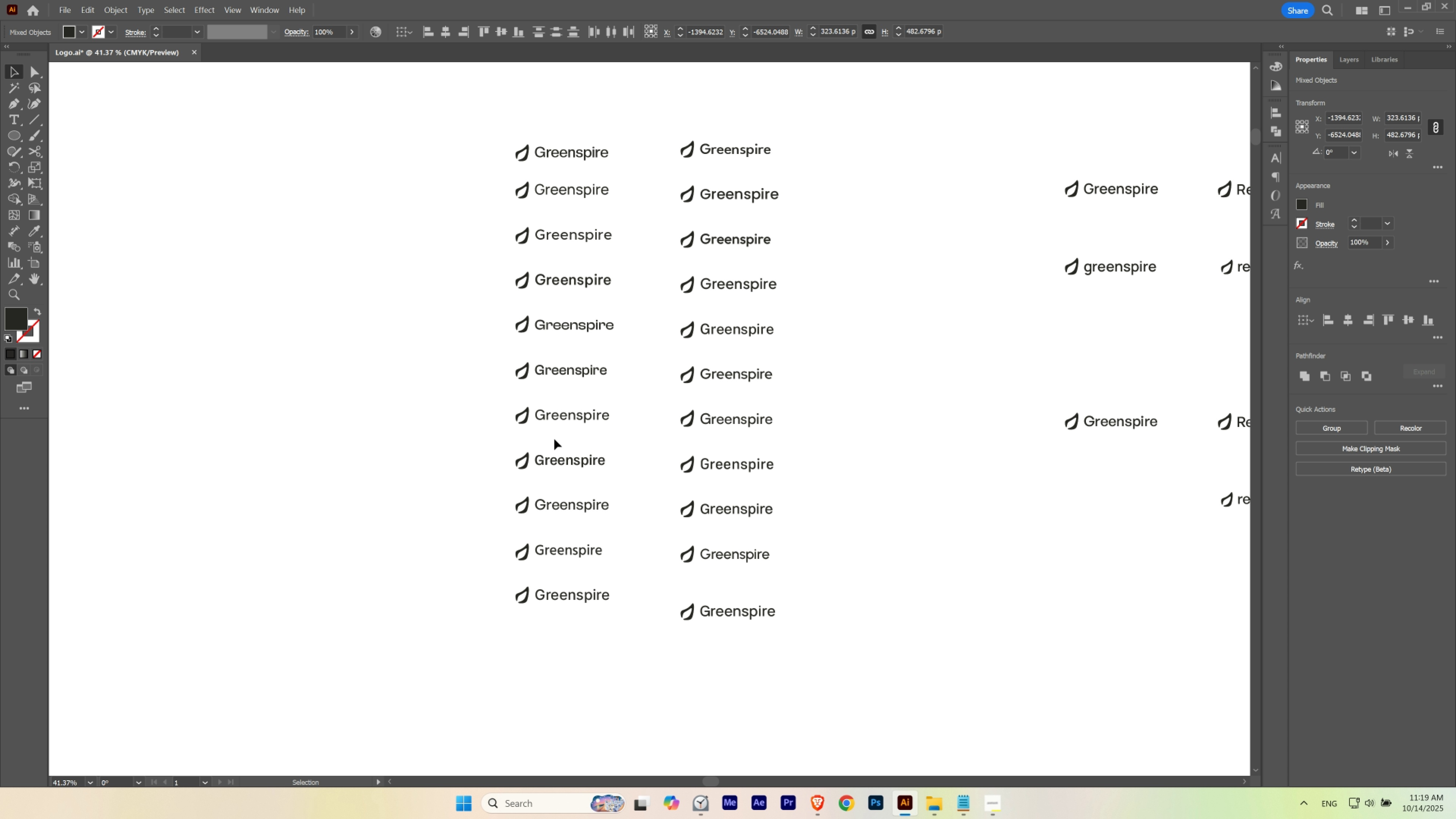 
wait(7.37)
 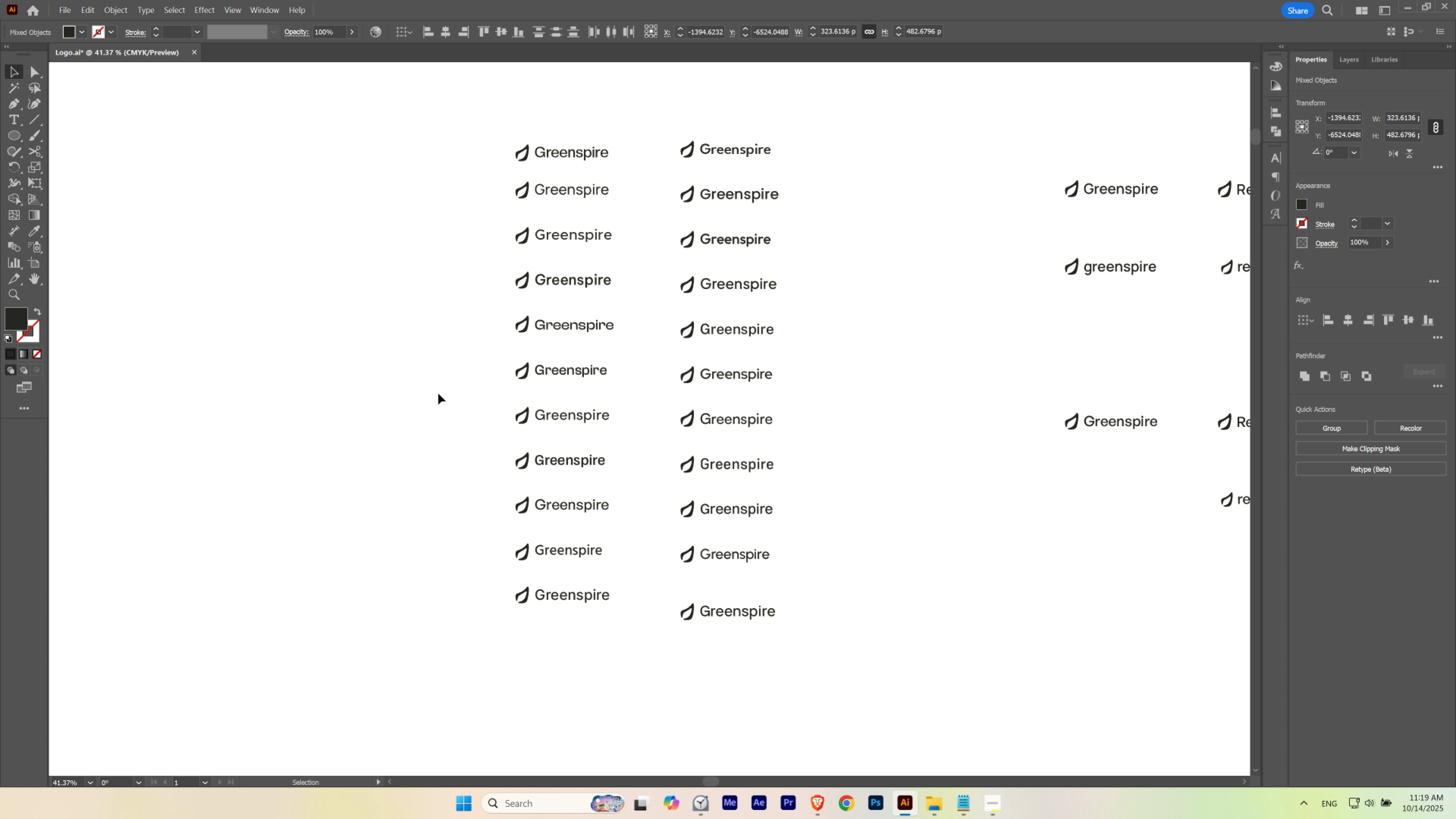 
key(Shift+ShiftLeft)
 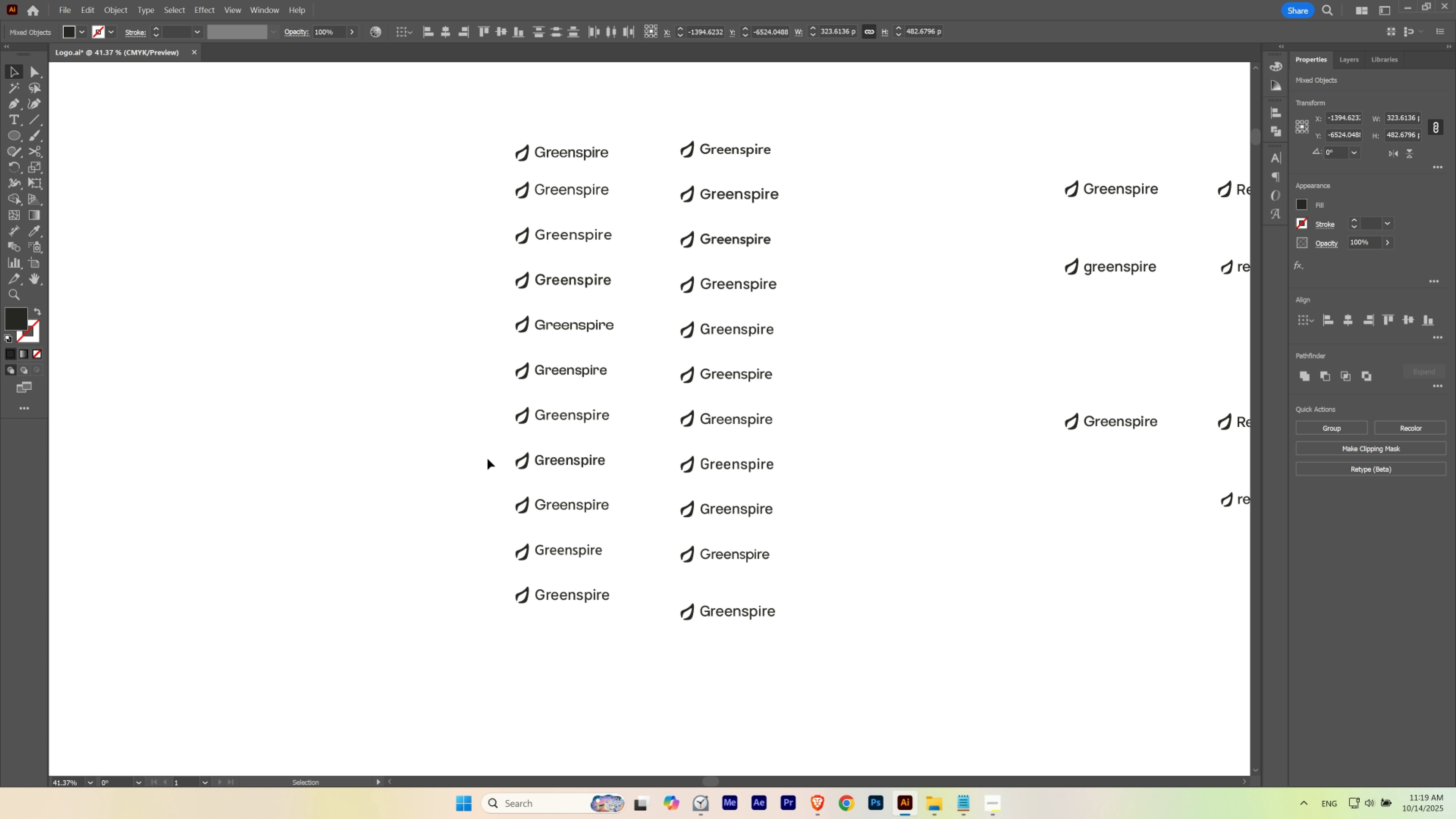 
hold_key(key=ShiftLeft, duration=1.5)
 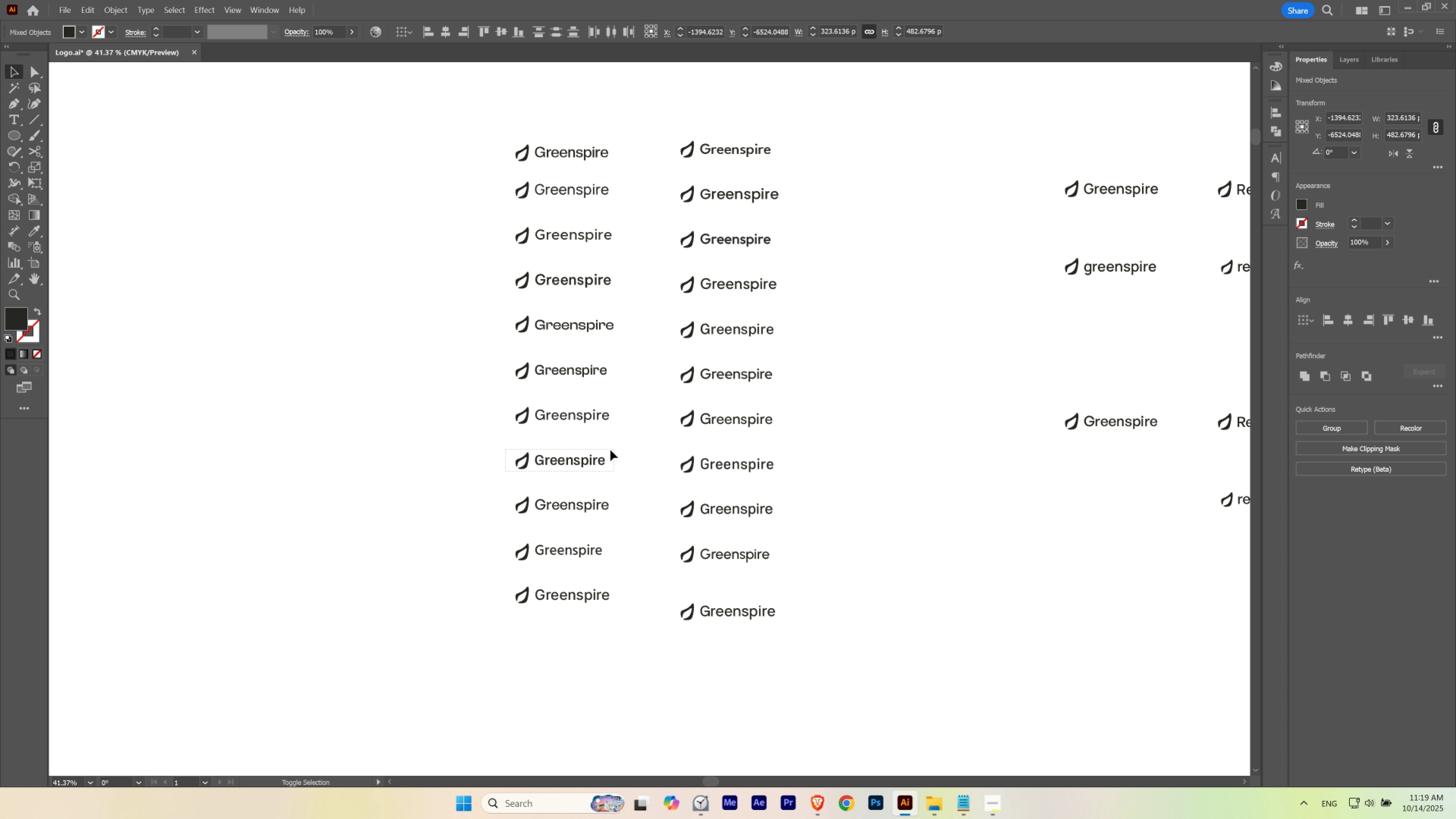 
hold_key(key=ShiftLeft, duration=1.51)
 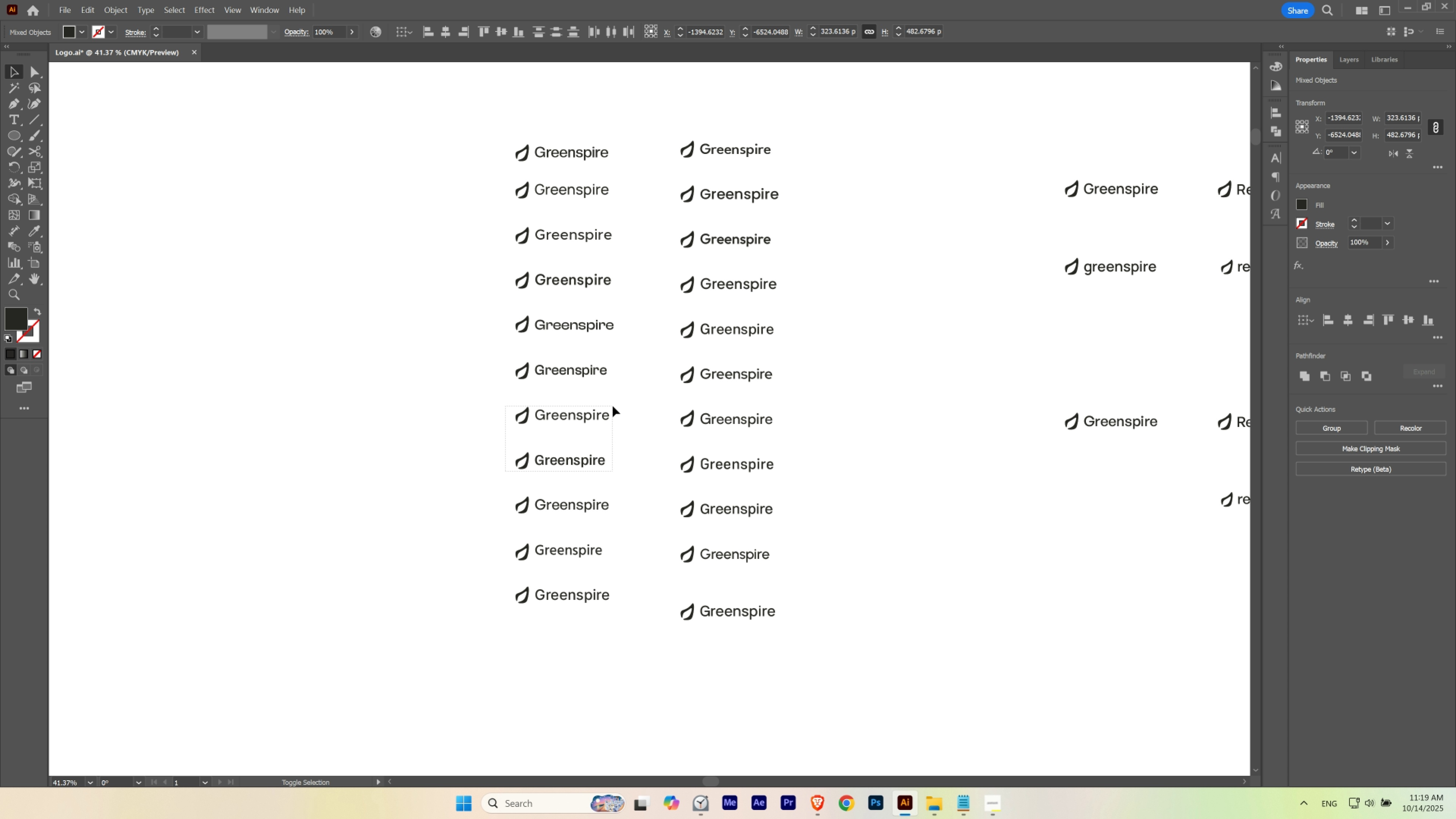 
hold_key(key=ShiftLeft, duration=1.53)
 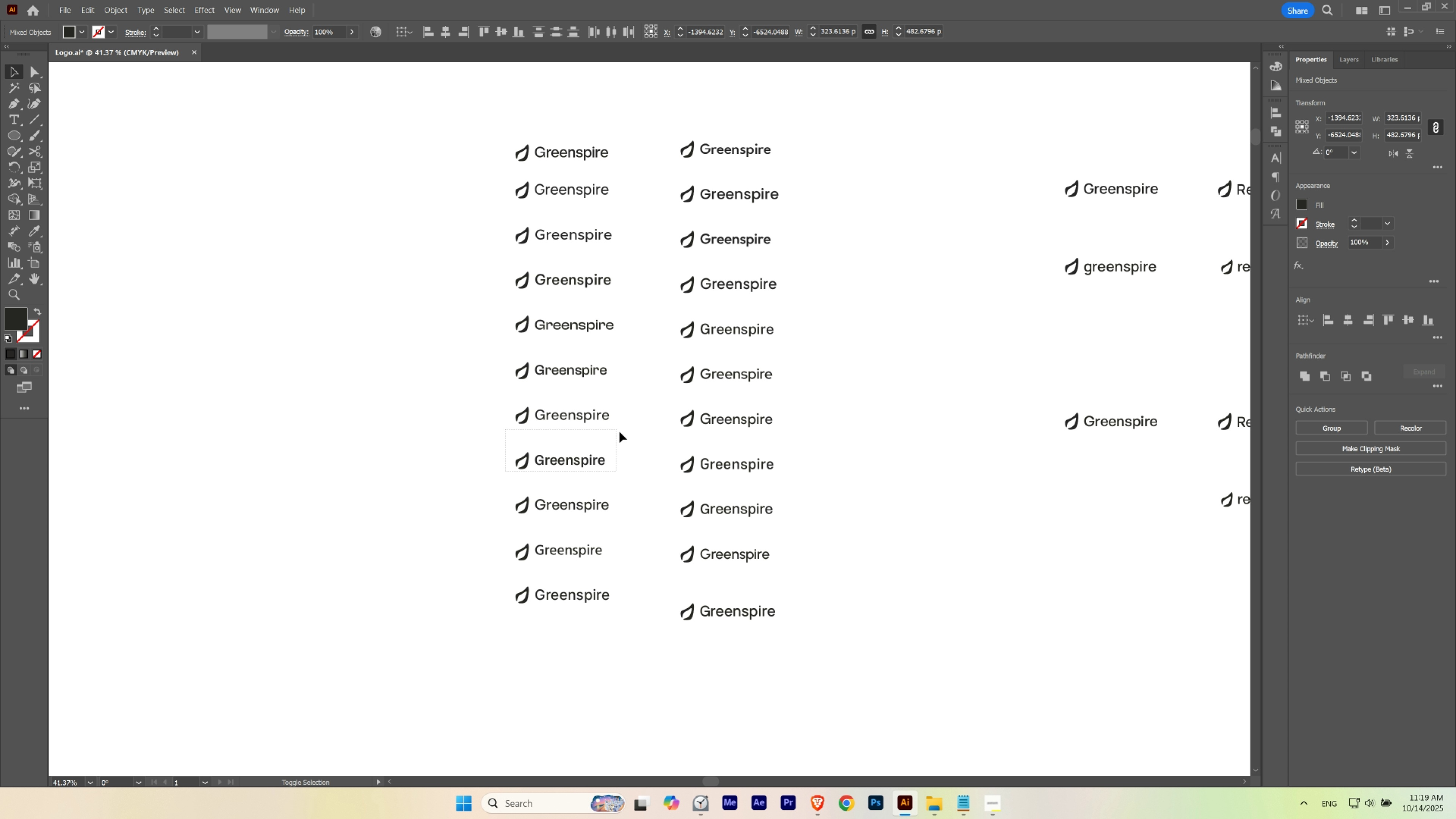 
hold_key(key=ShiftLeft, duration=1.51)
 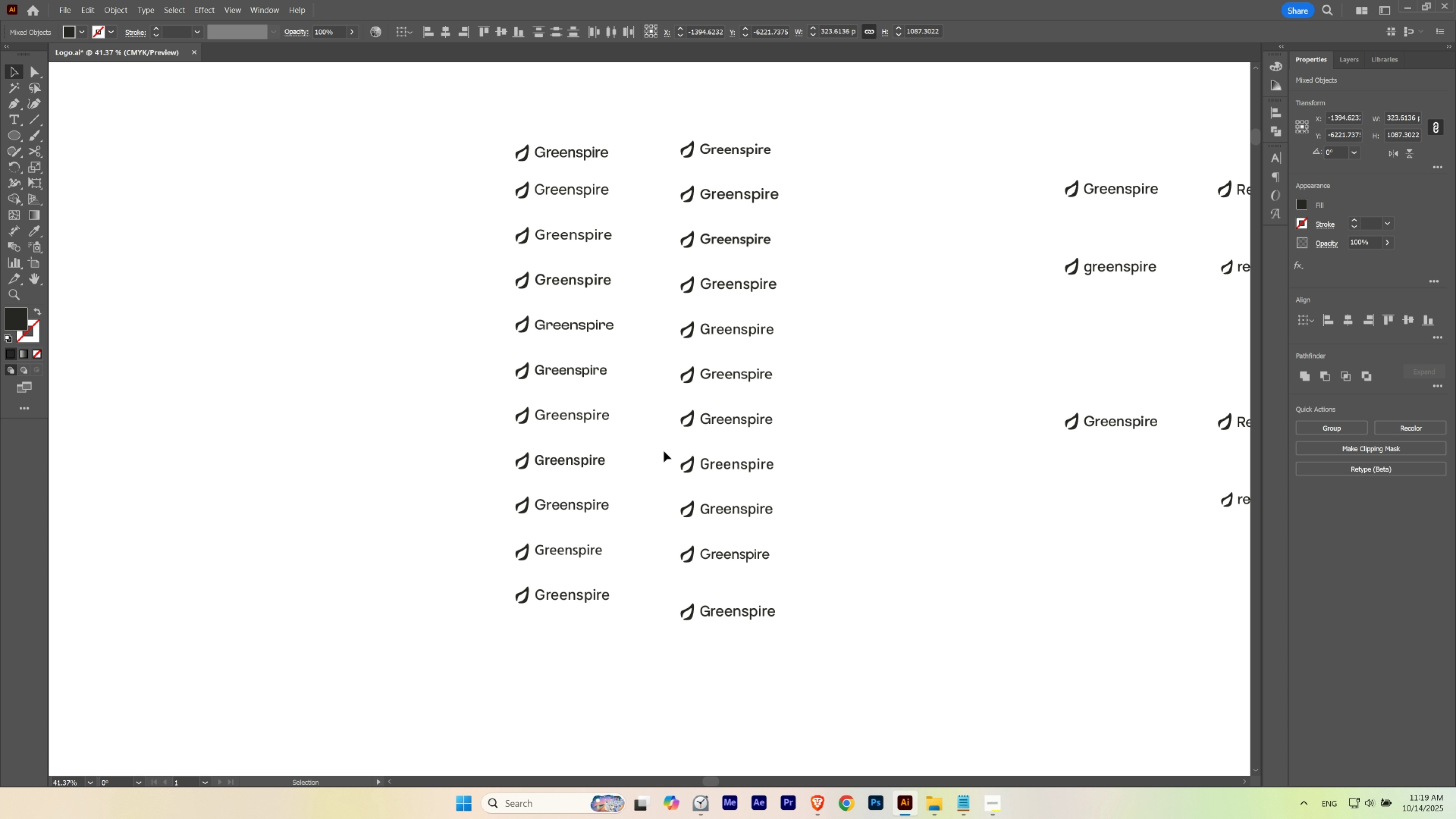 
hold_key(key=ShiftLeft, duration=0.31)
 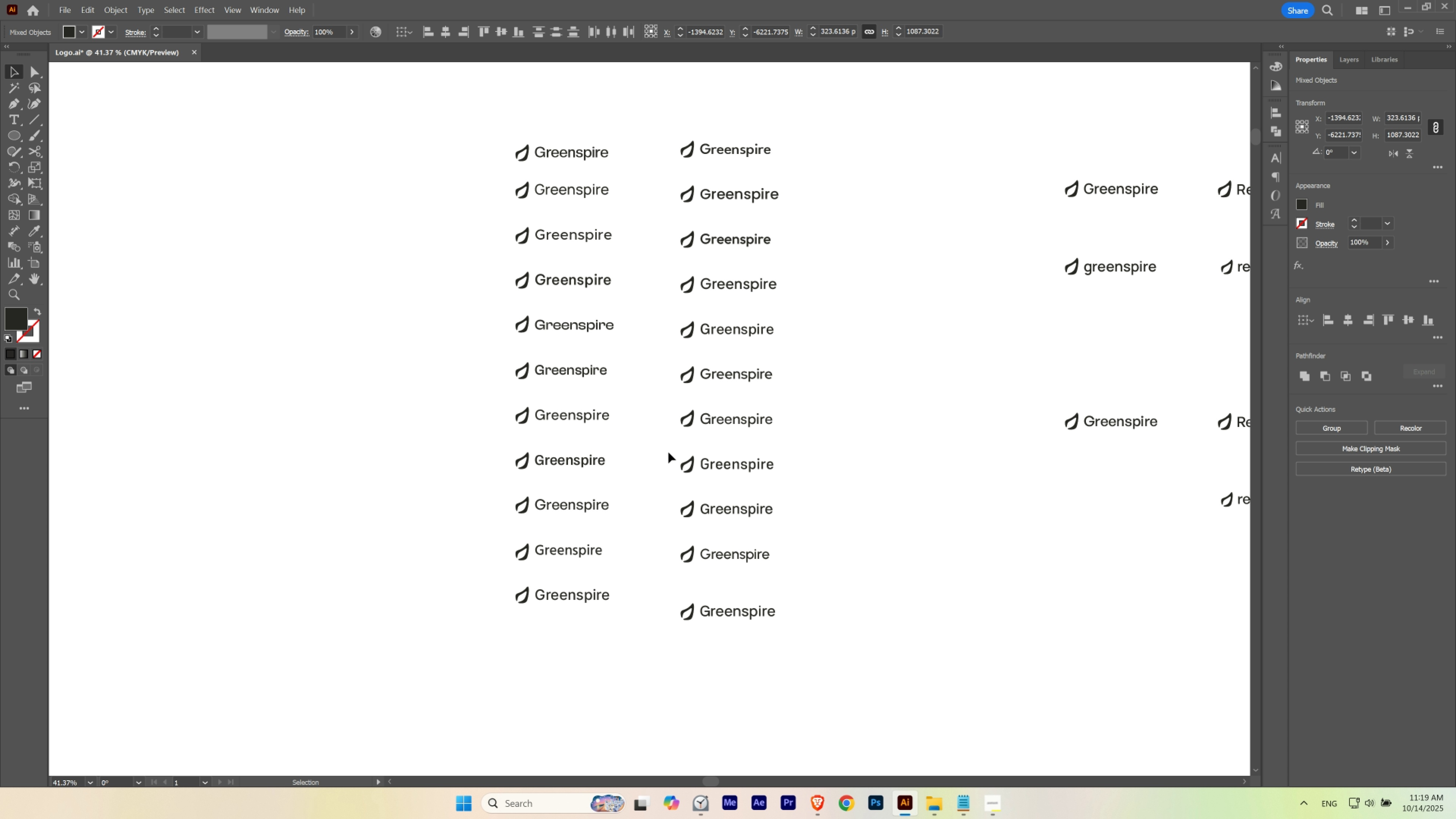 
key(Control+ControlLeft)
 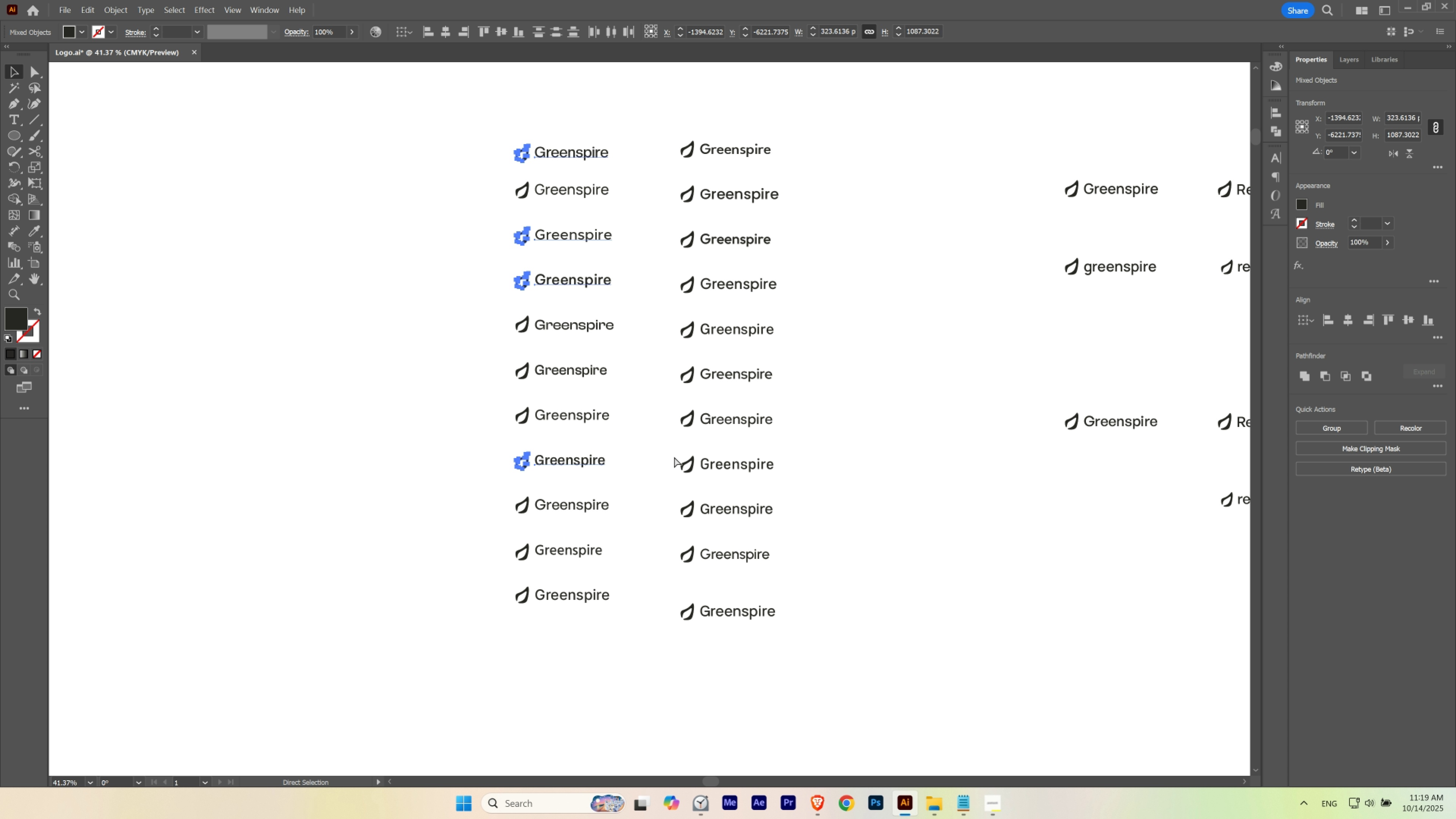 
key(Control+H)
 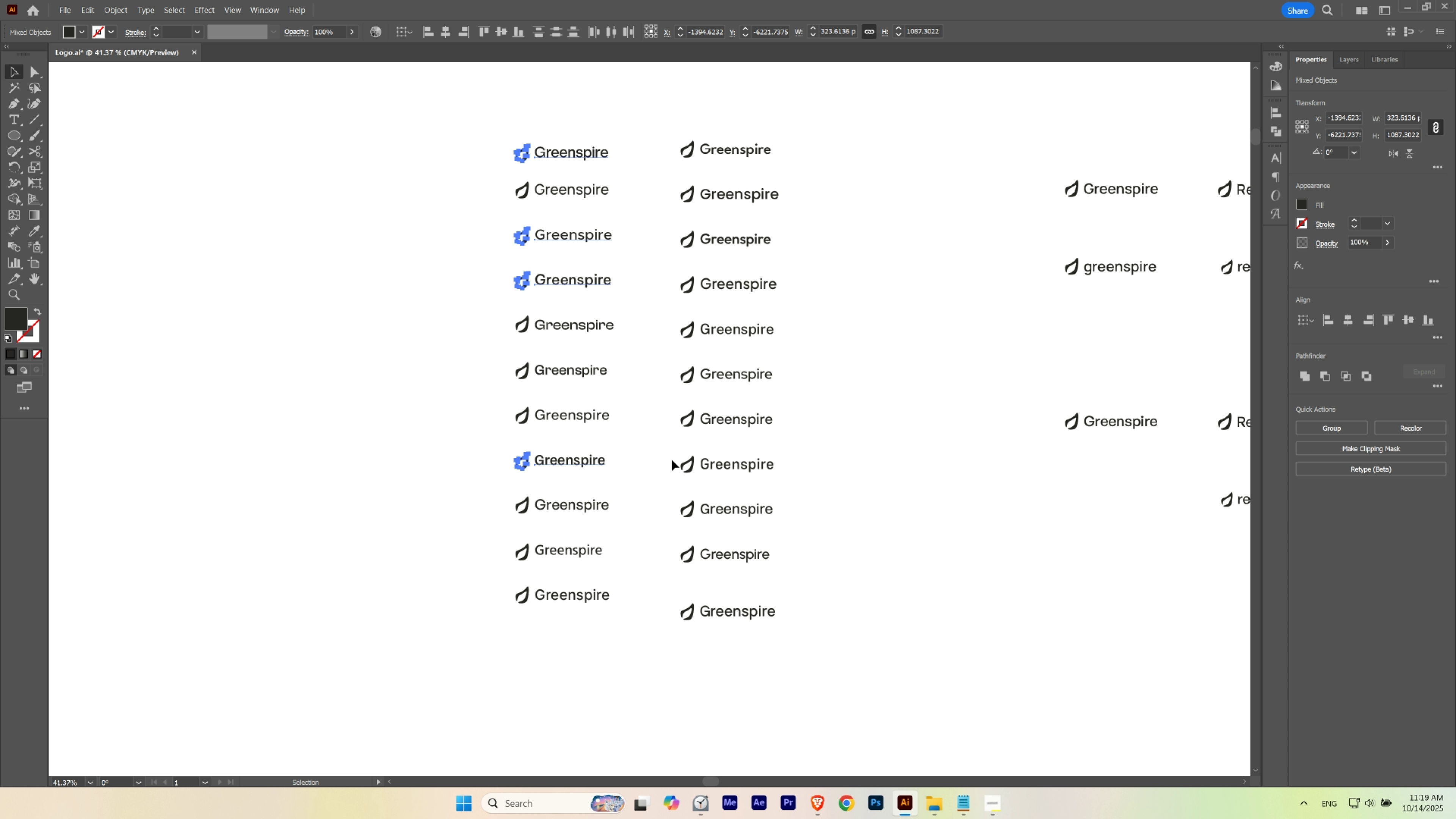 
key(Control+ControlLeft)
 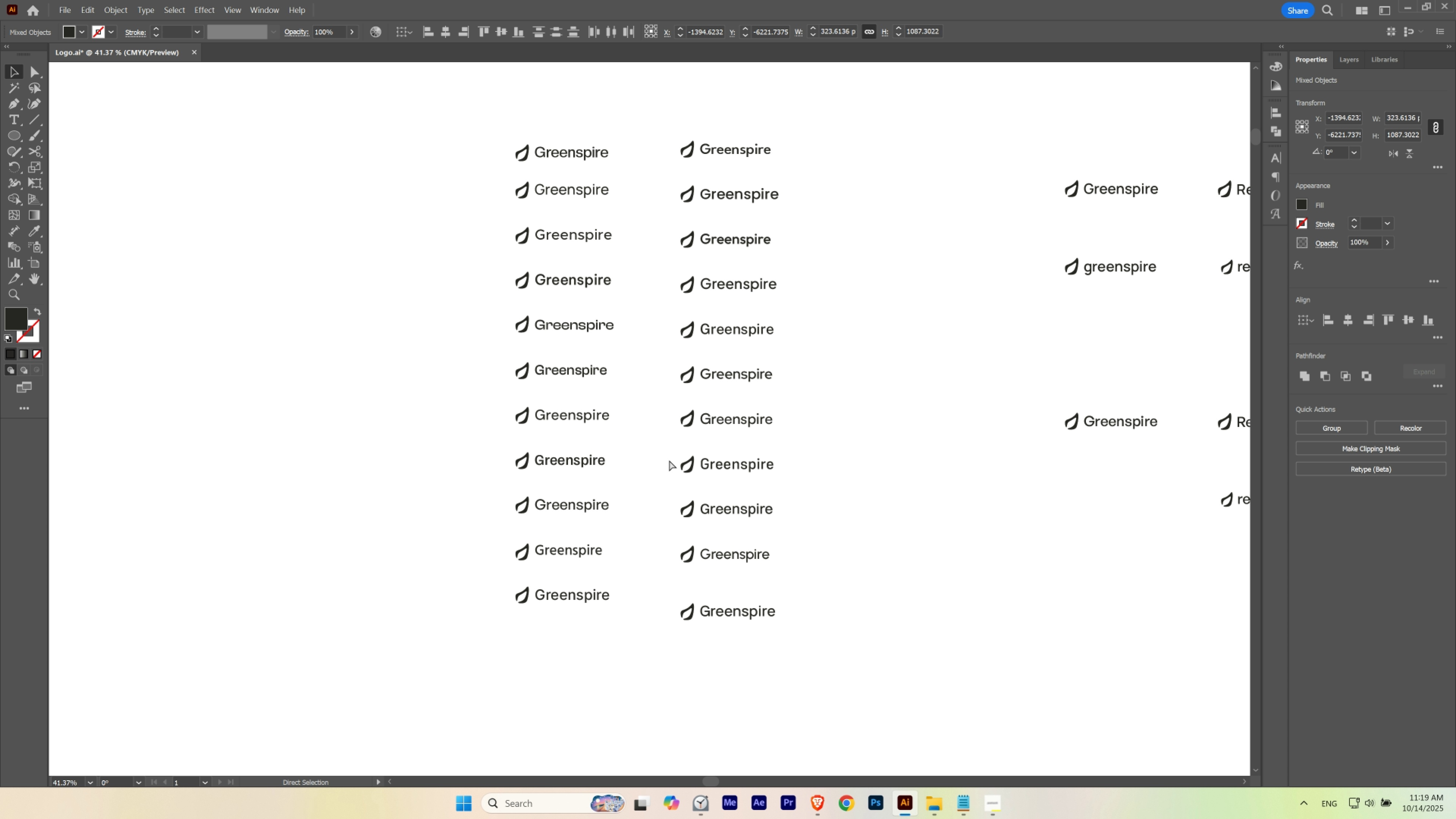 
key(Control+H)
 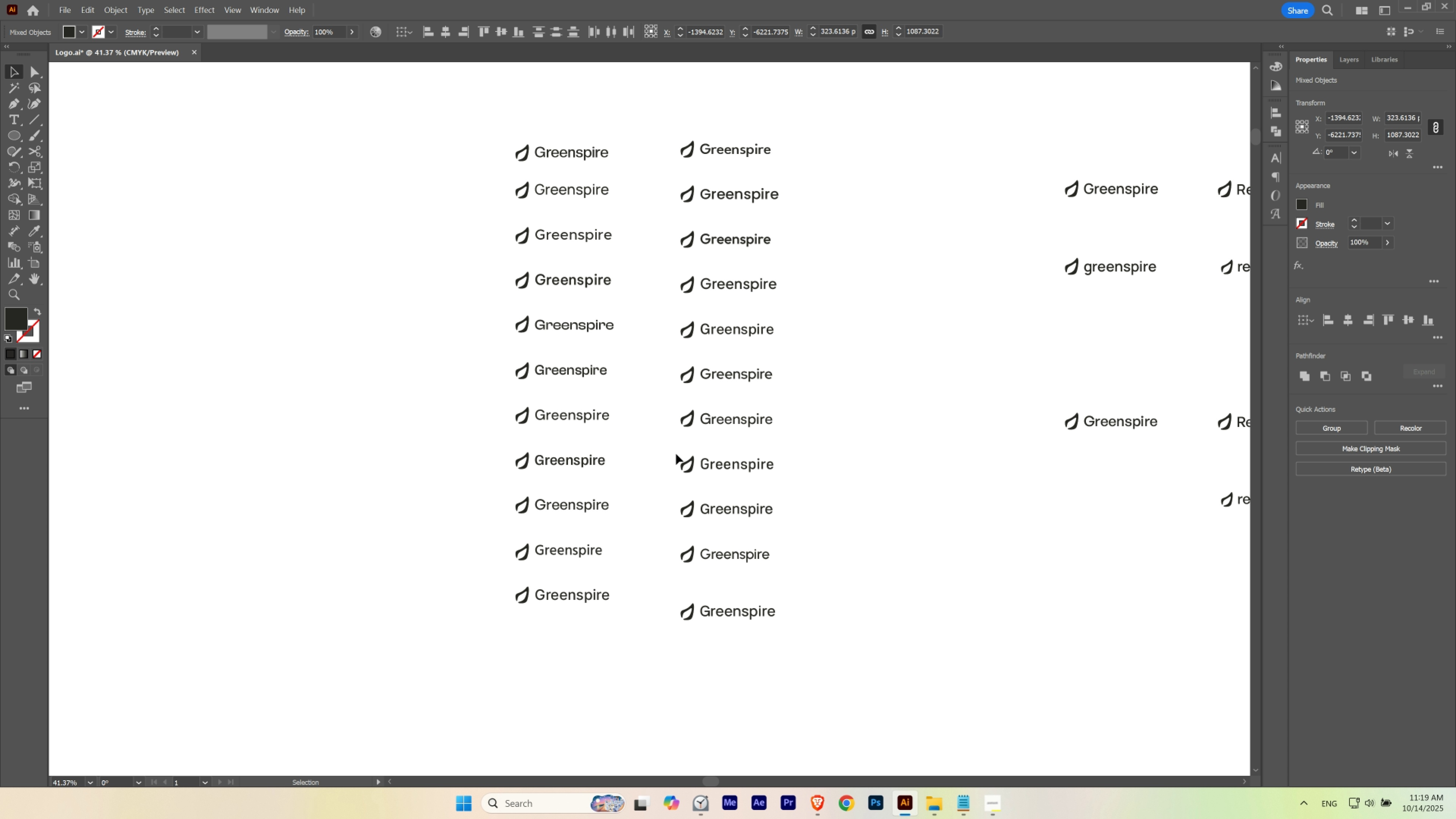 
key(Control+ControlLeft)
 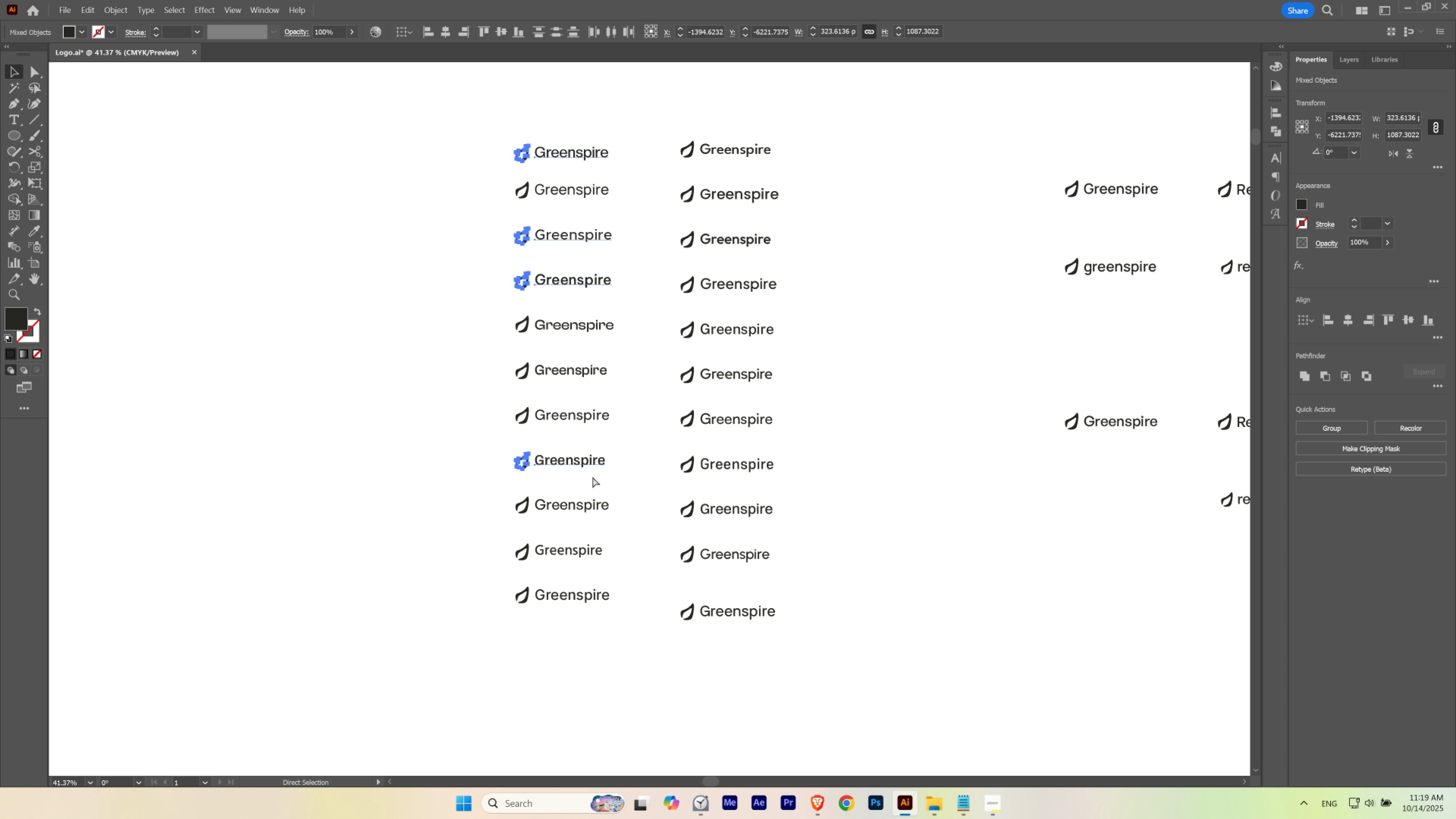 
key(Control+H)
 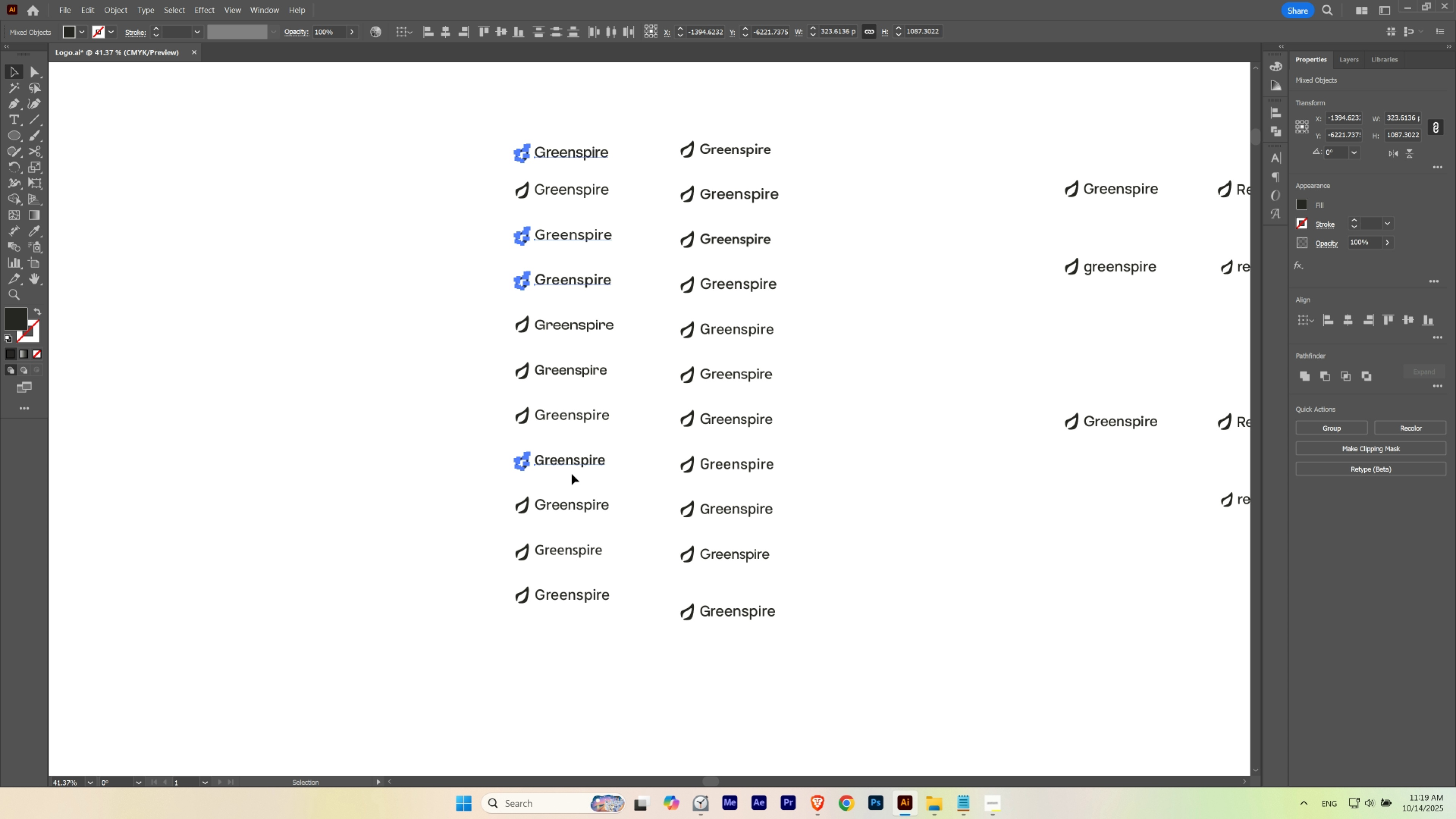 
hold_key(key=ShiftLeft, duration=0.99)
 